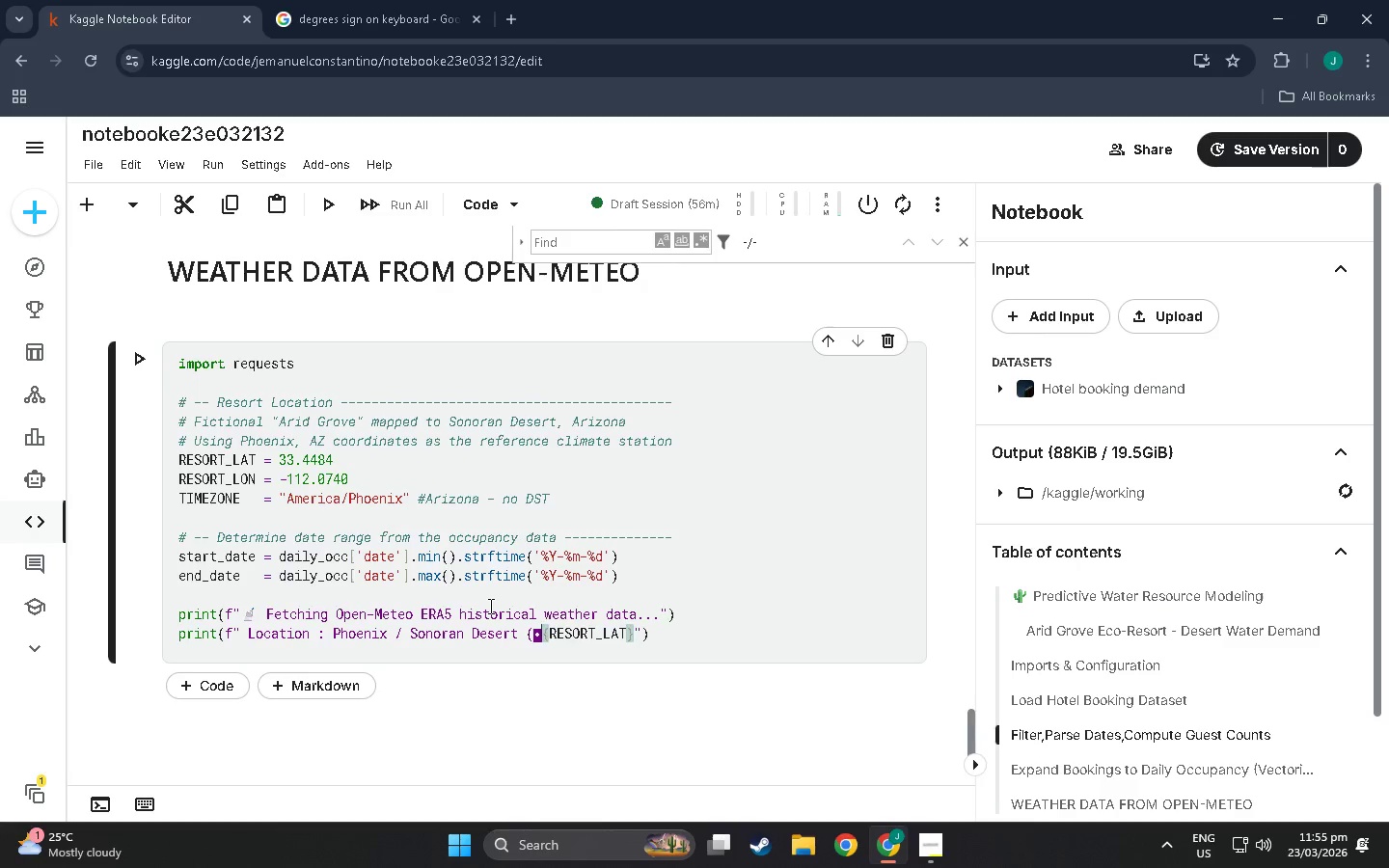 
key(Control+Z)
 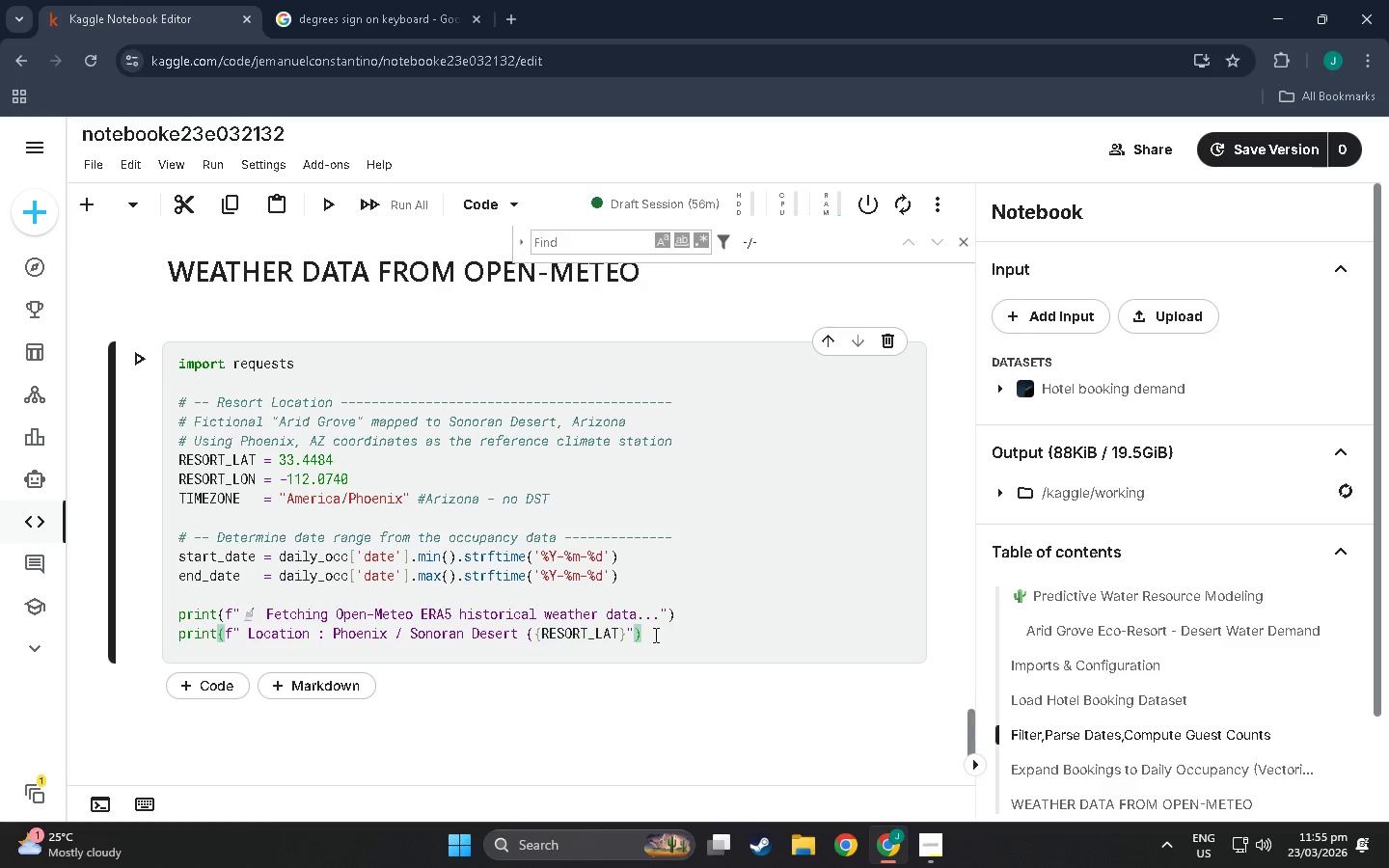 
wait(5.61)
 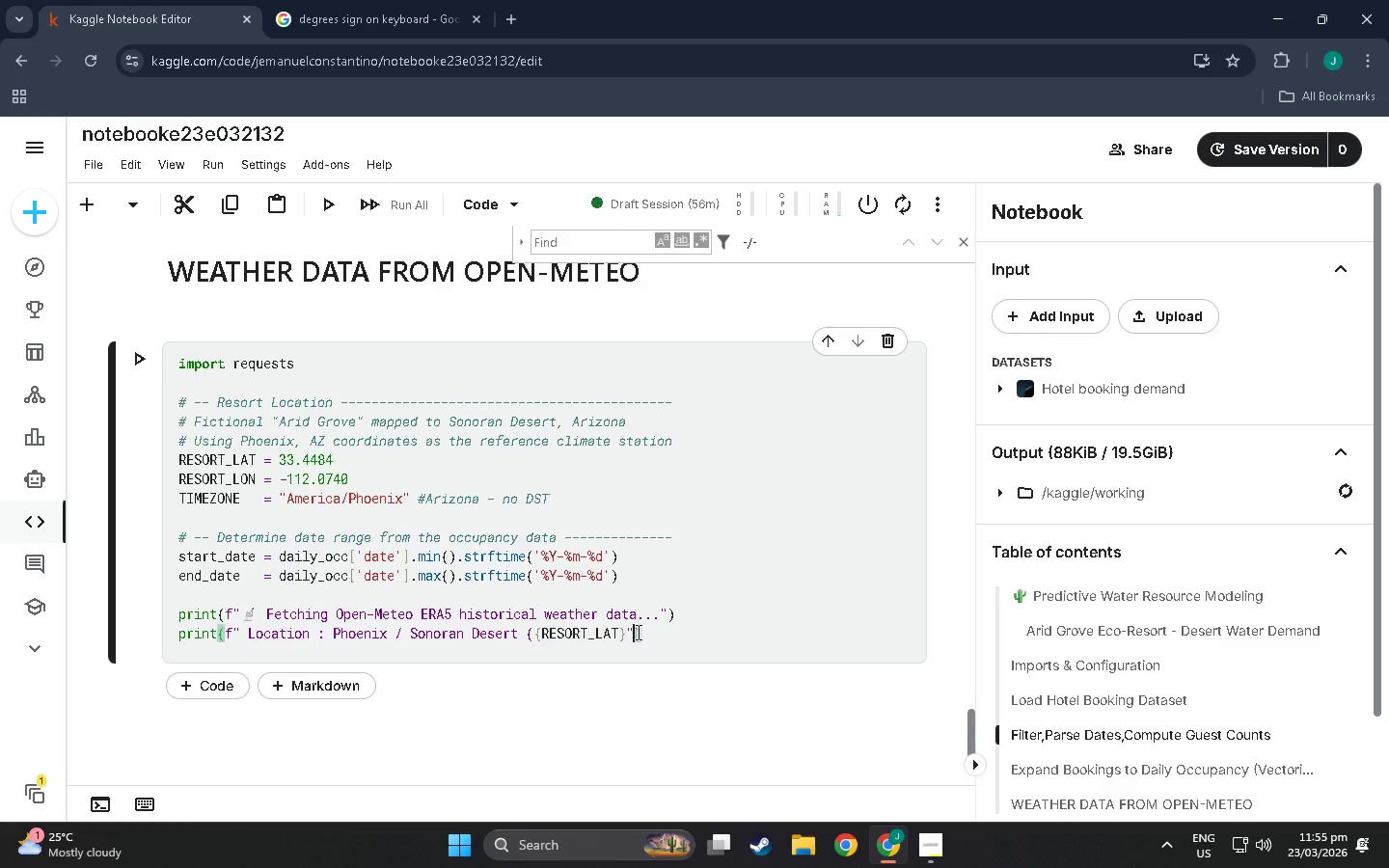 
left_click([626, 628])
 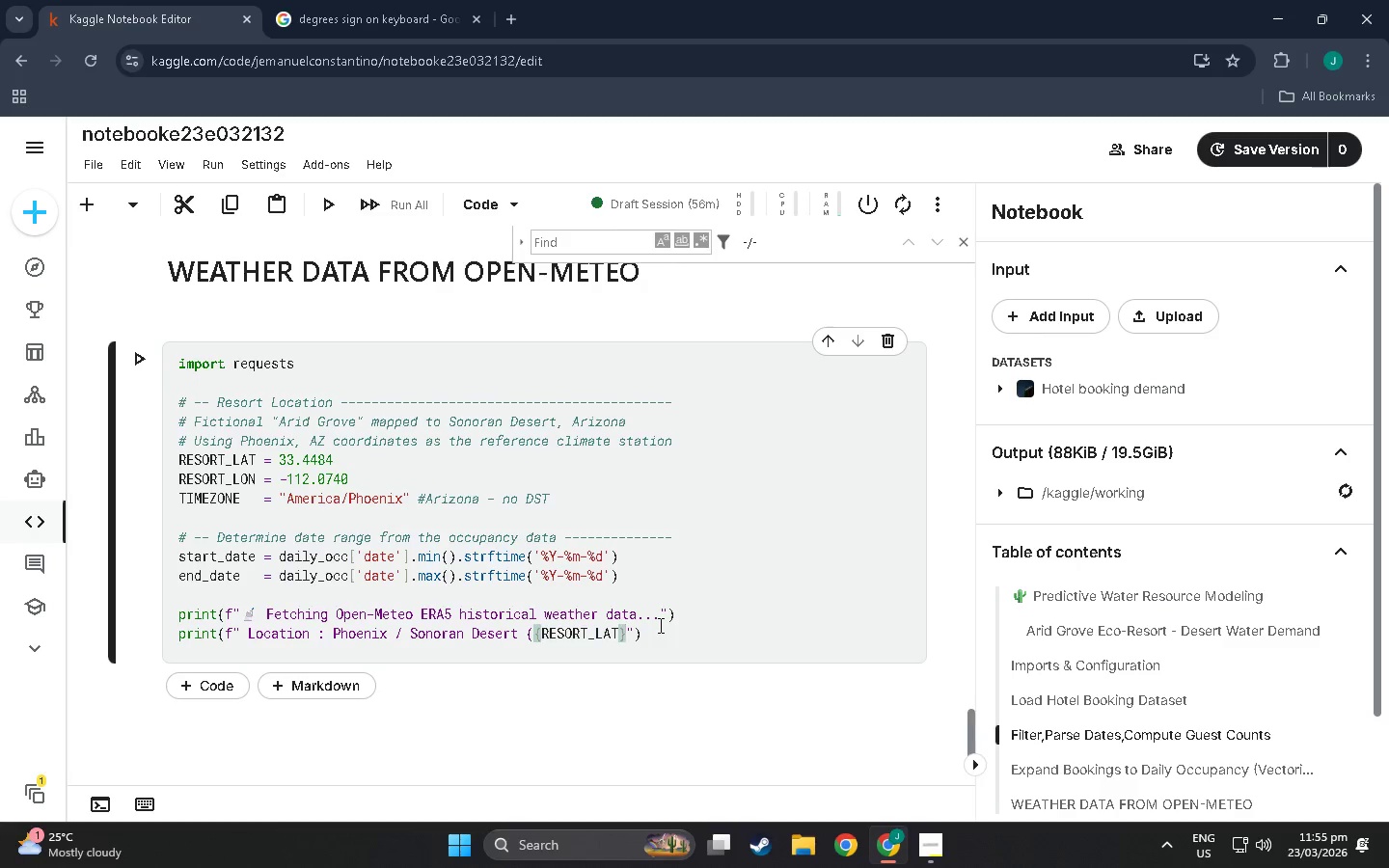 
key(Alt+ArrowDown)
 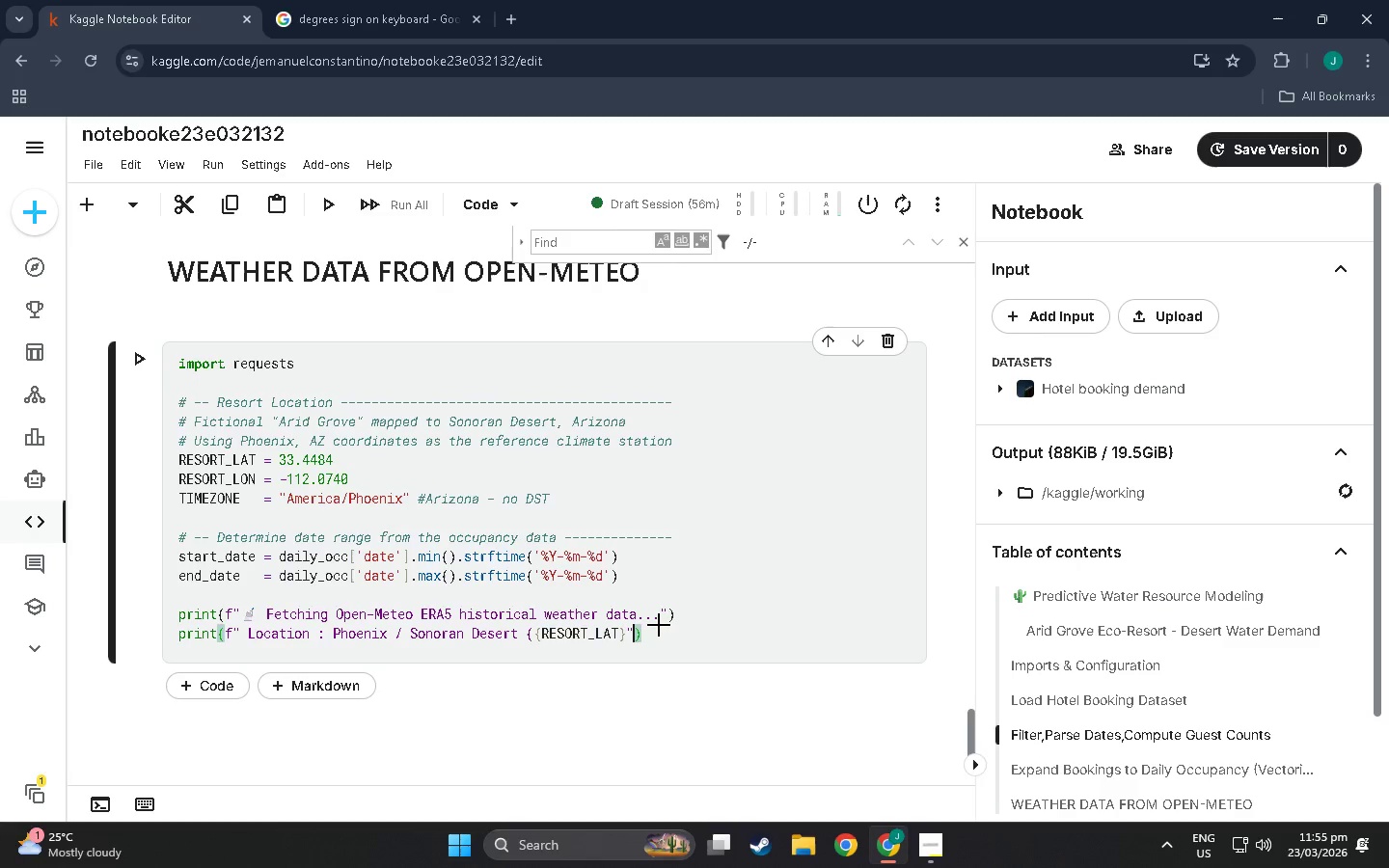 
key(Alt+ArrowRight)
 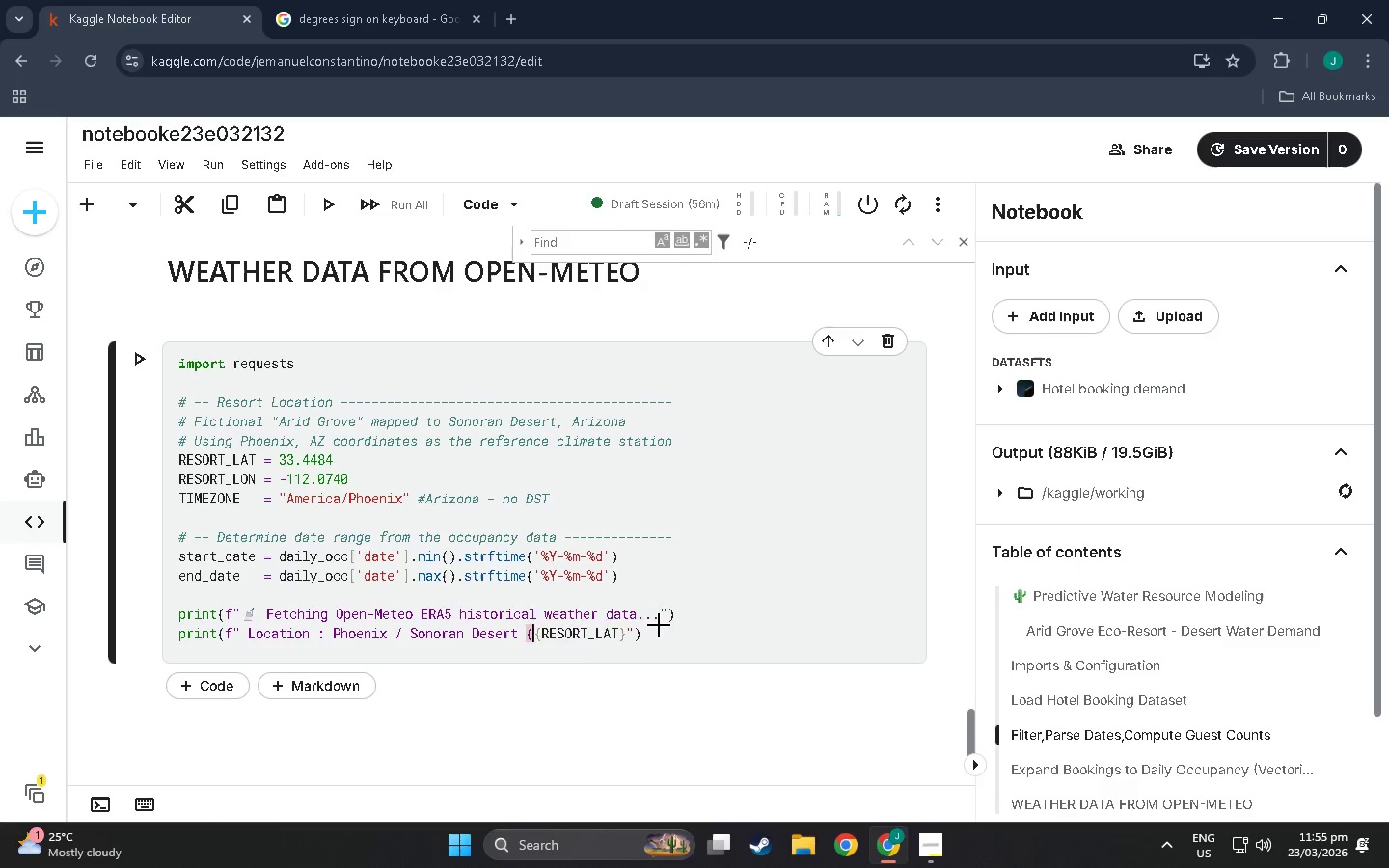 
key(Alt+ArrowLeft)
 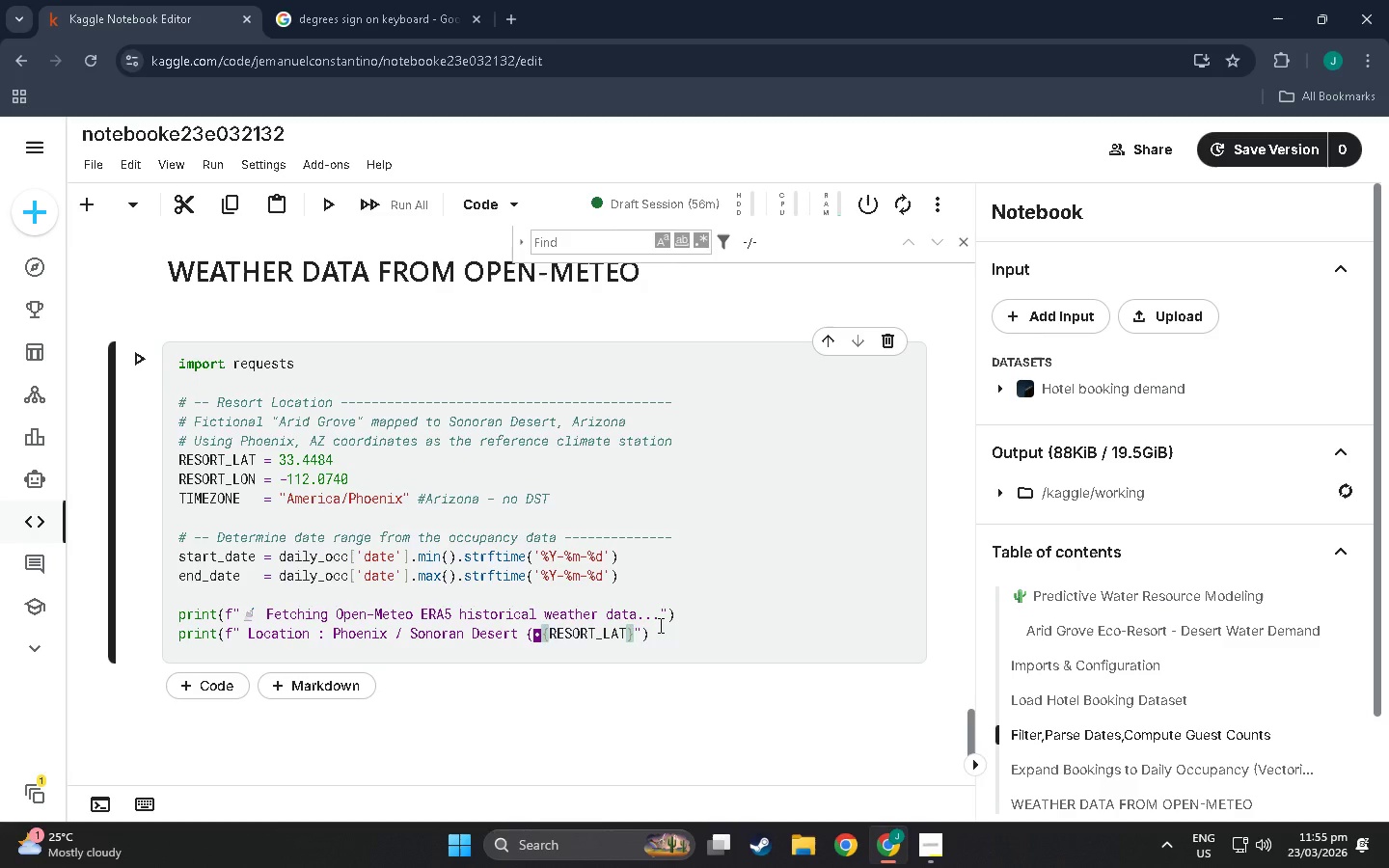 
key(Control+Z)
 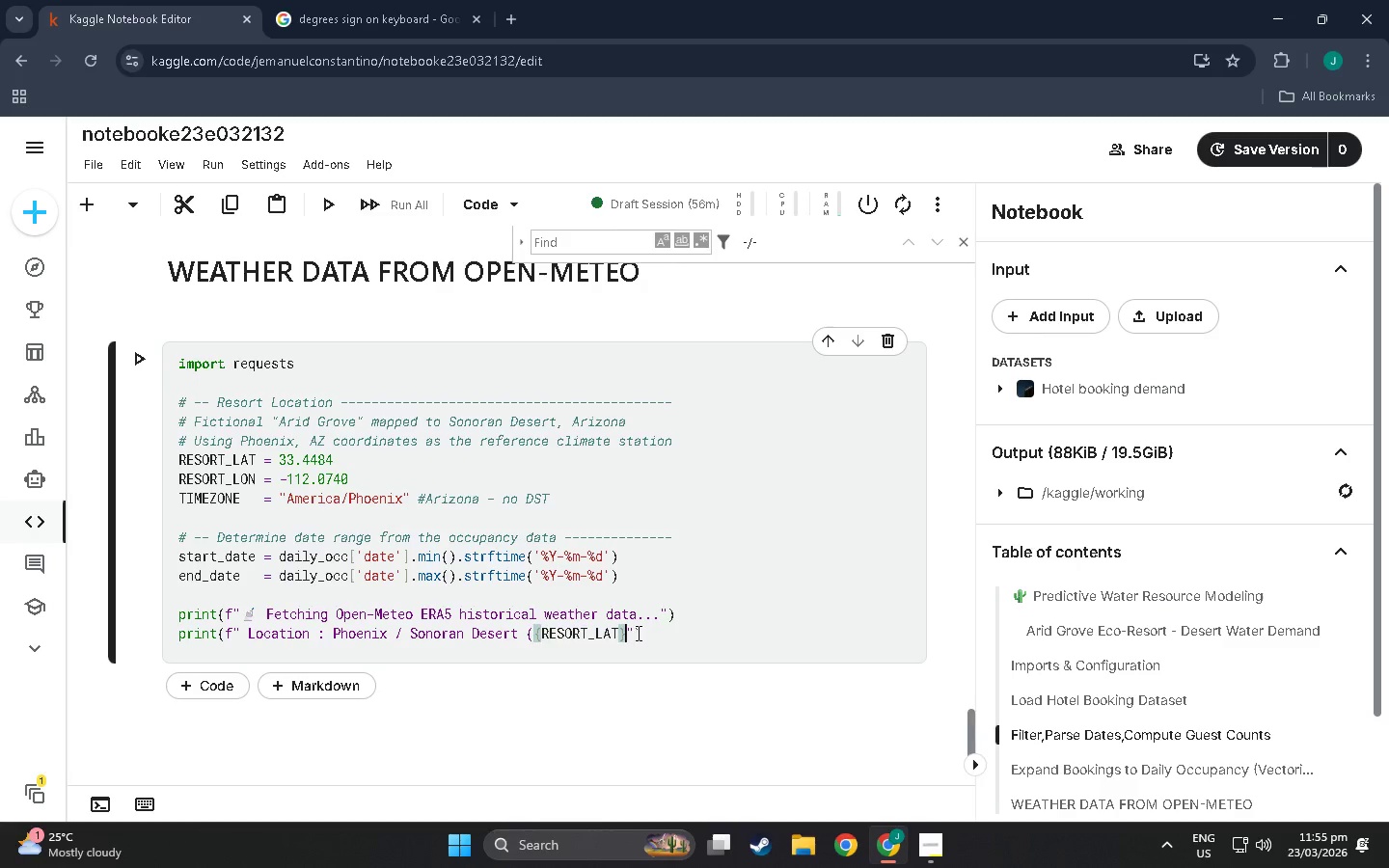 
key(Alt+ArrowDown)
 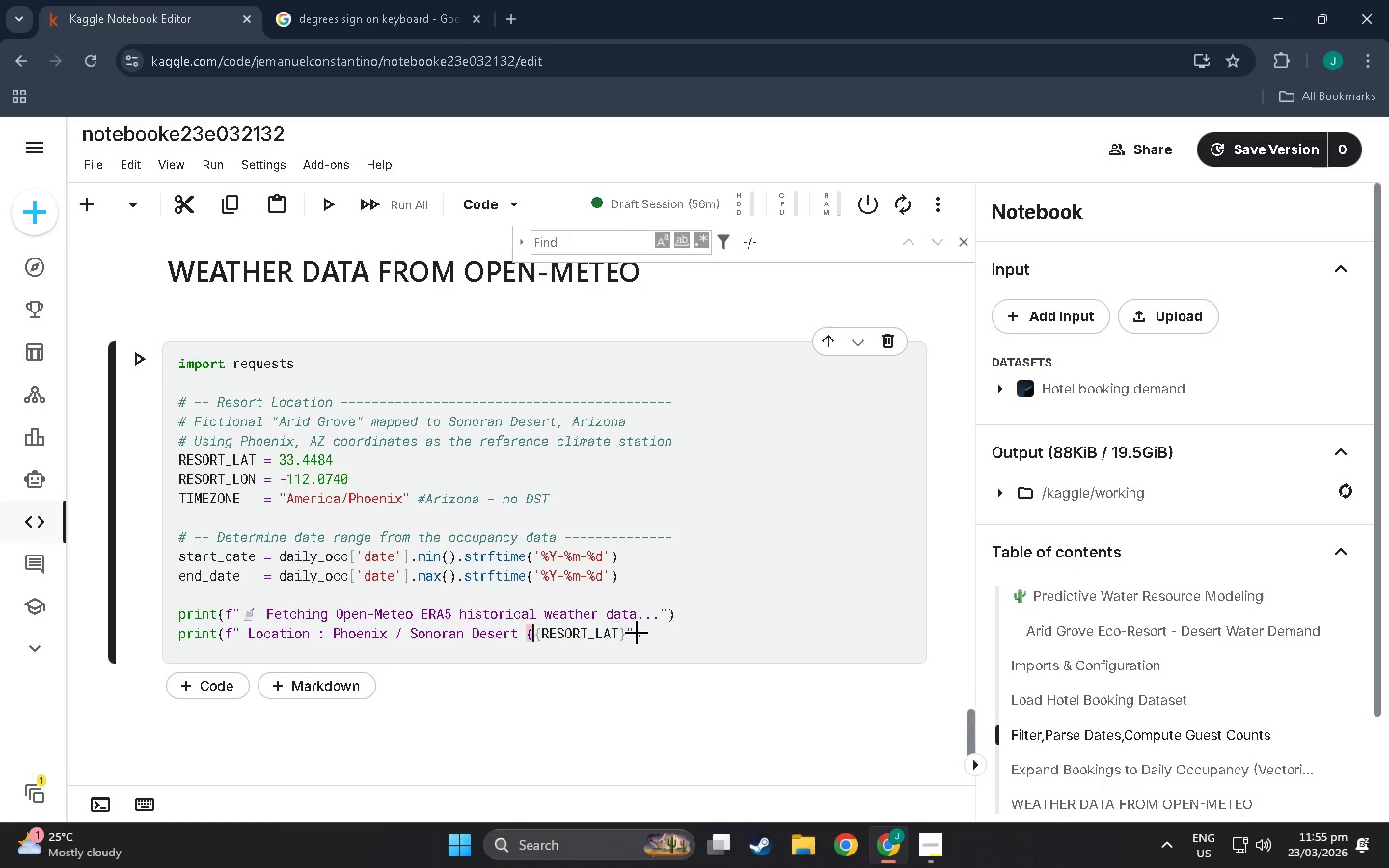 
key(Alt+ArrowLeft)
 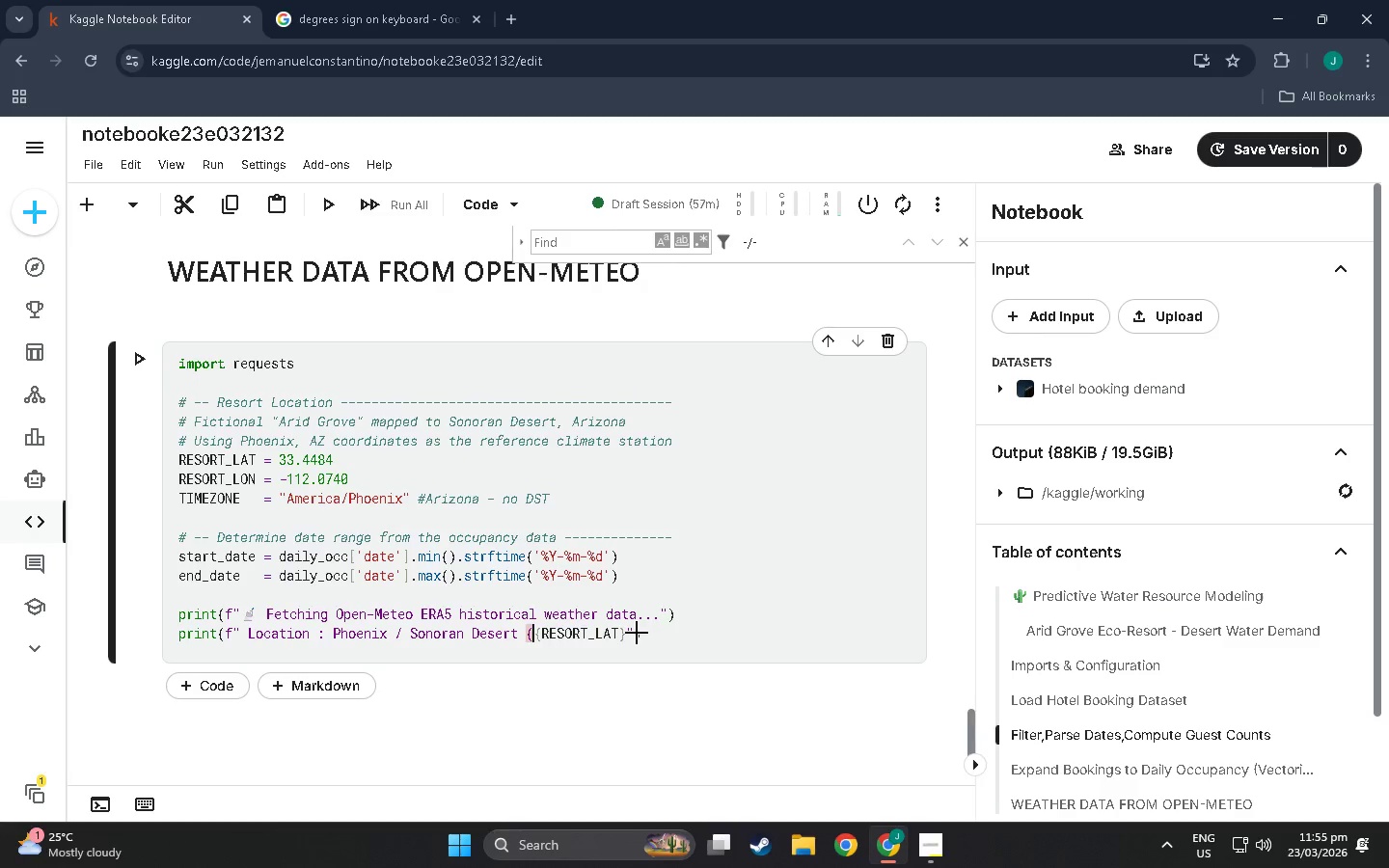 
key(Alt+ArrowRight)
 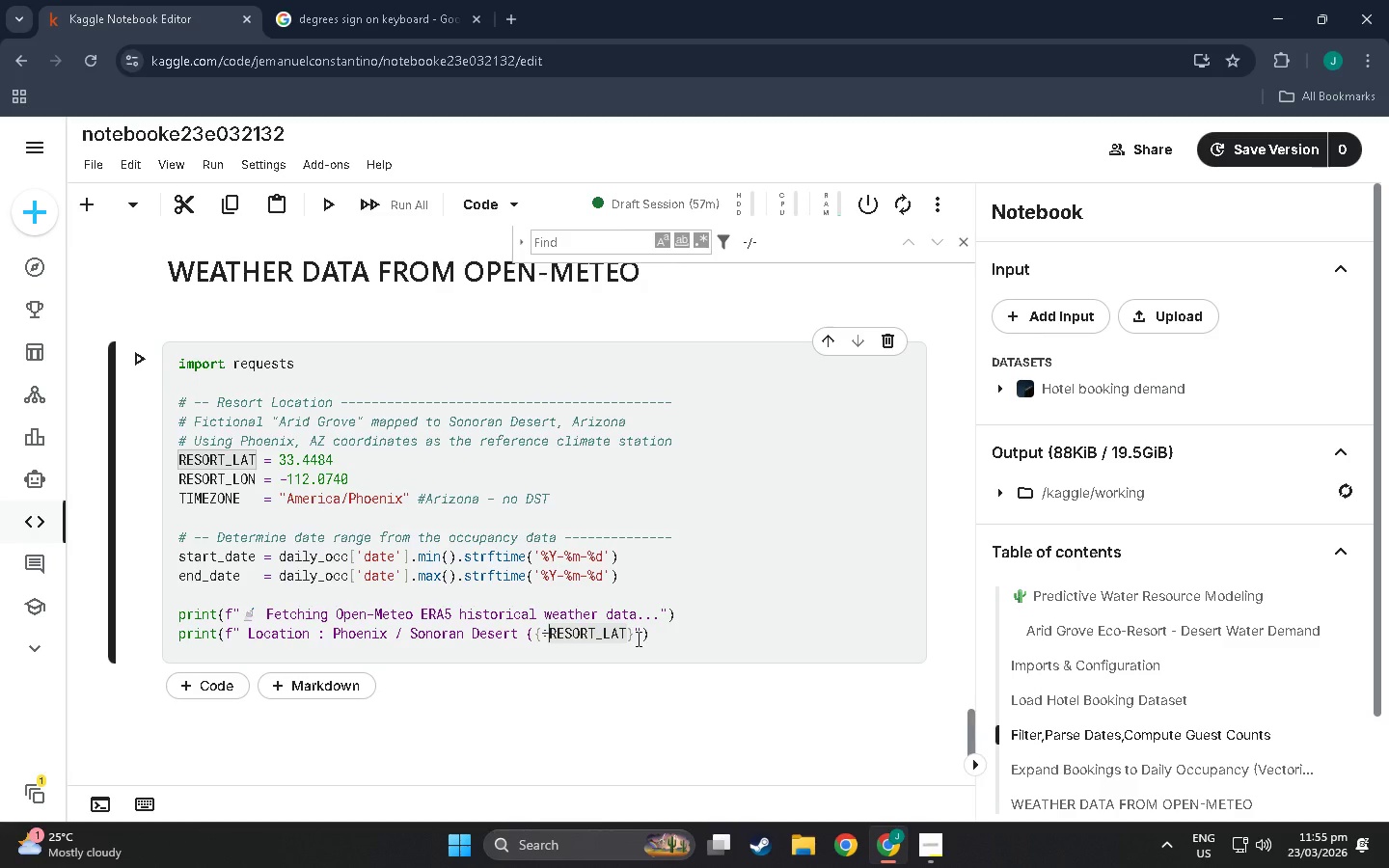 
key(Backspace)
 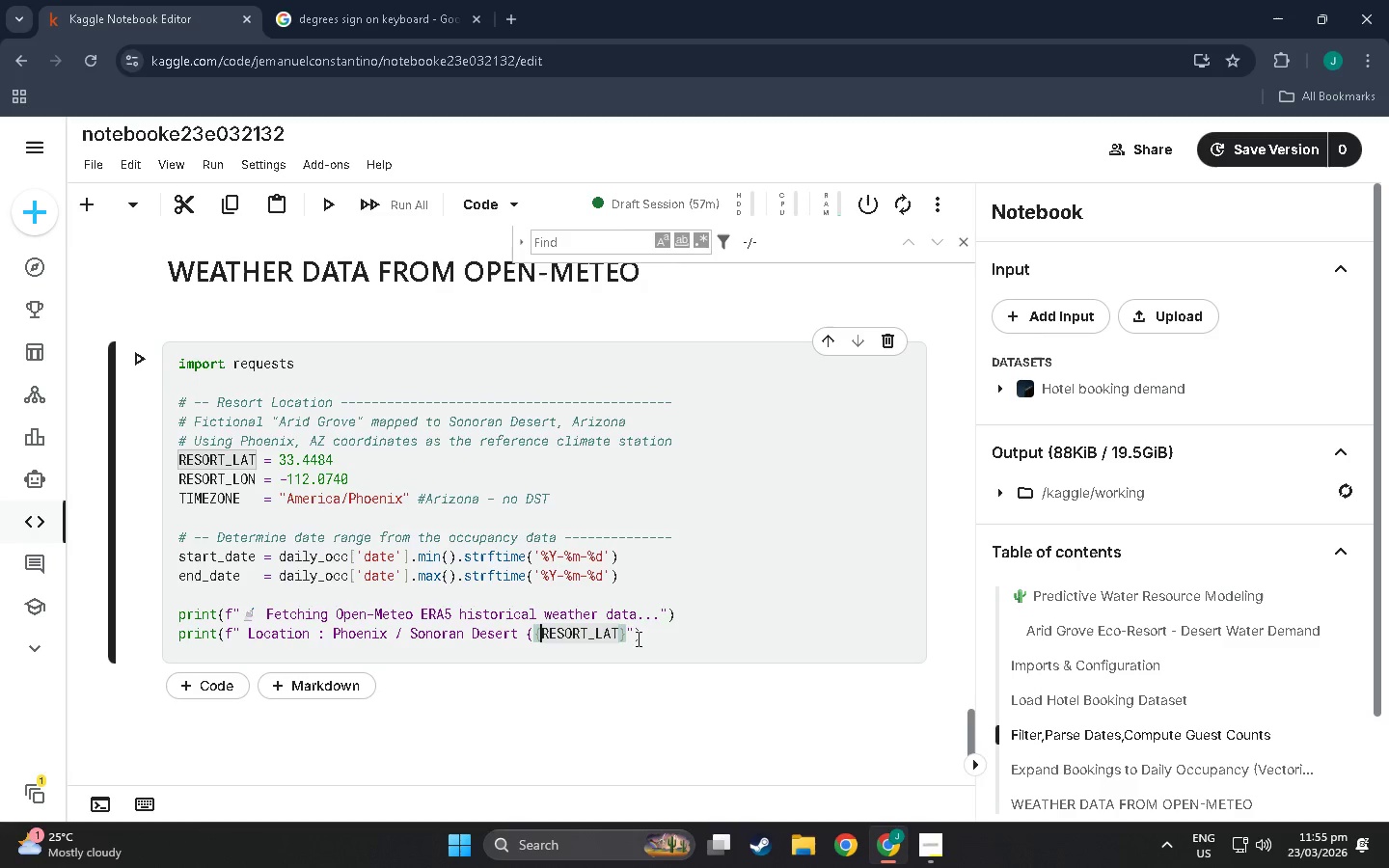 
key(Alt+ArrowDown)
 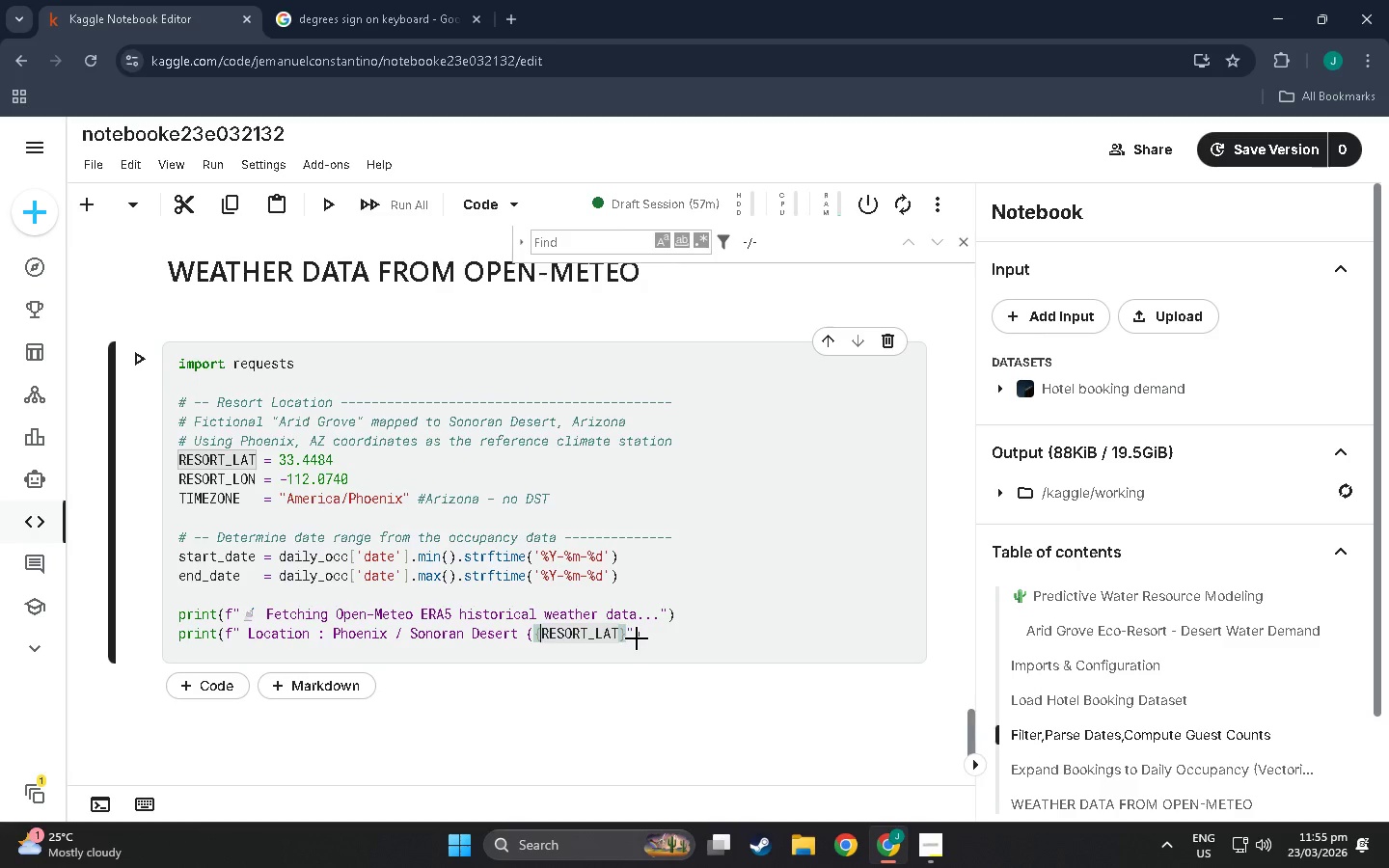 
key(Alt+ArrowLeft)
 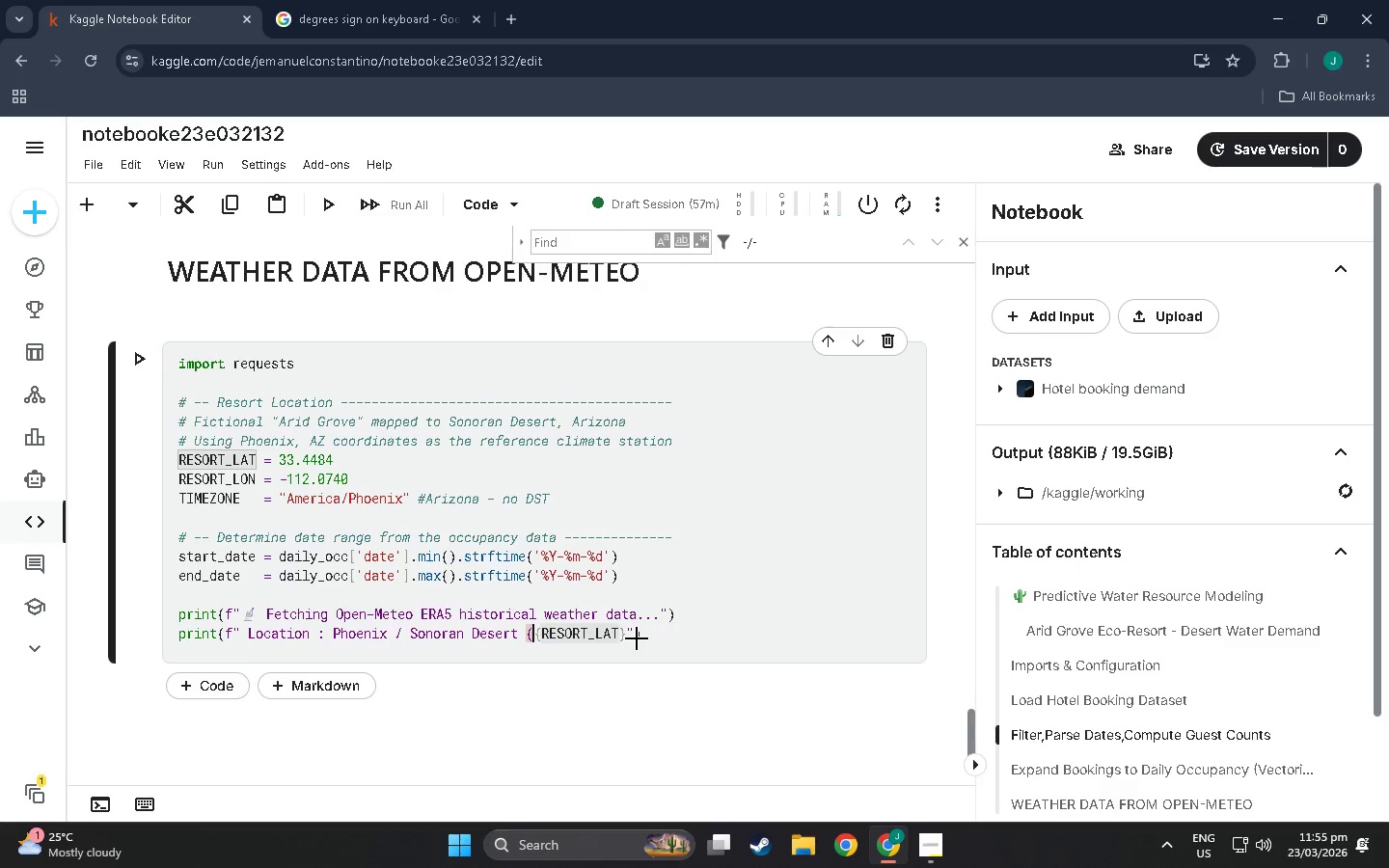 
key(Alt+ArrowUp)
 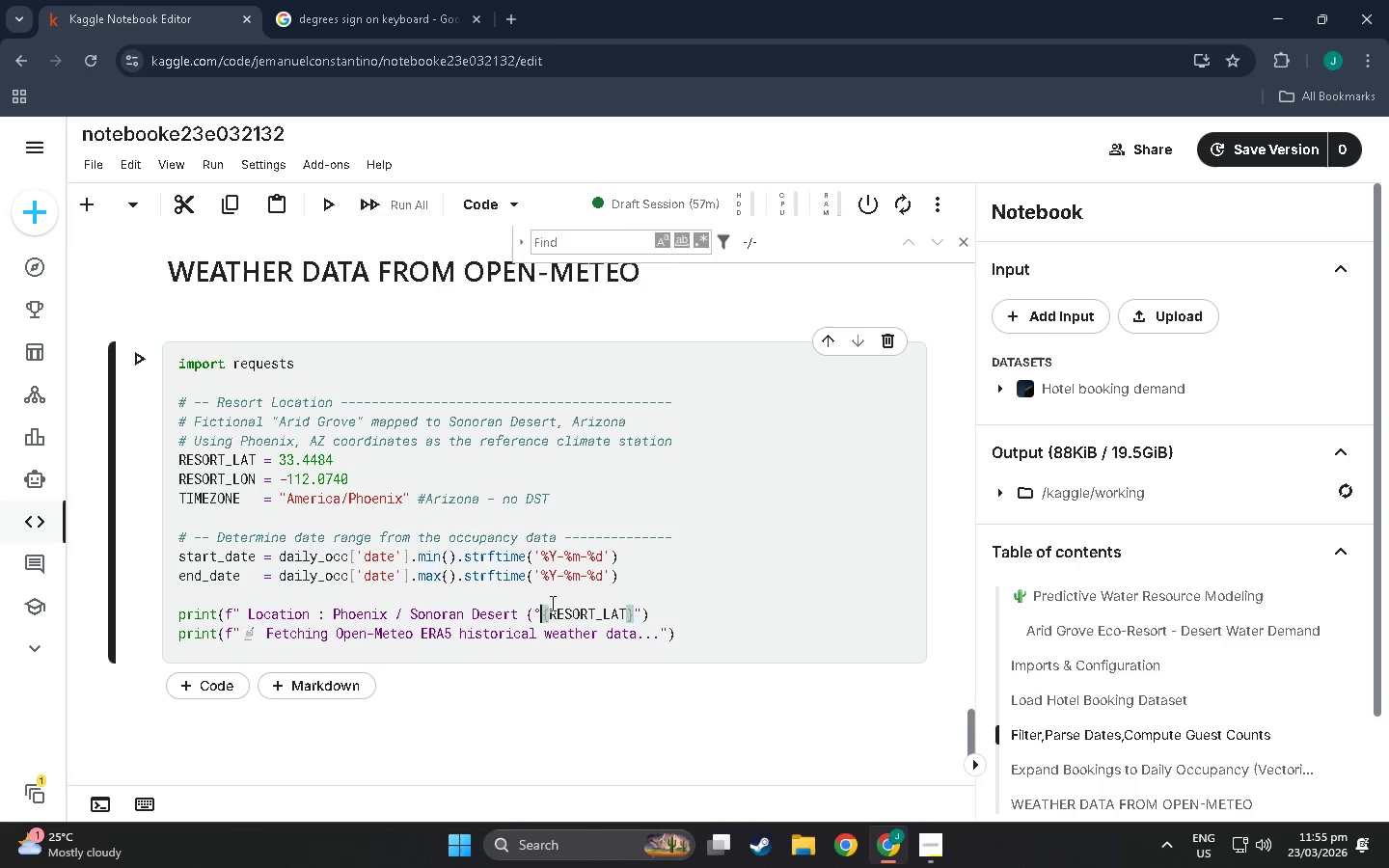 
left_click_drag(start_coordinate=[540, 608], to_coordinate=[533, 608])
 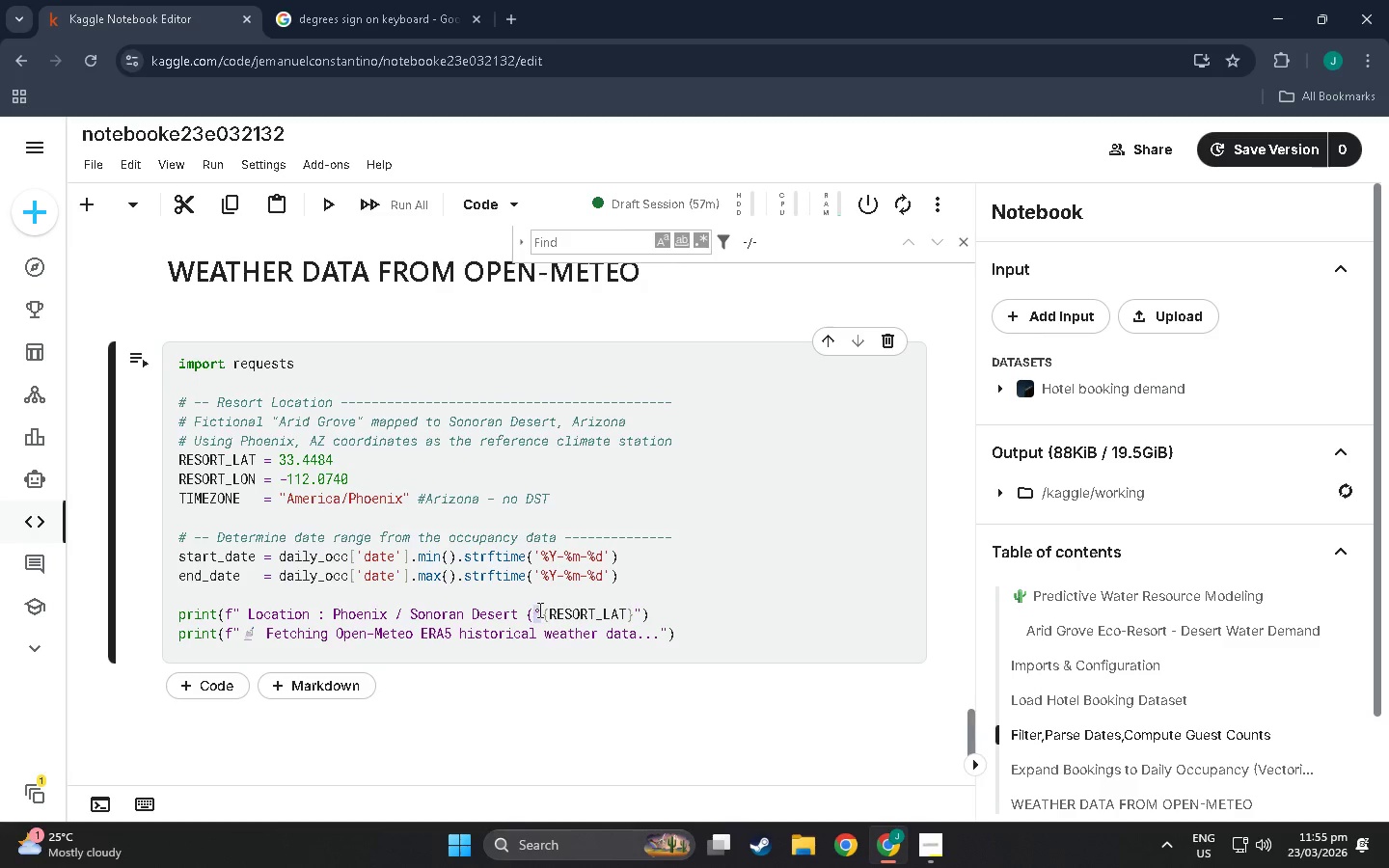 
key(Control+X)
 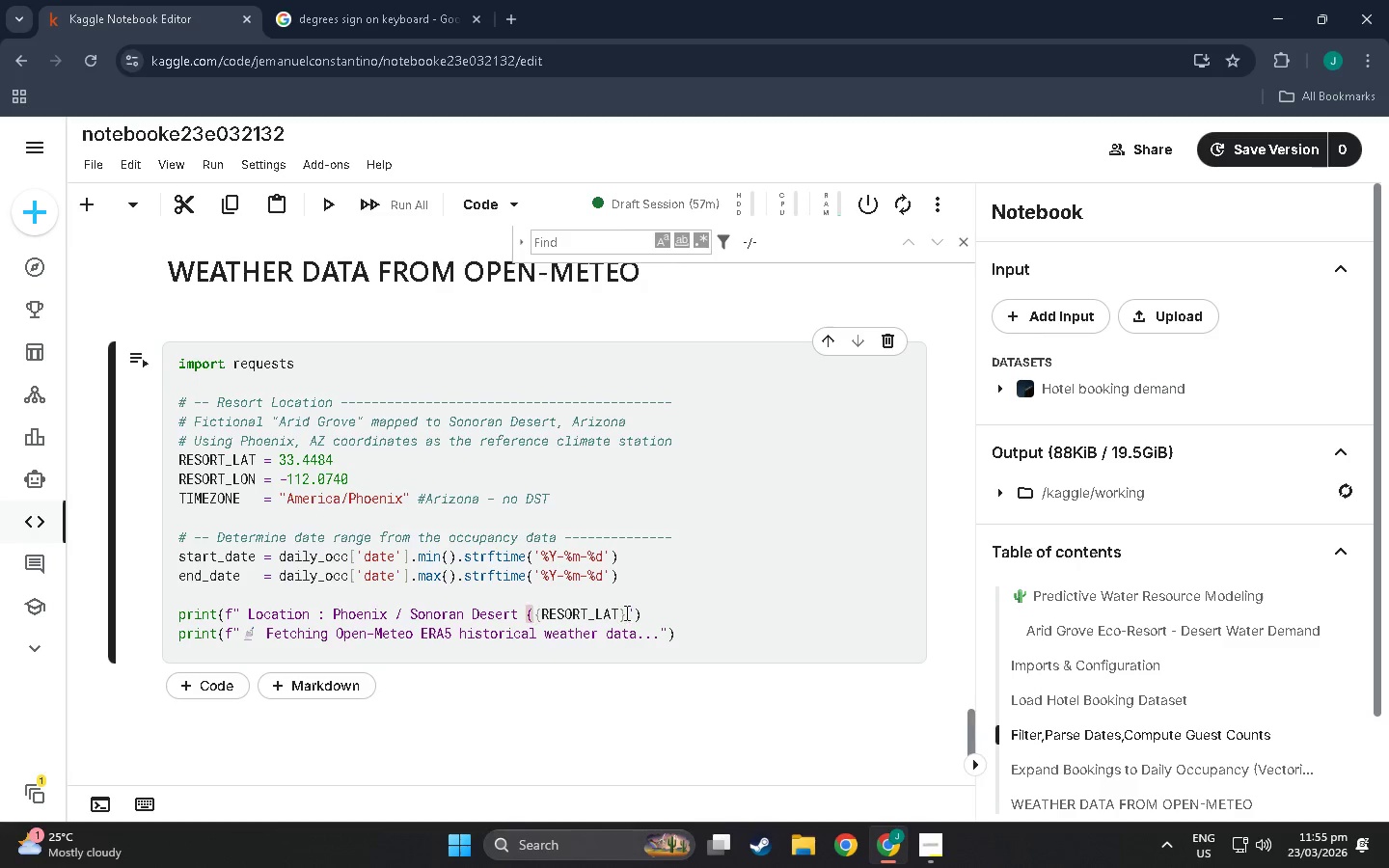 
left_click([625, 612])
 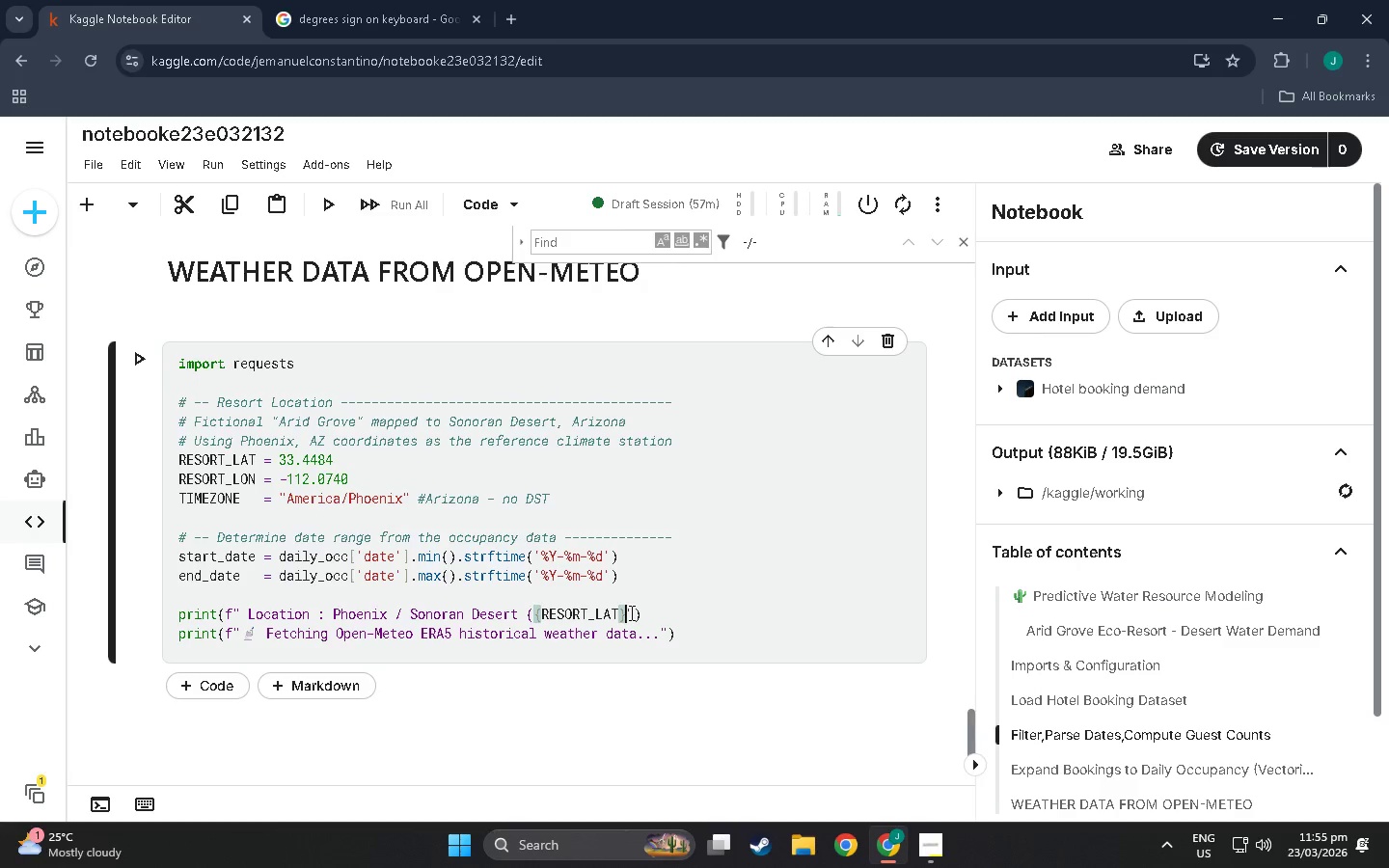 
key(Control+ControlLeft)
 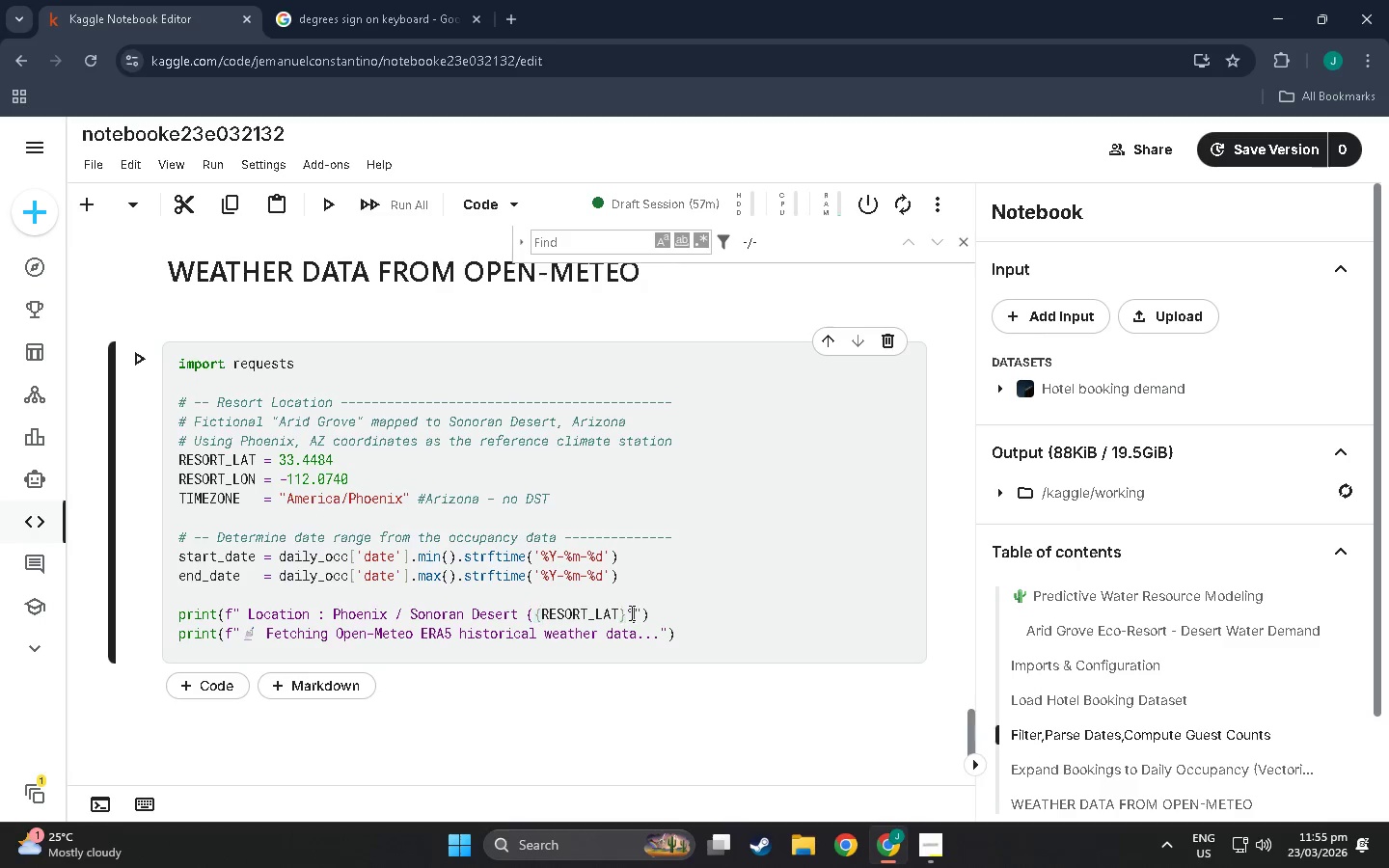 
key(Control+V)
 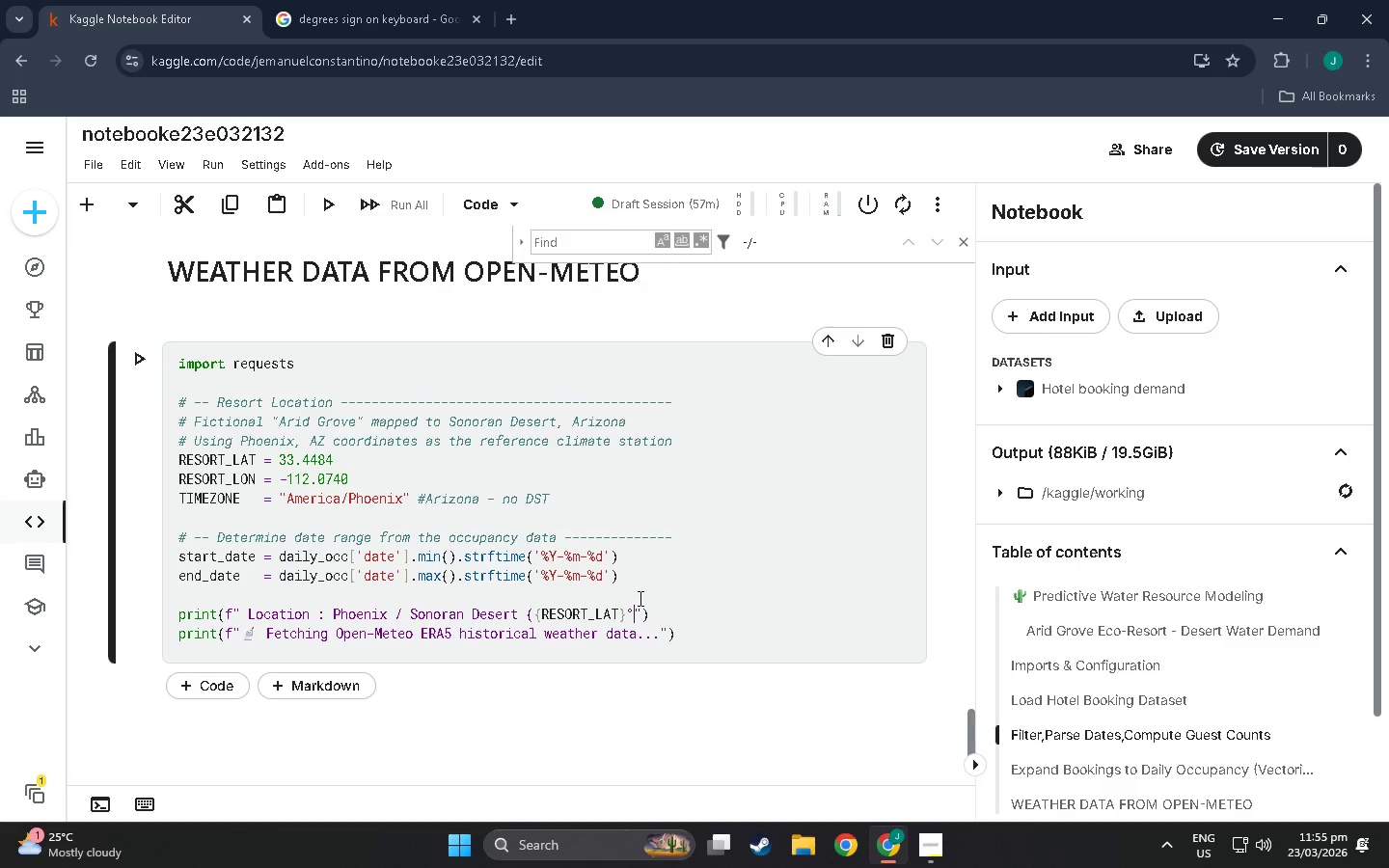 
key(Shift+N)
 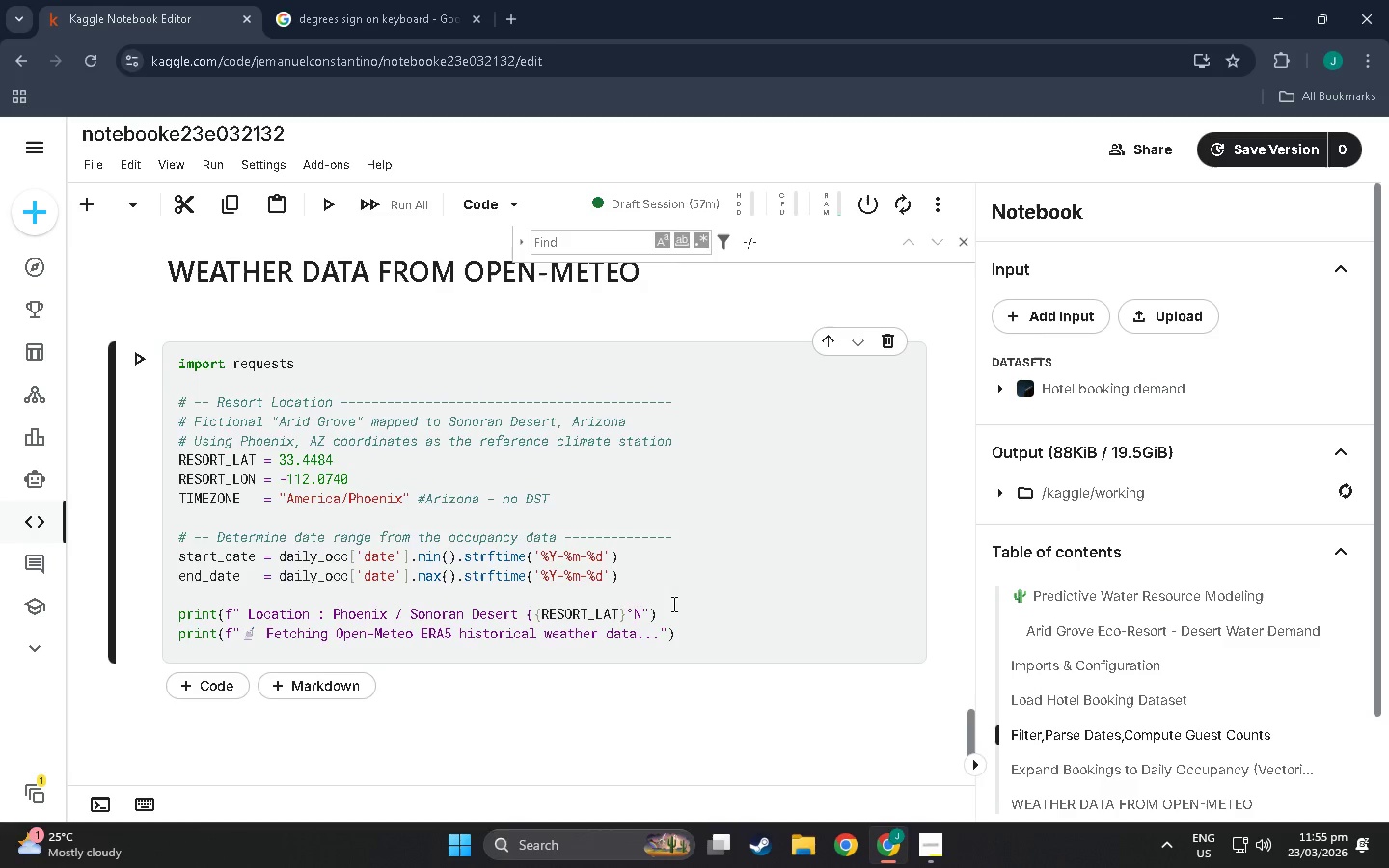 
type(, {Re)
key(Backspace)
type(ESORT_LON})
 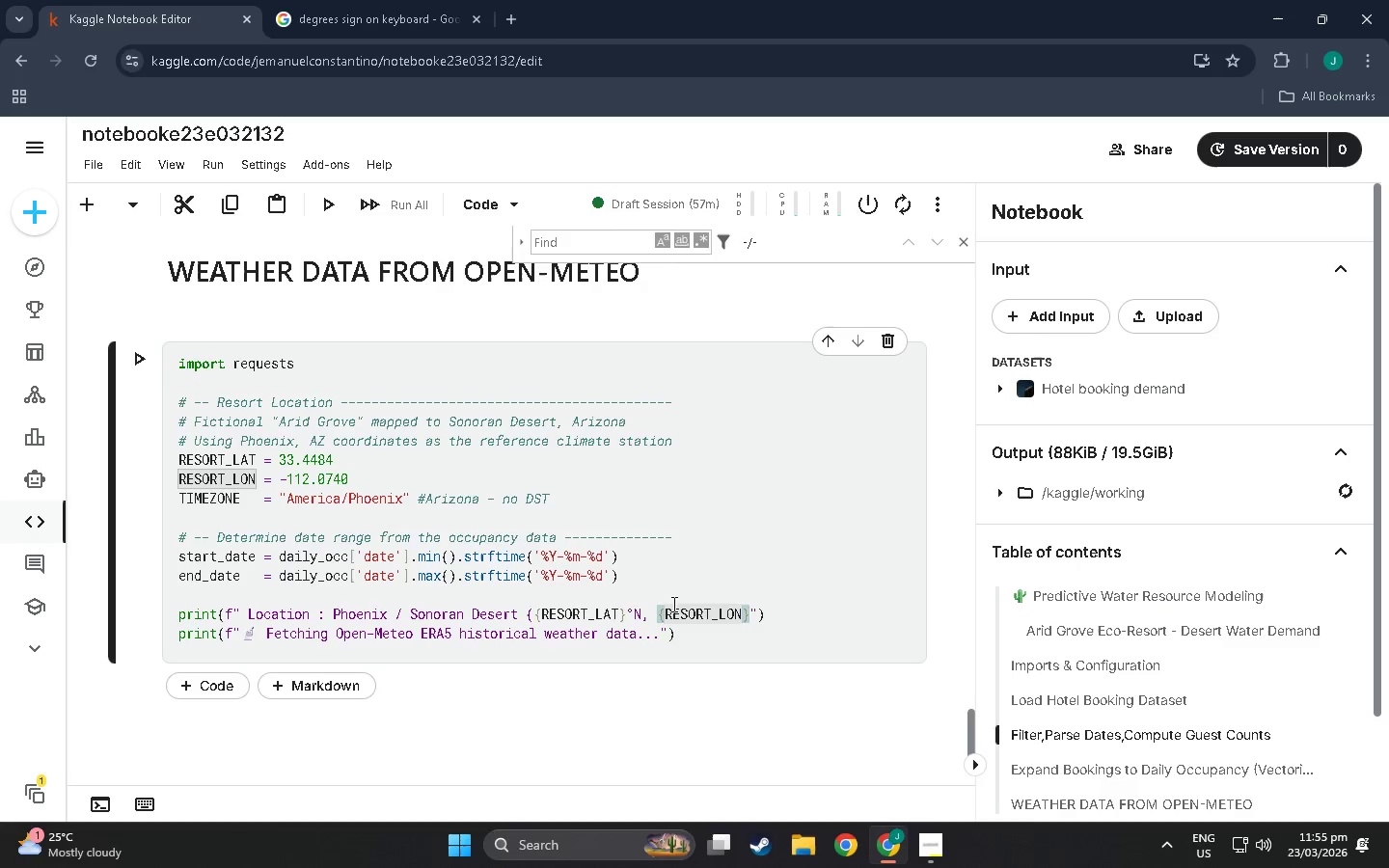 
key(Control+V)
 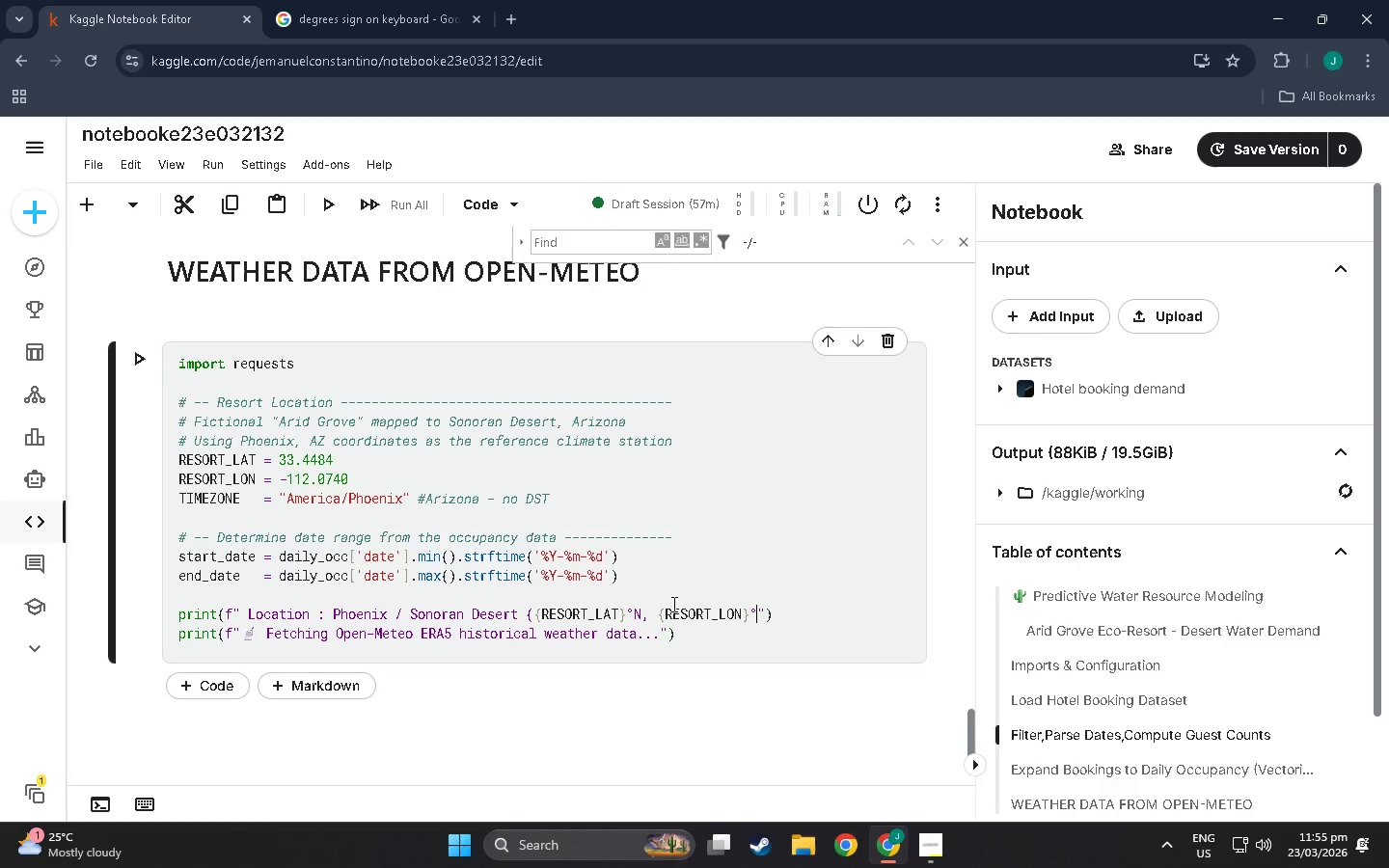 
key(Shift+W)
 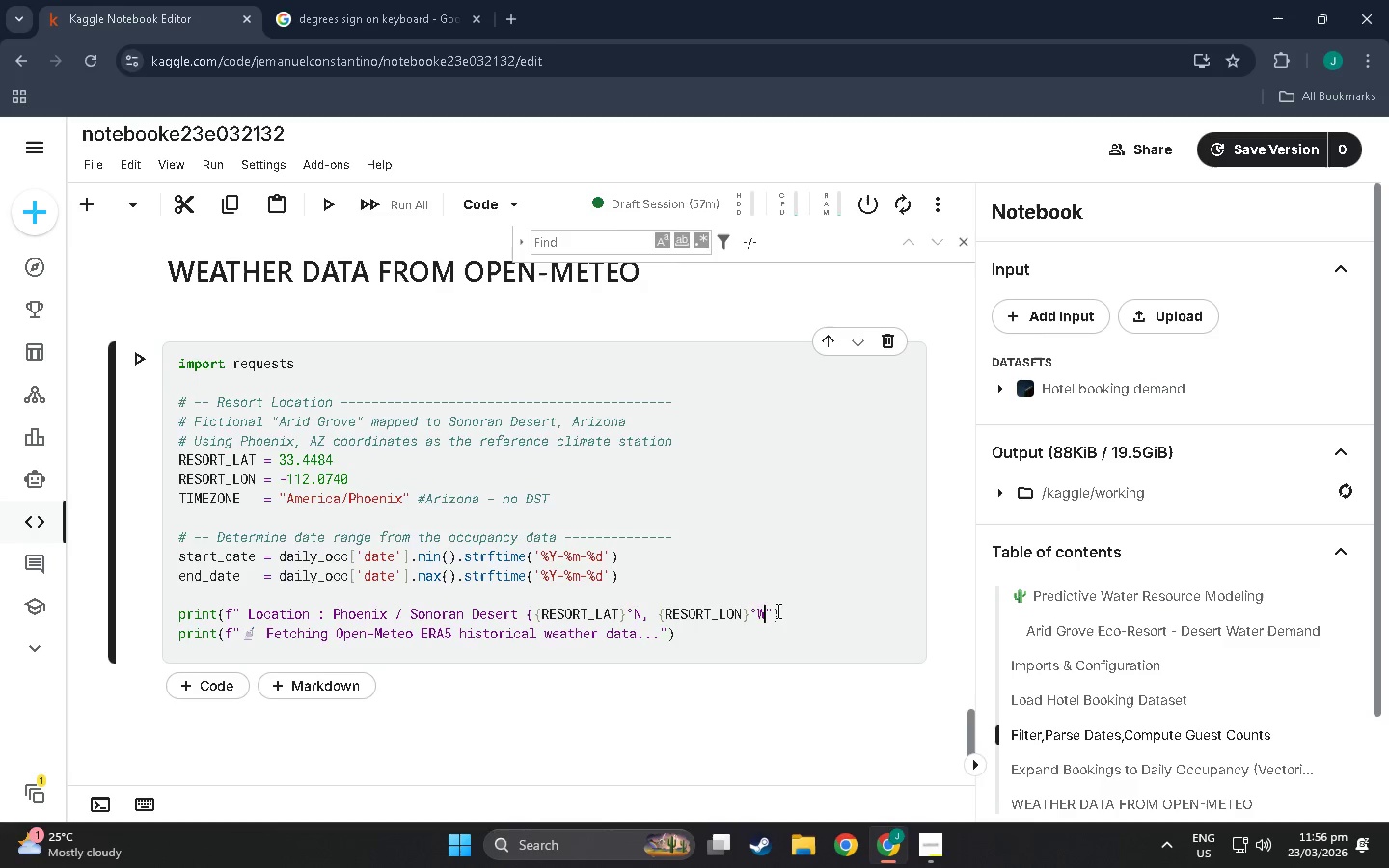 
key(Shift+0)
 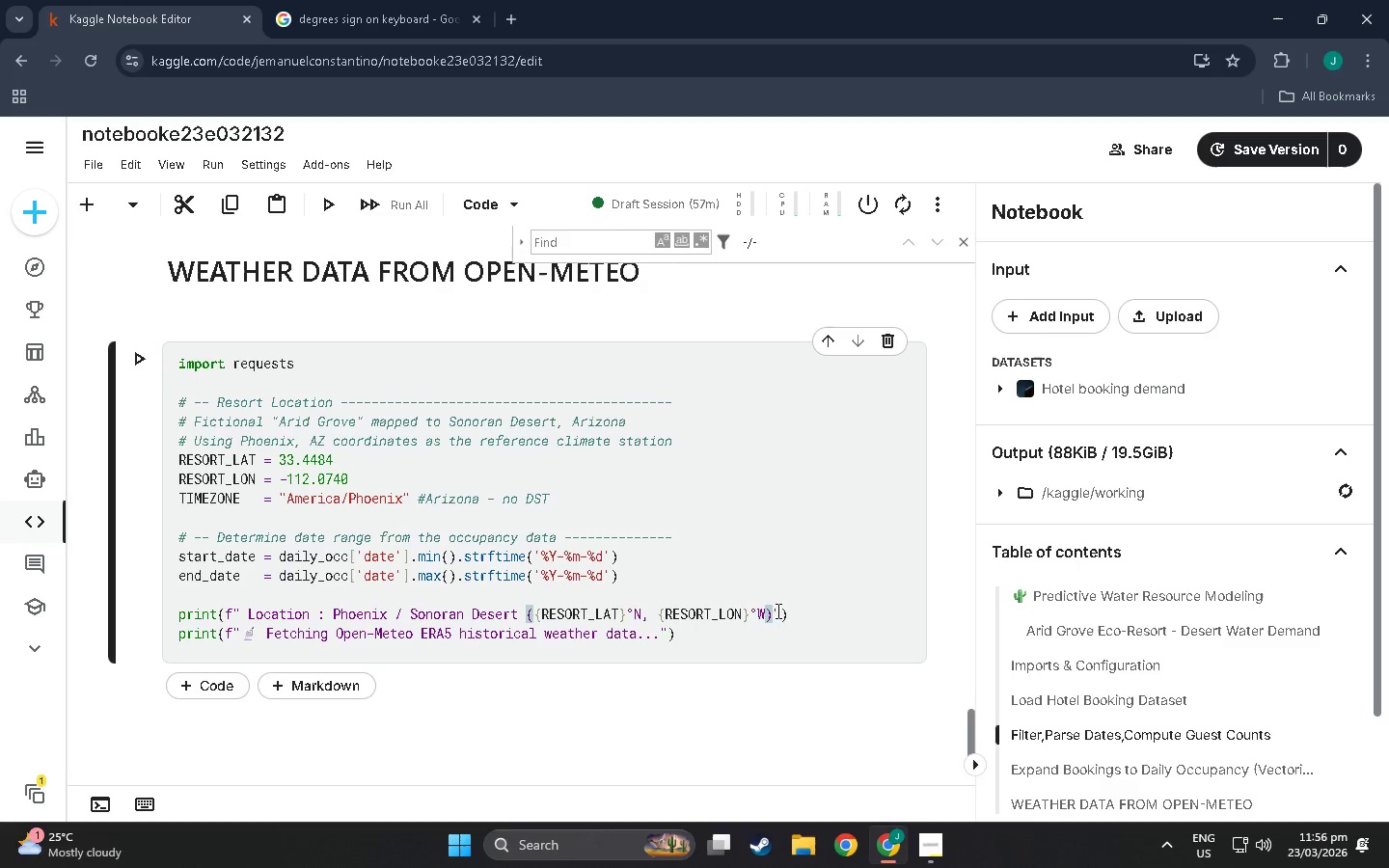 
key(ArrowRight)
 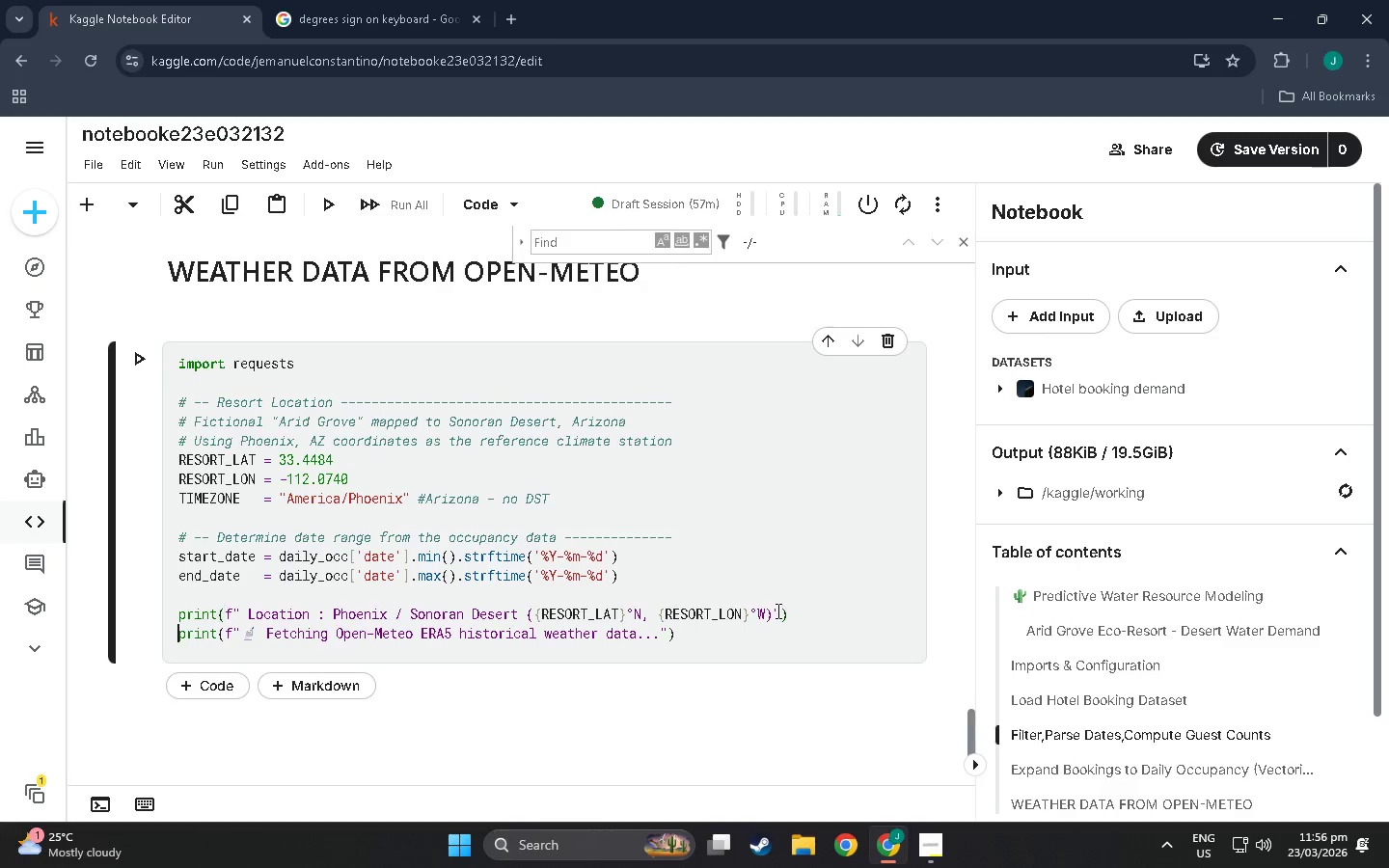 
key(ArrowRight)
 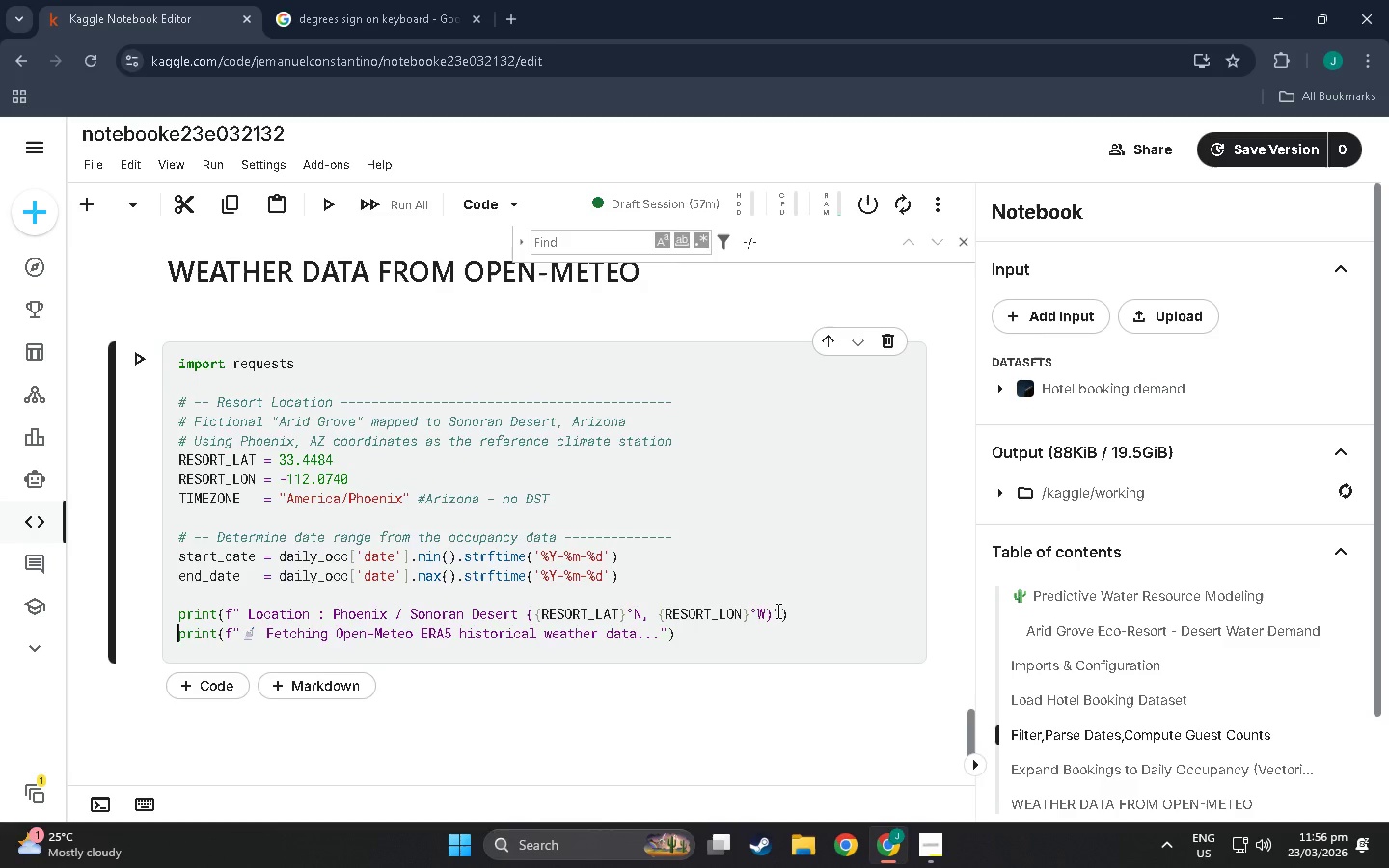 
key(ArrowRight)
 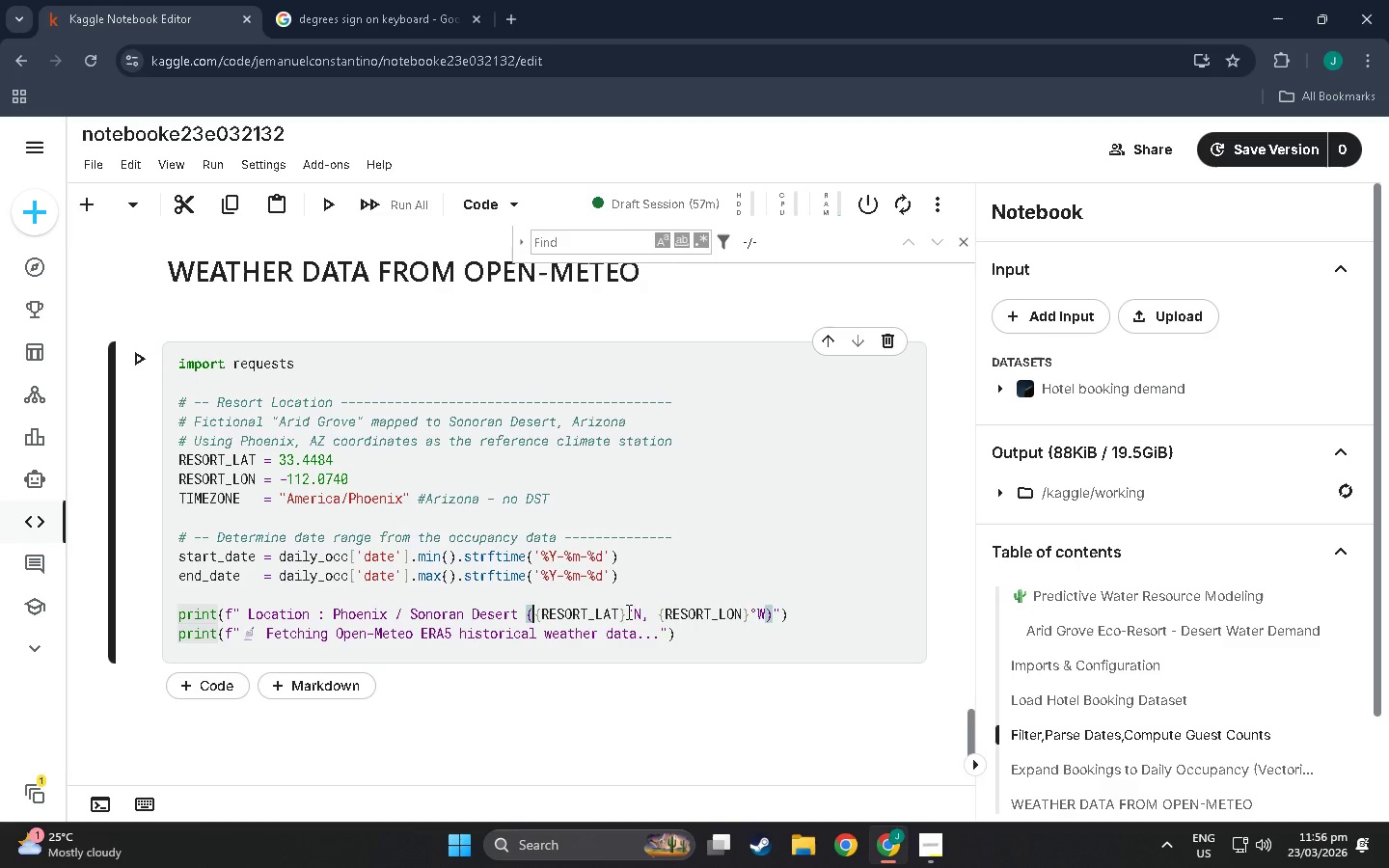 
key(ArrowRight)
 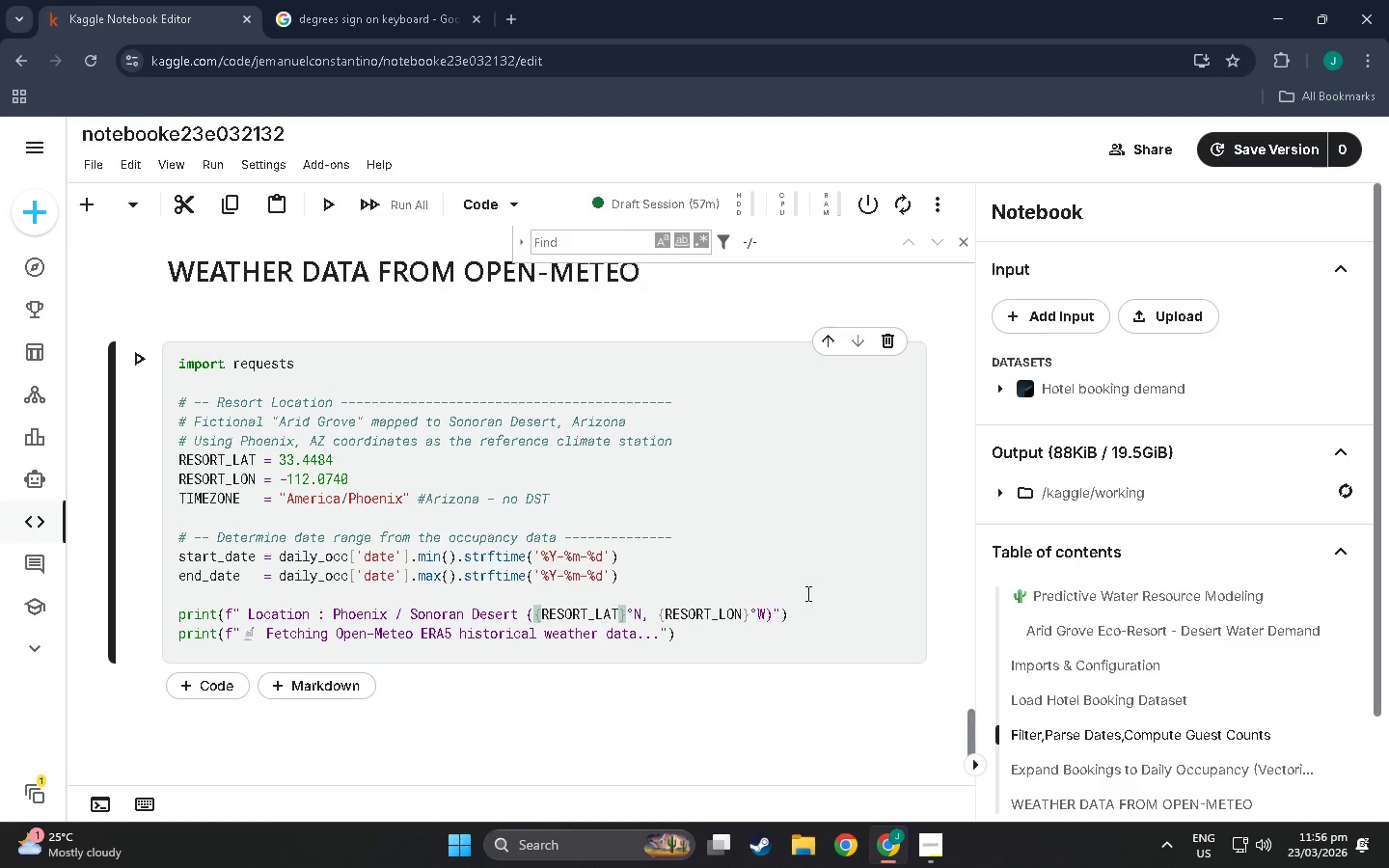 
key(ArrowRight)
 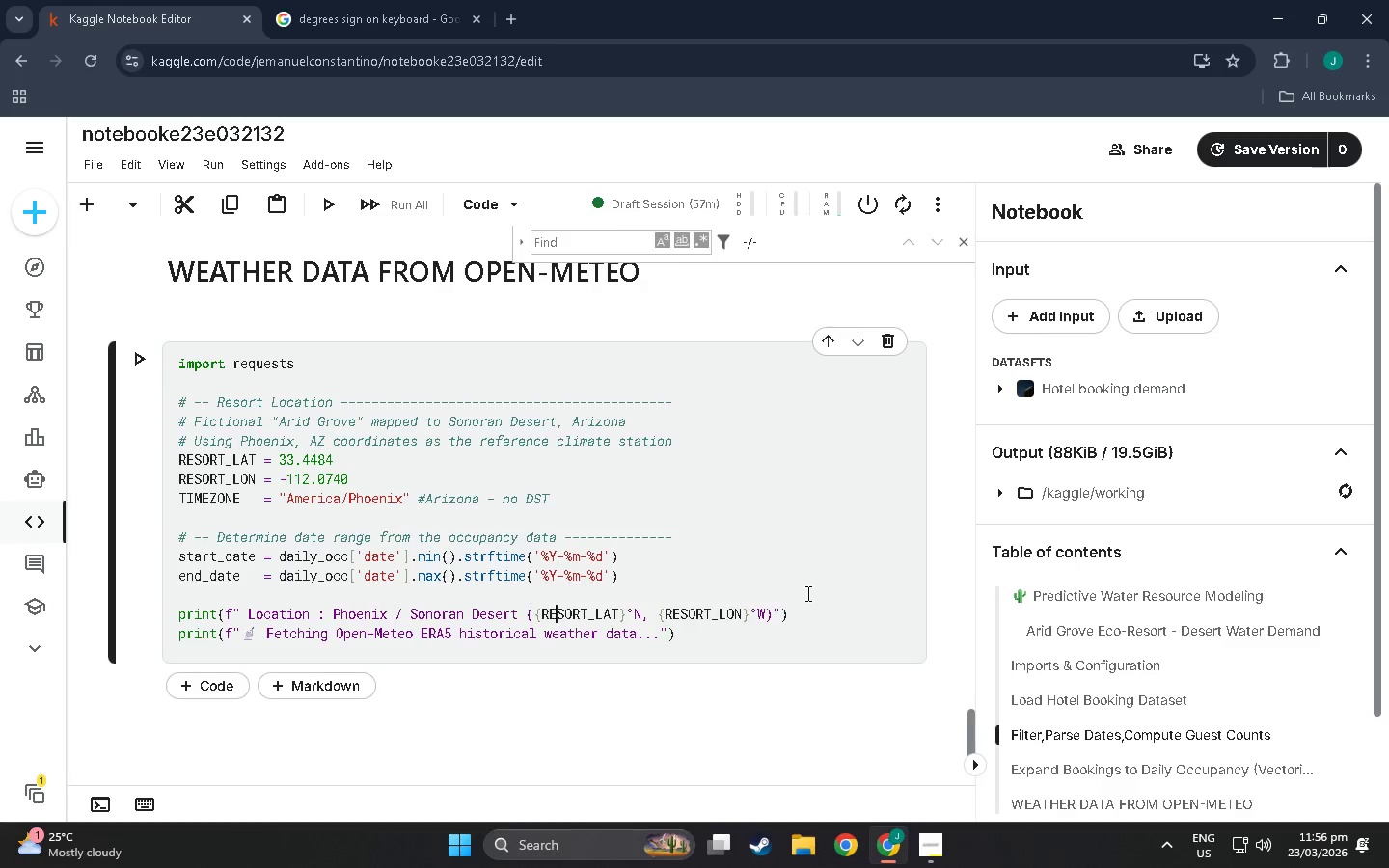 
key(ArrowRight)
 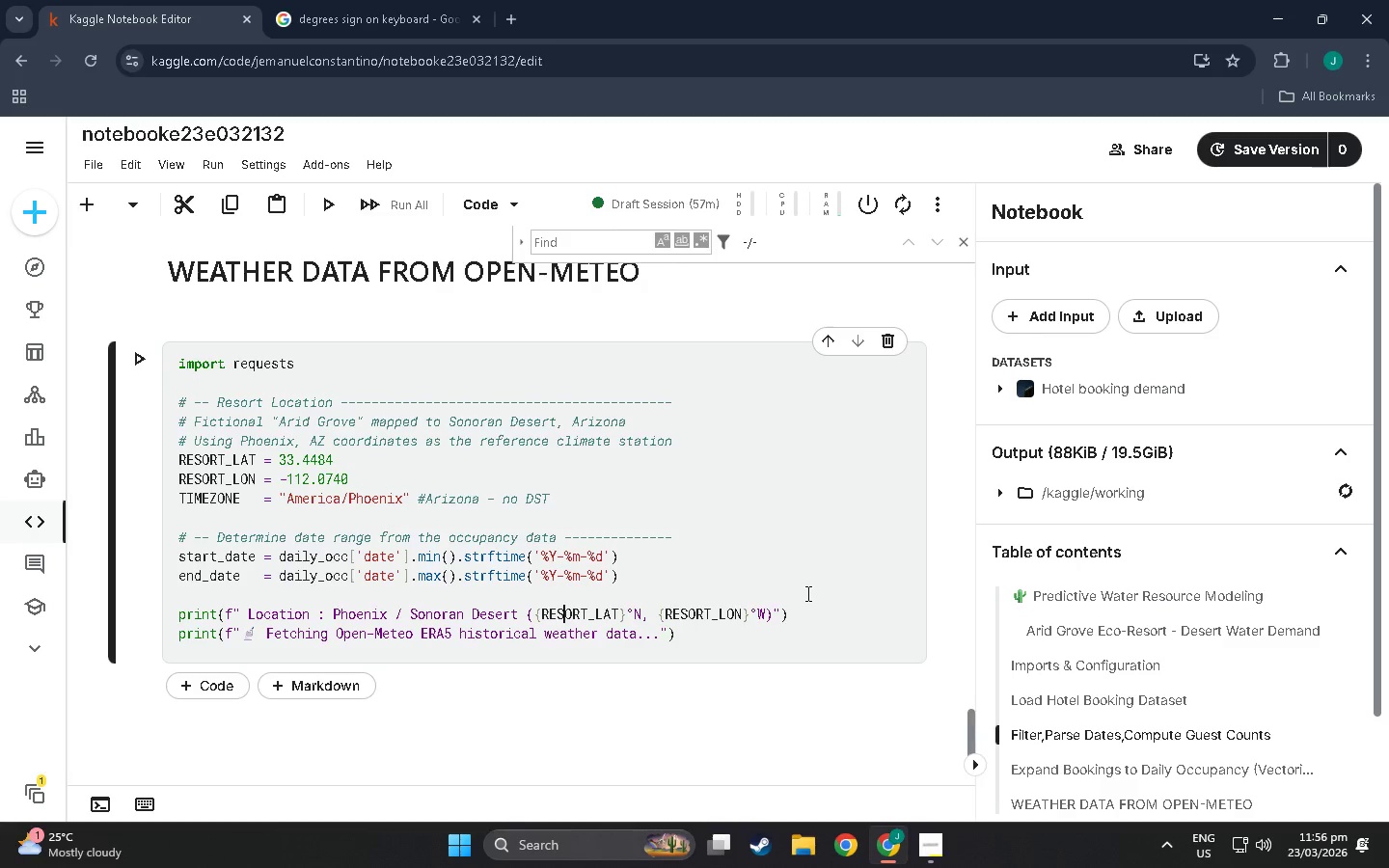 
hold_key(key=ArrowRight, duration=0.88)
 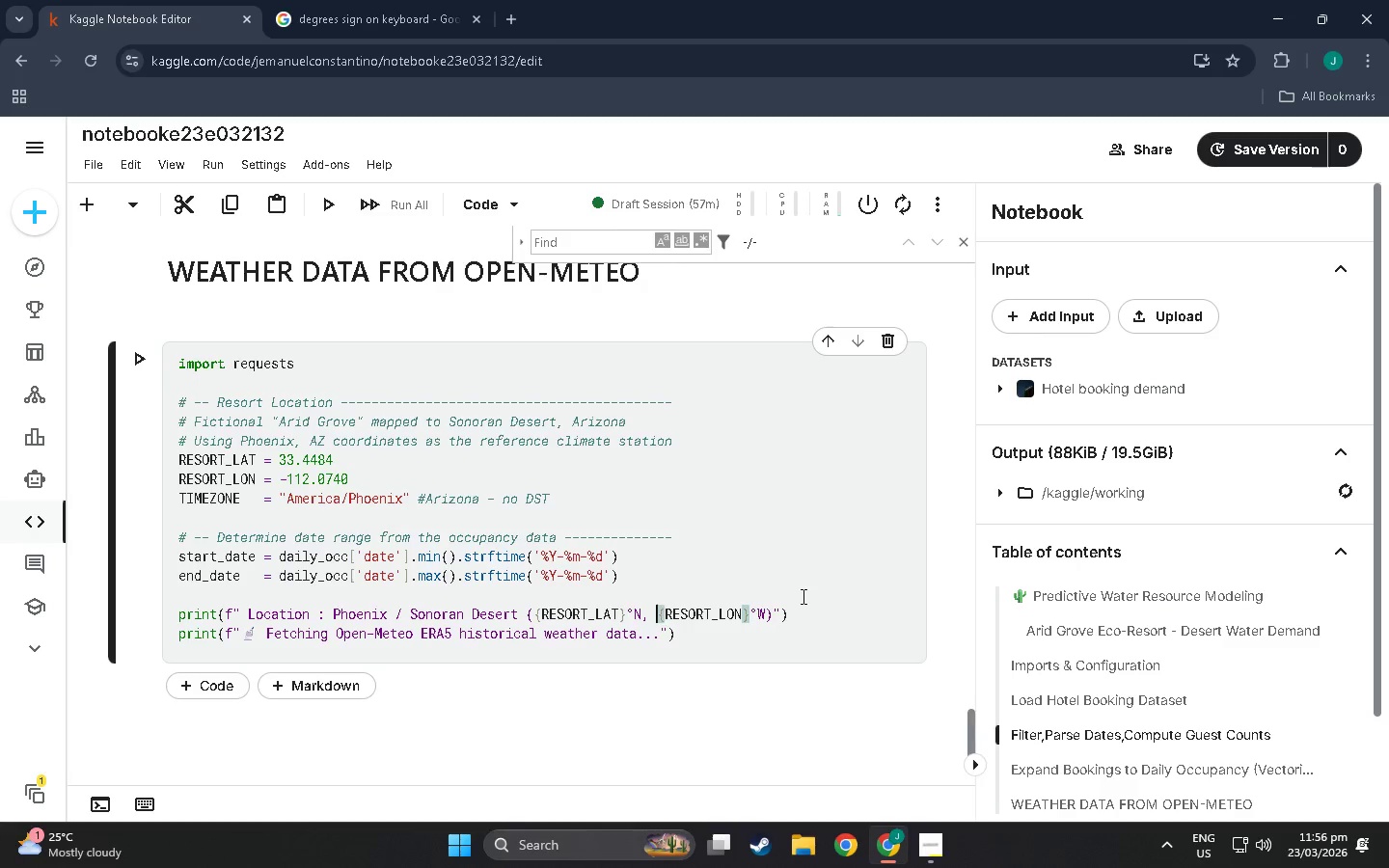 
key(ArrowRight)
 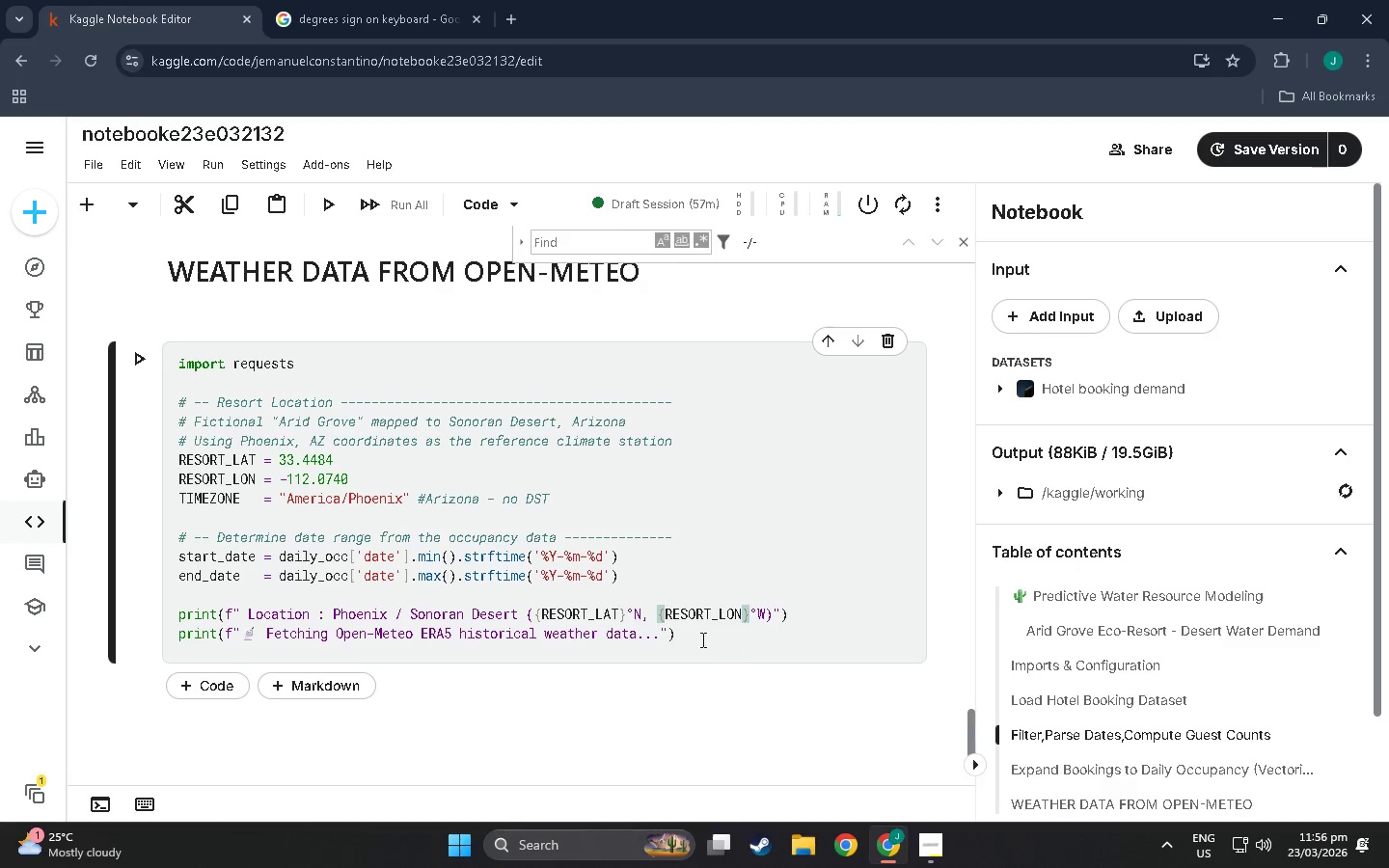 
left_click([701, 639])
 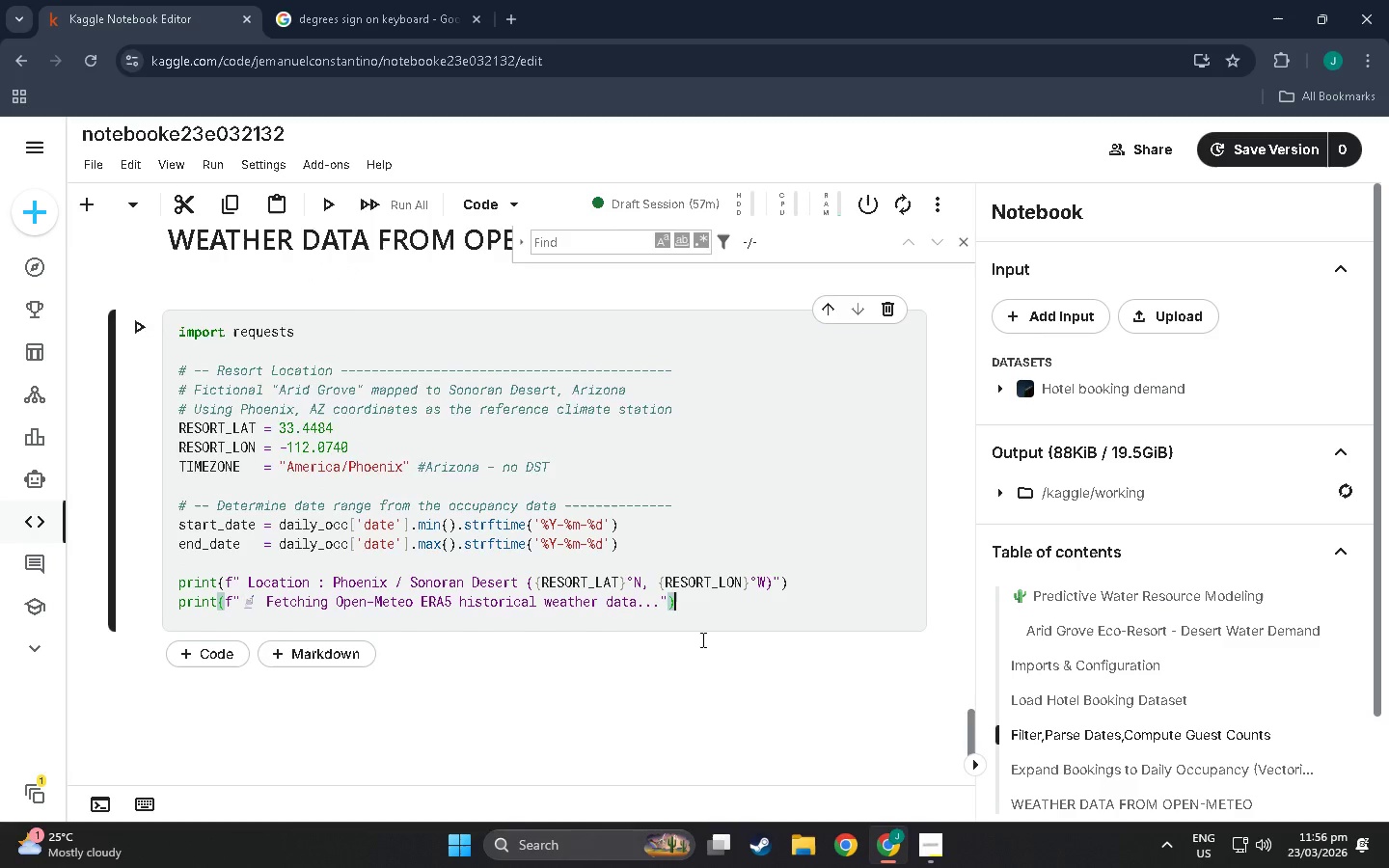 
scroll: coordinate [646, 505], scroll_direction: down, amount: 7.0
 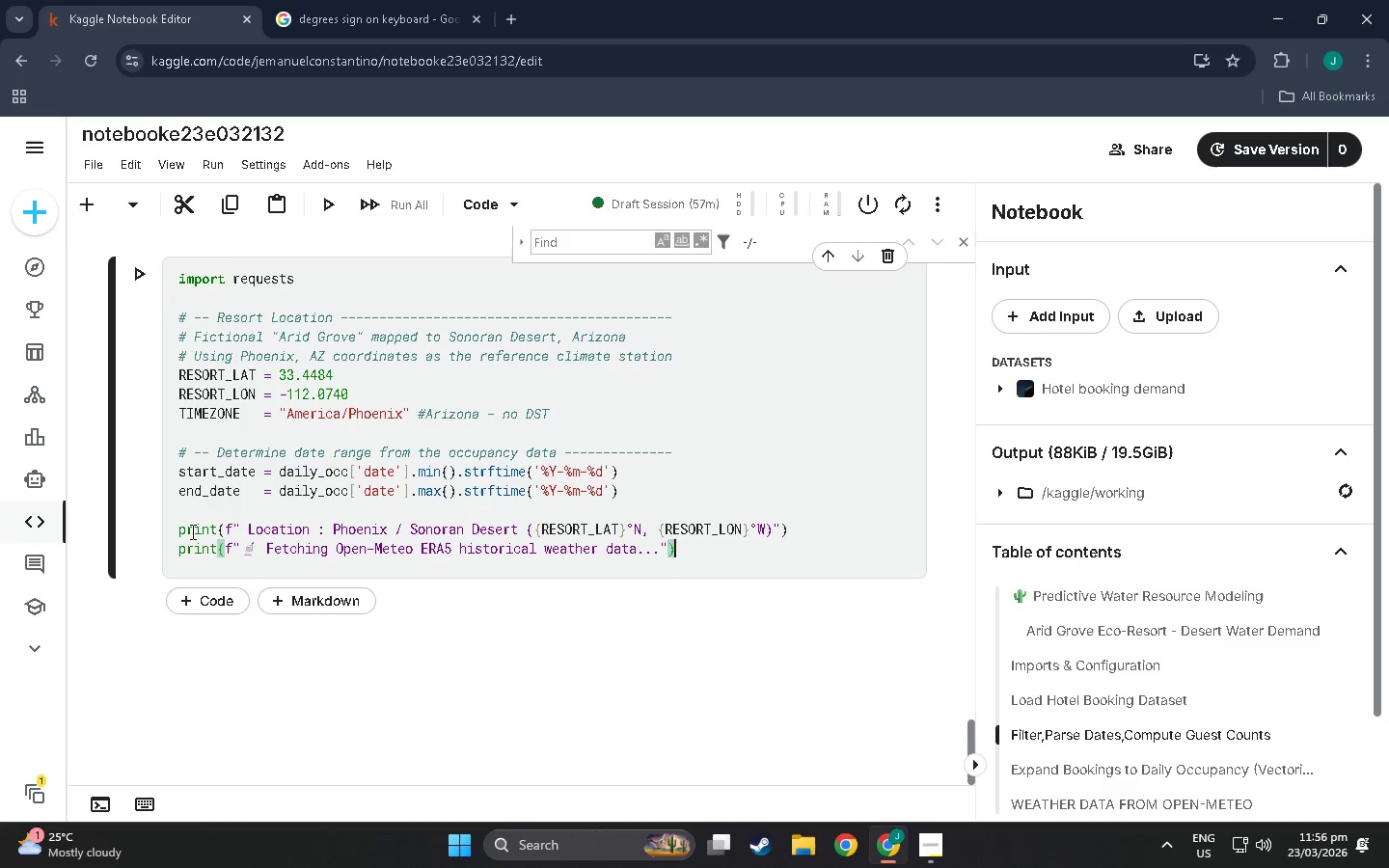 
left_click_drag(start_coordinate=[177, 529], to_coordinate=[783, 531])
 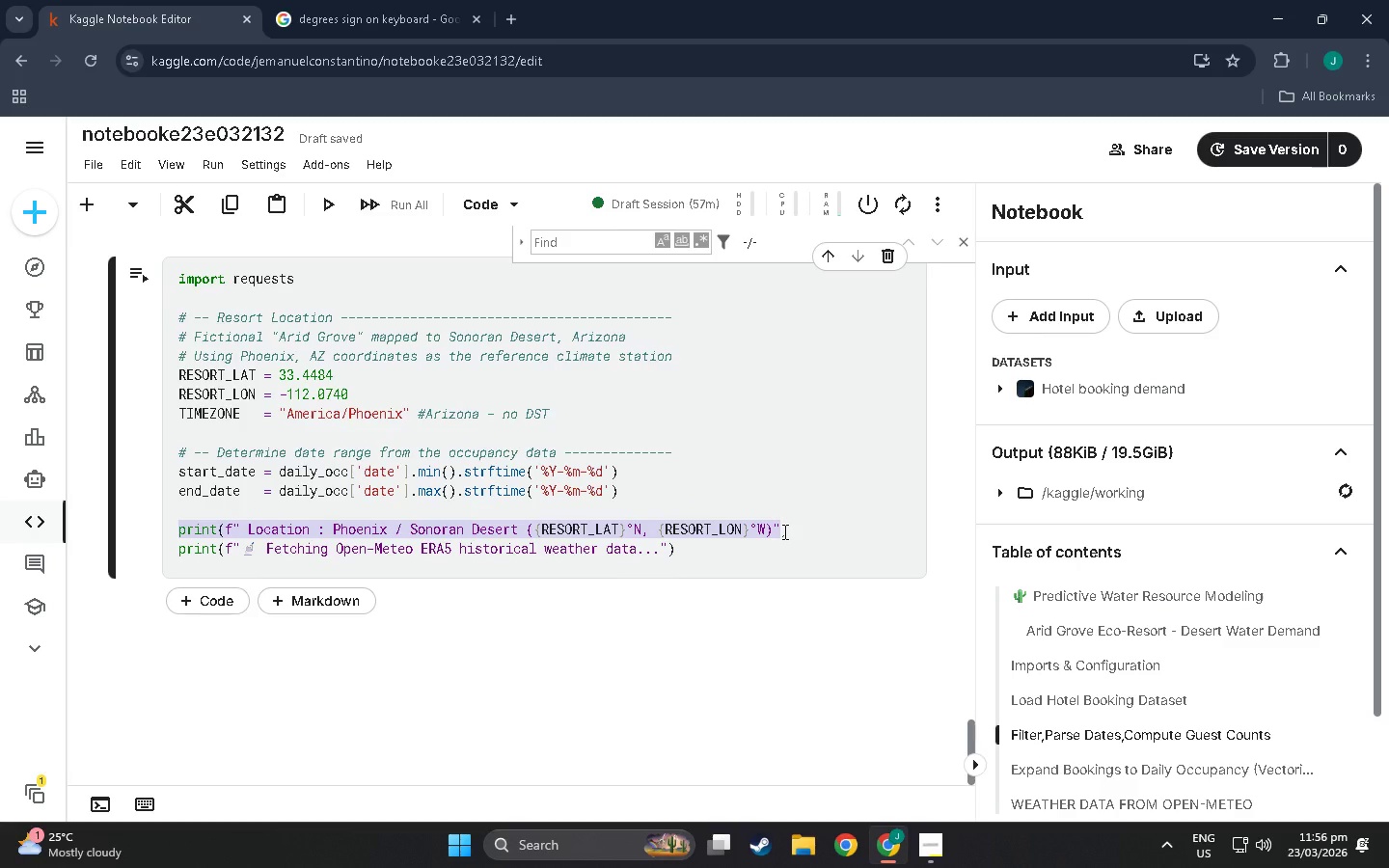 
hold_key(key=ControlLeft, duration=1.53)
 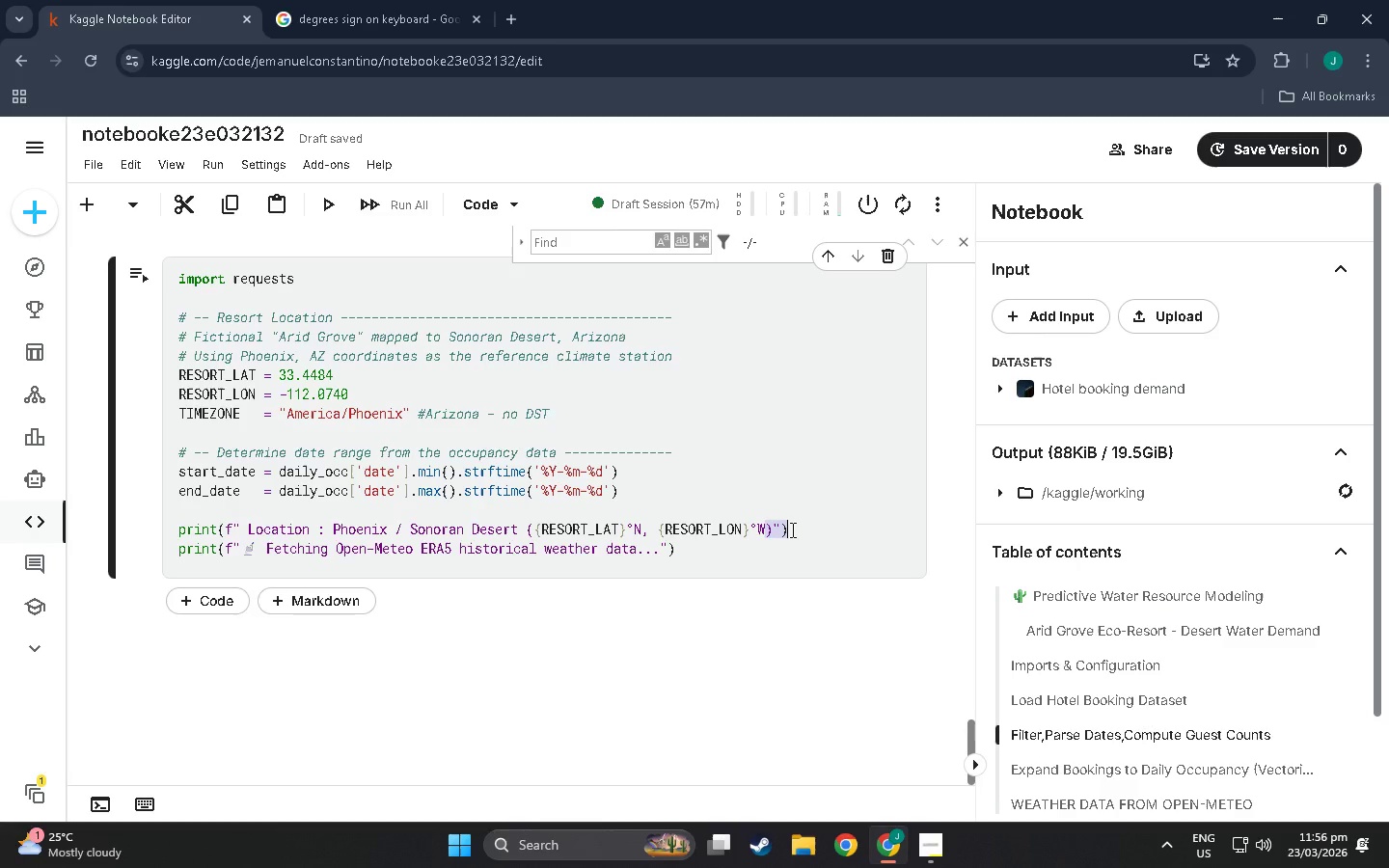 
key(Control+ControlLeft)
 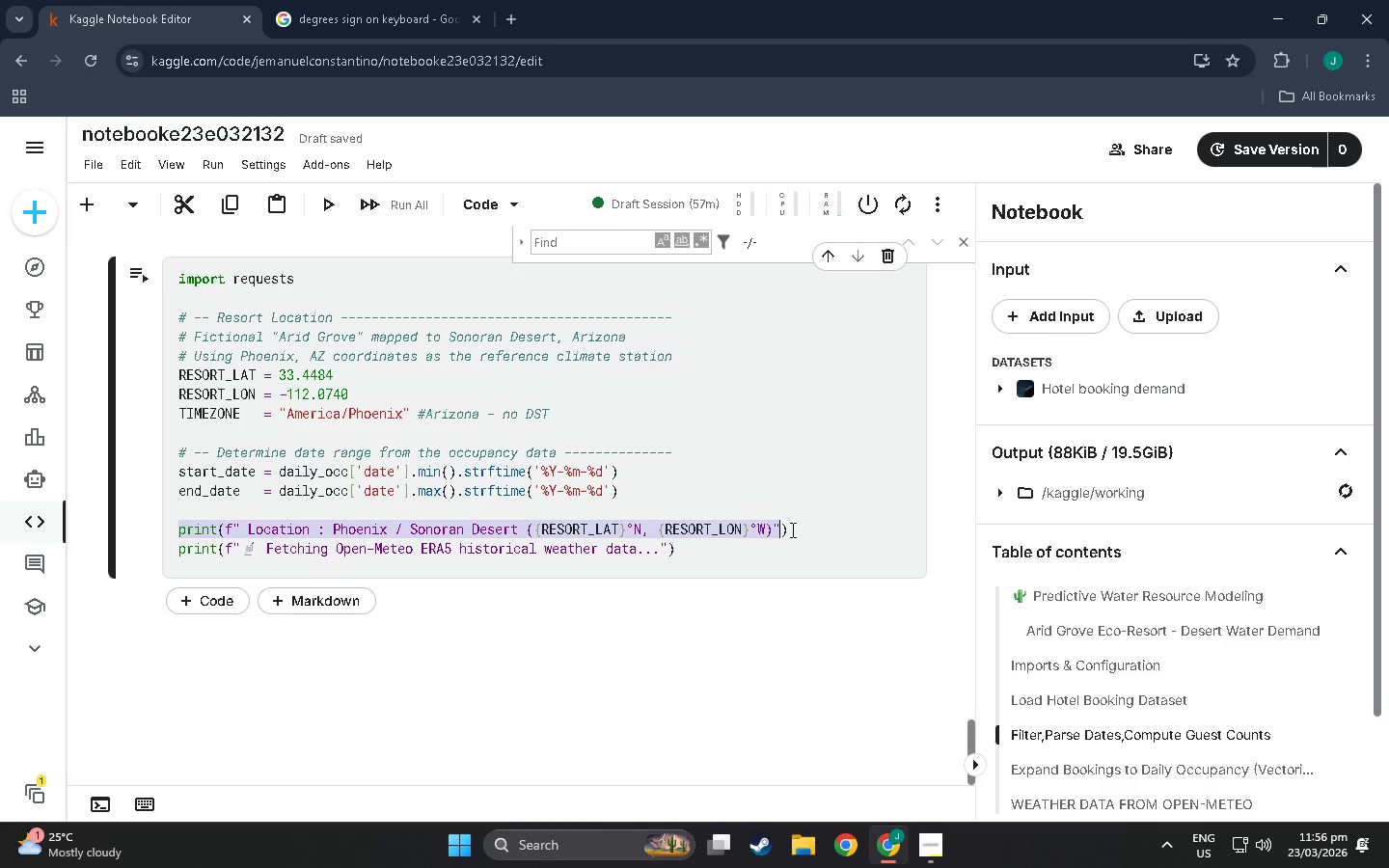 
key(Control+ControlLeft)
 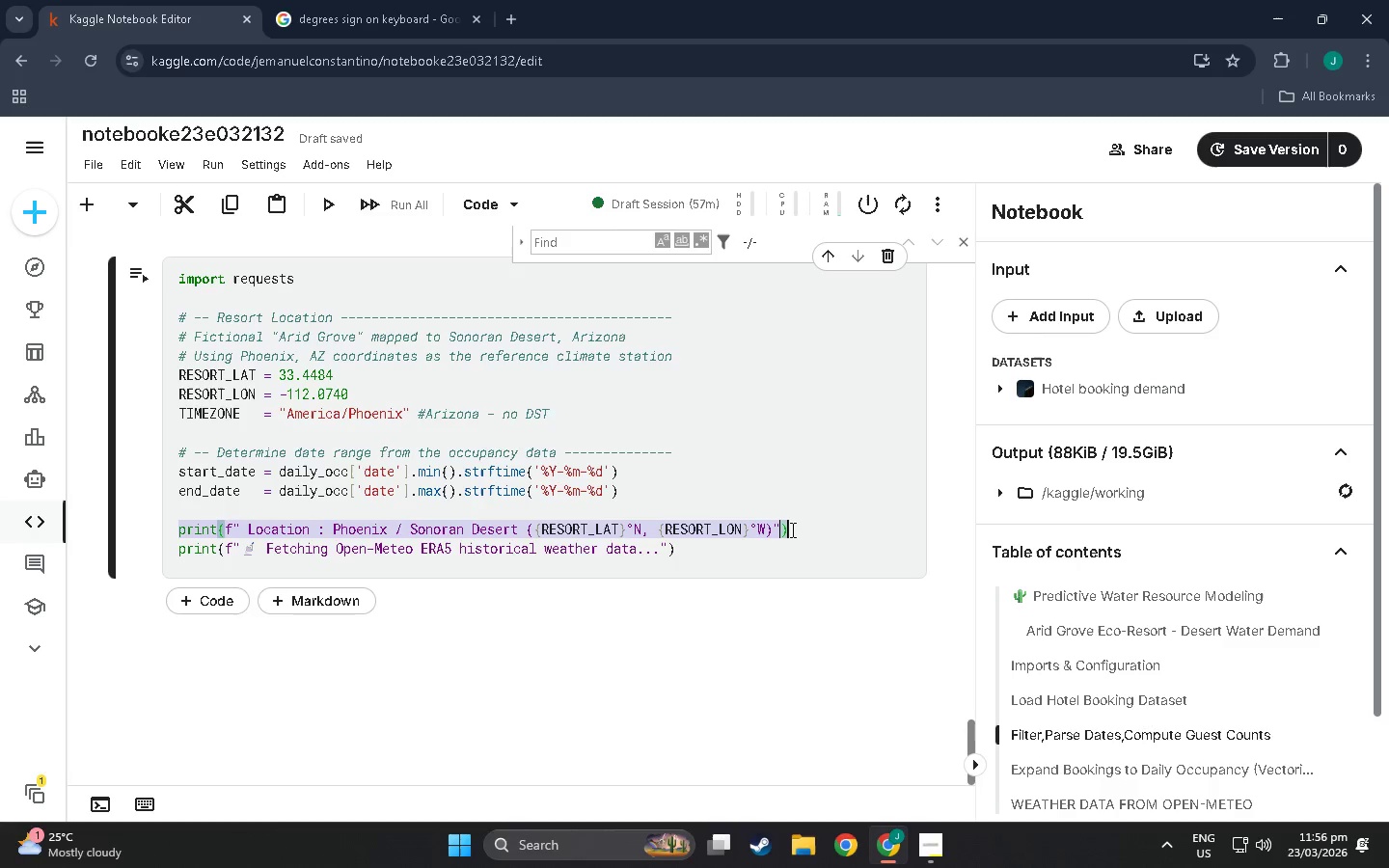 
key(Control+ControlLeft)
 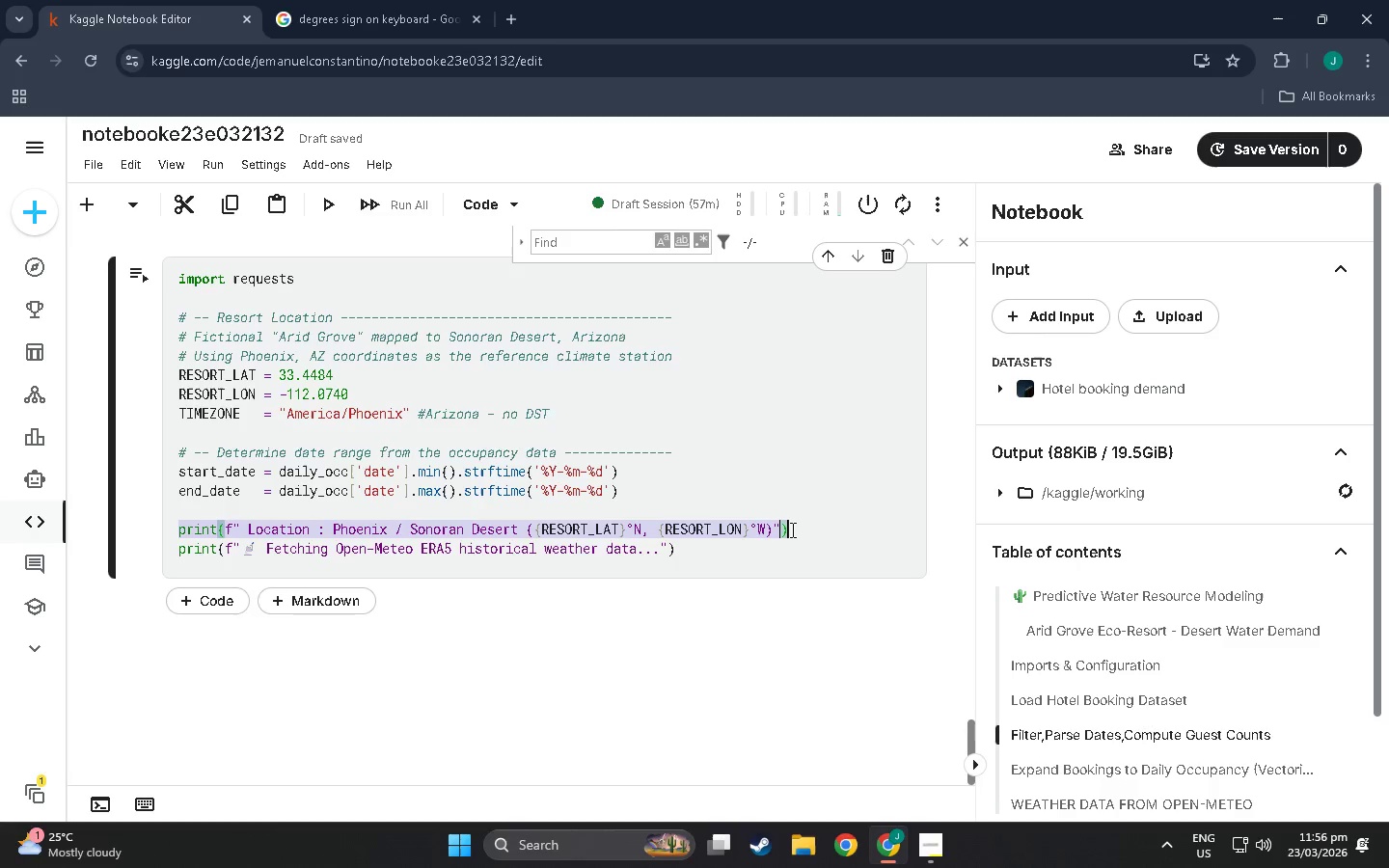 
left_click([791, 529])
 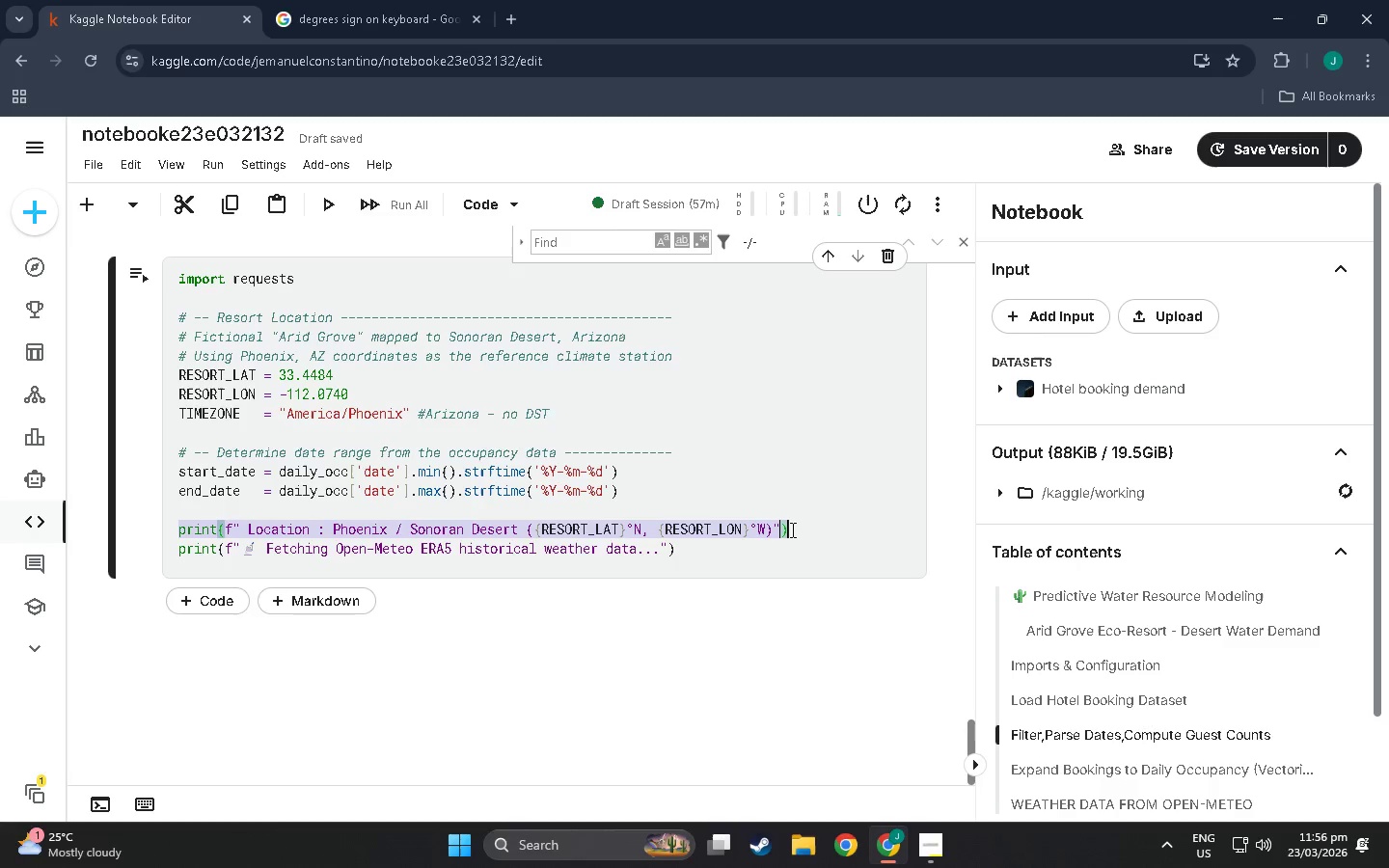 
key(Control+ControlLeft)
 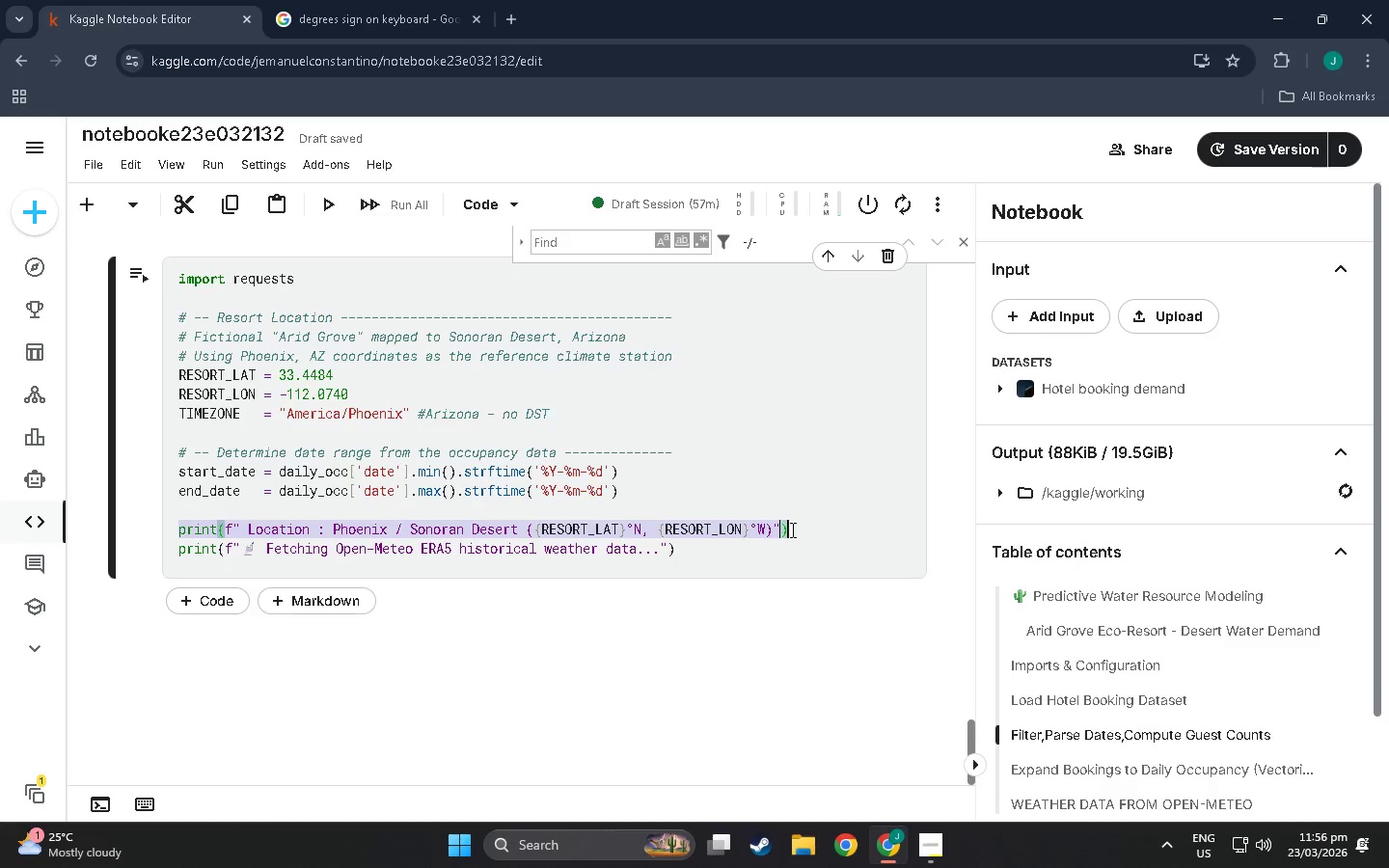 
key(Control+ControlLeft)
 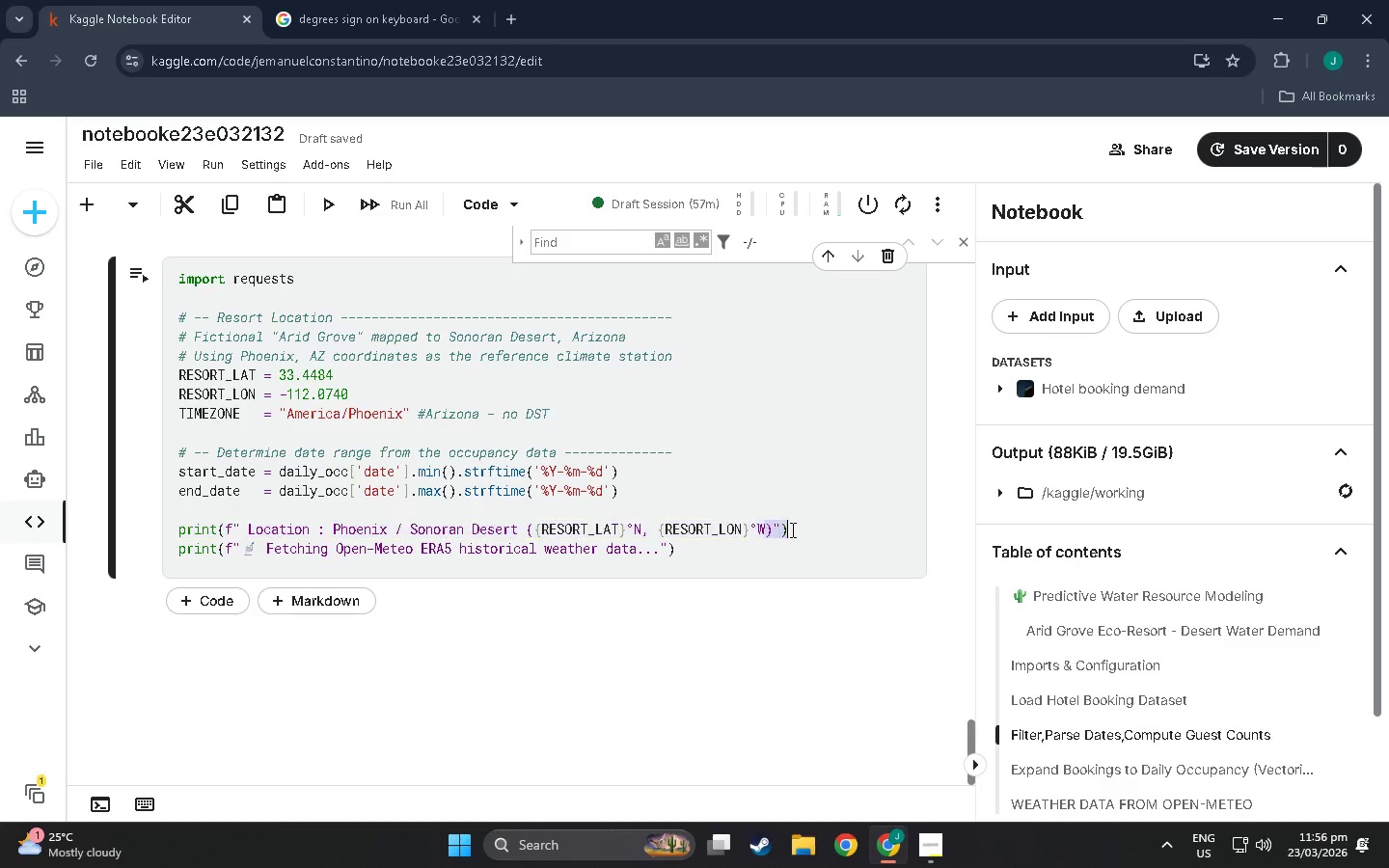 
double_click([791, 529])
 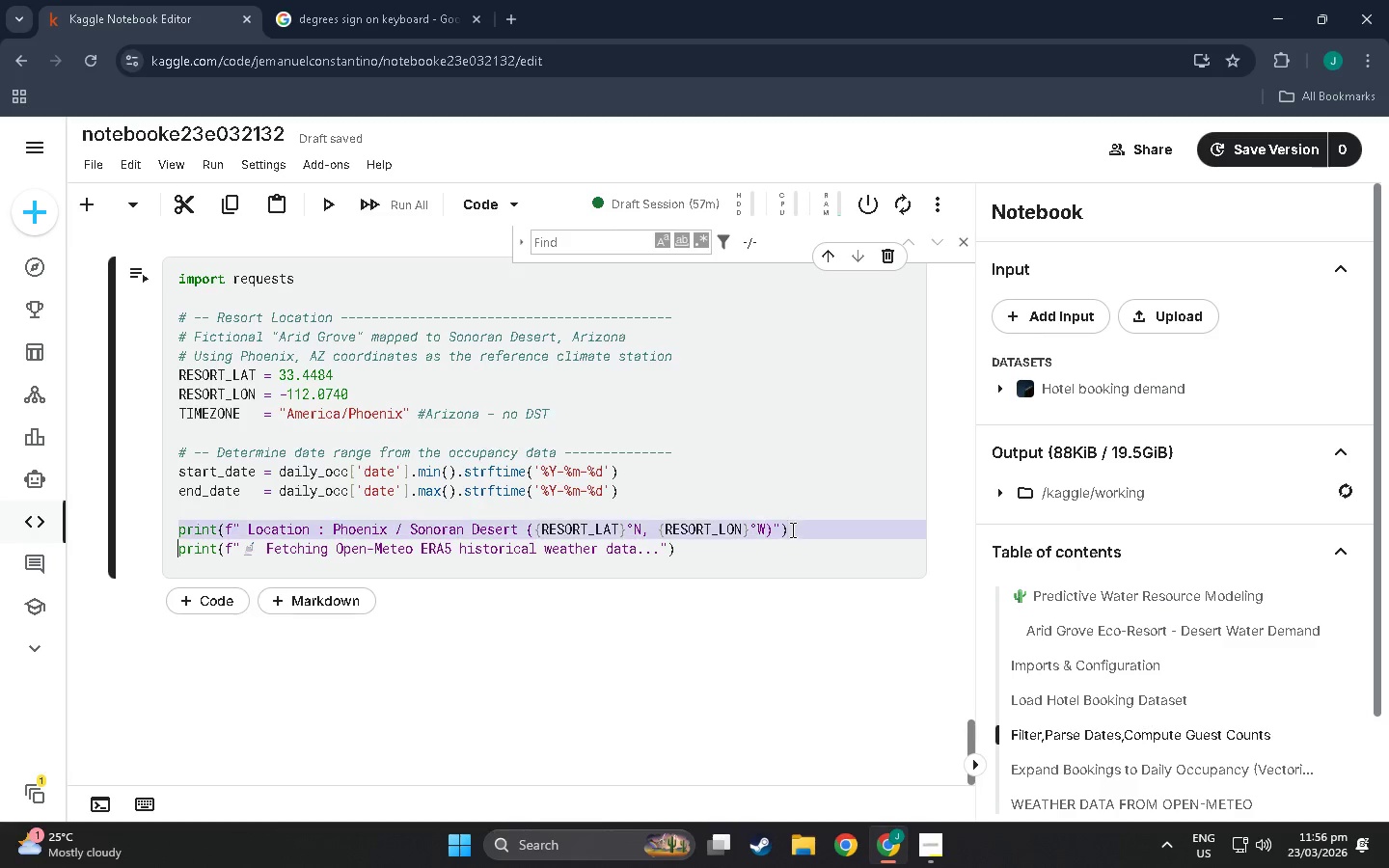 
left_click_drag(start_coordinate=[791, 529], to_coordinate=[319, 531])
 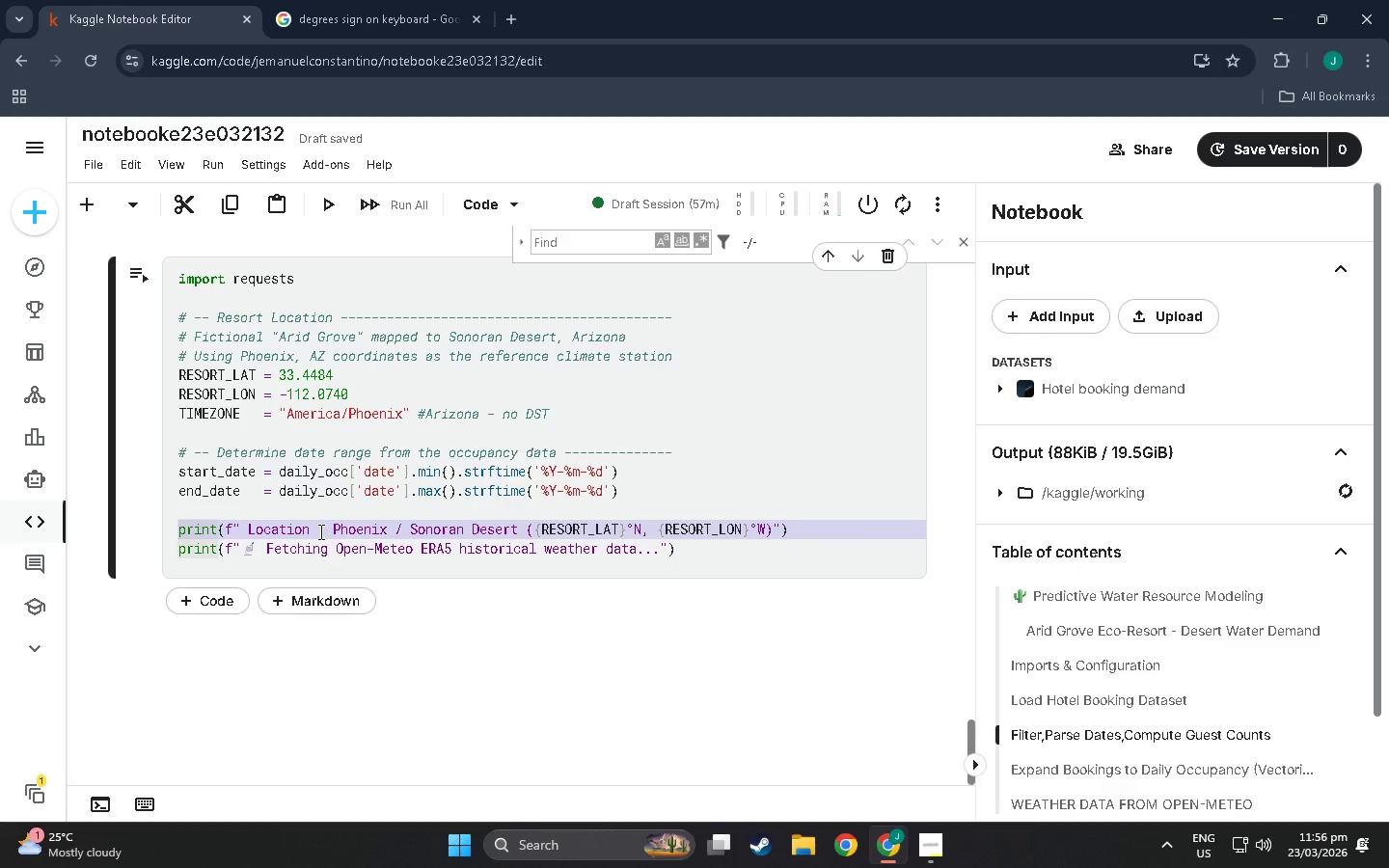 
key(Control+X)
 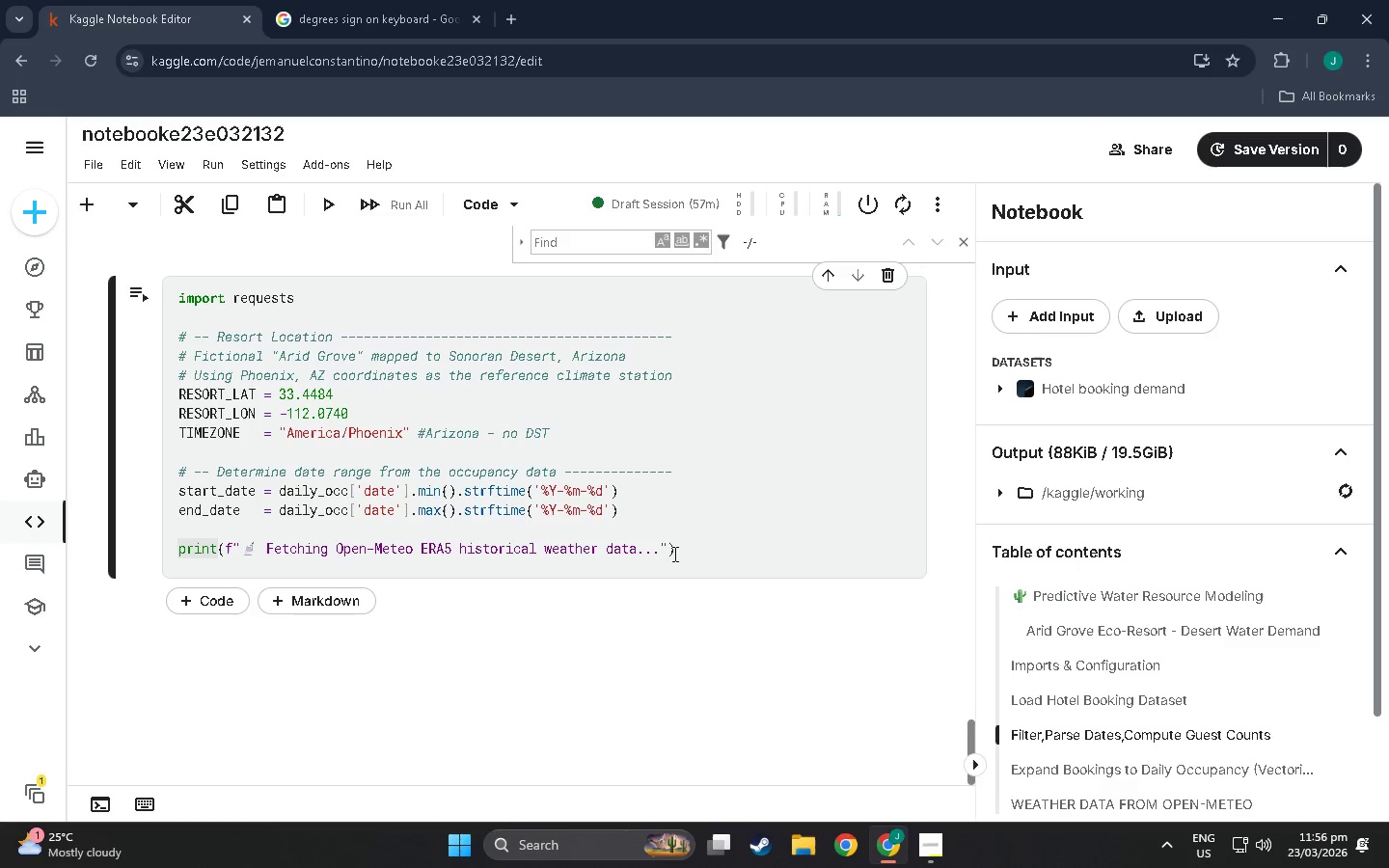 
left_click([714, 546])
 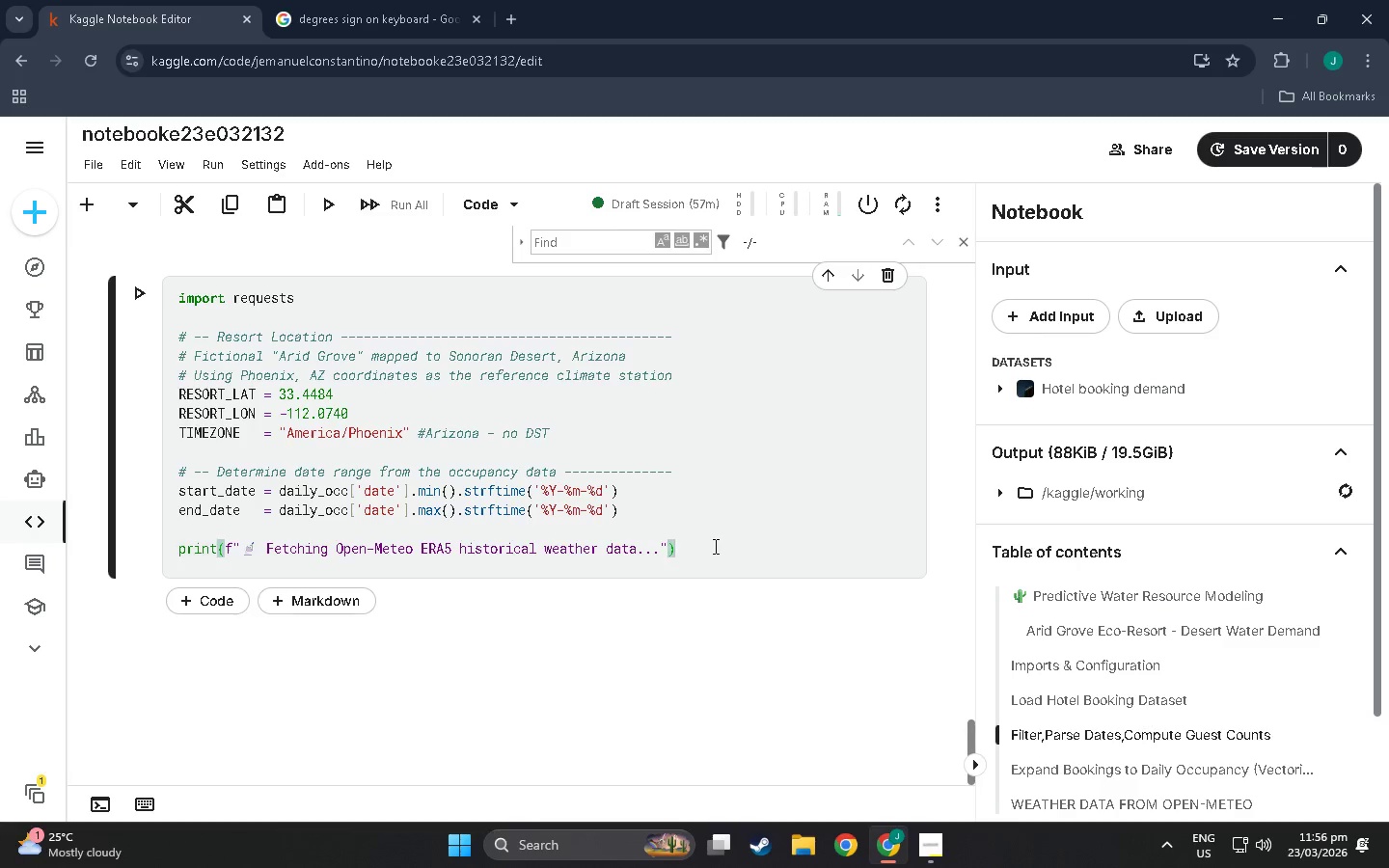 
key(Enter)
 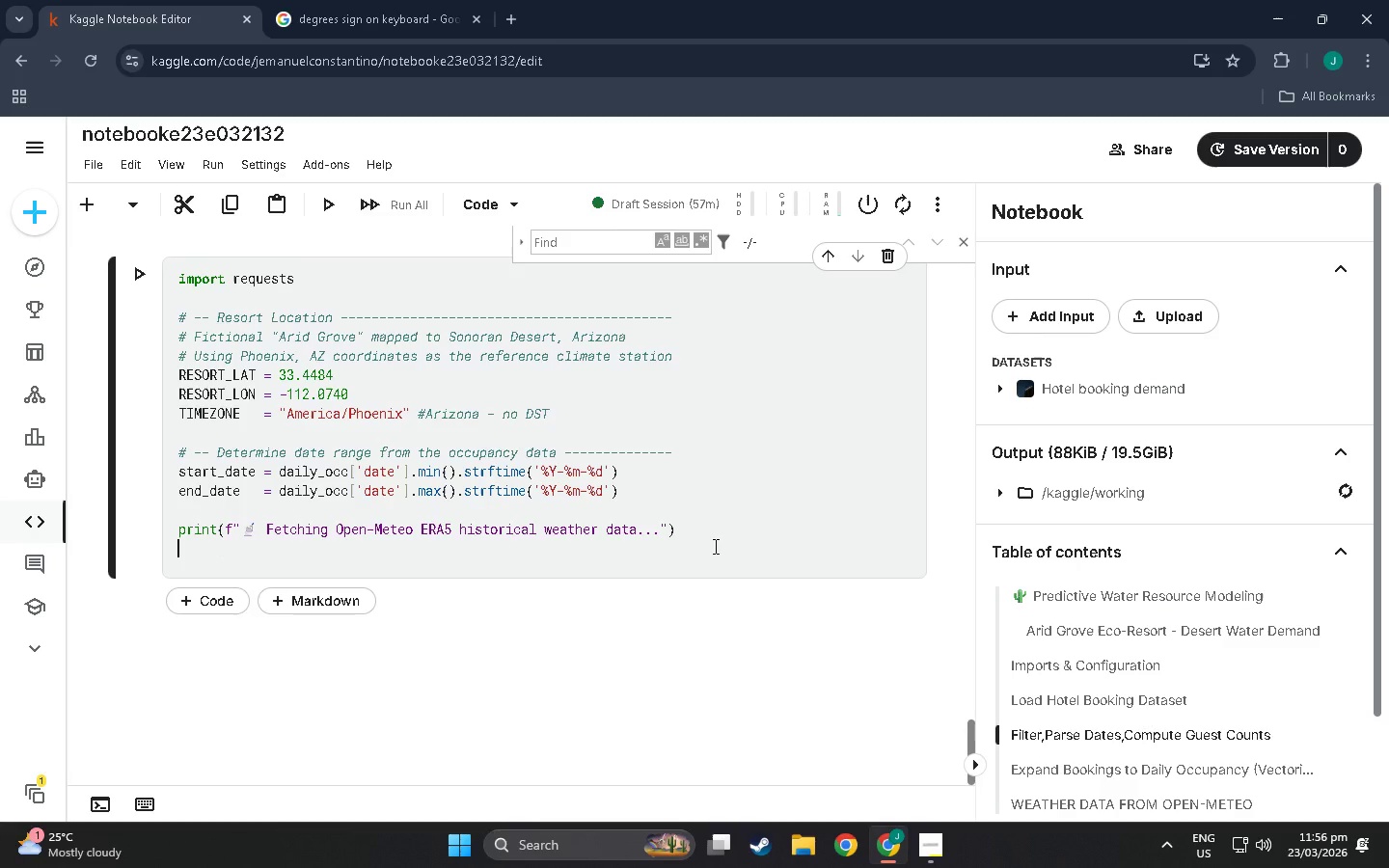 
key(Control+C)
 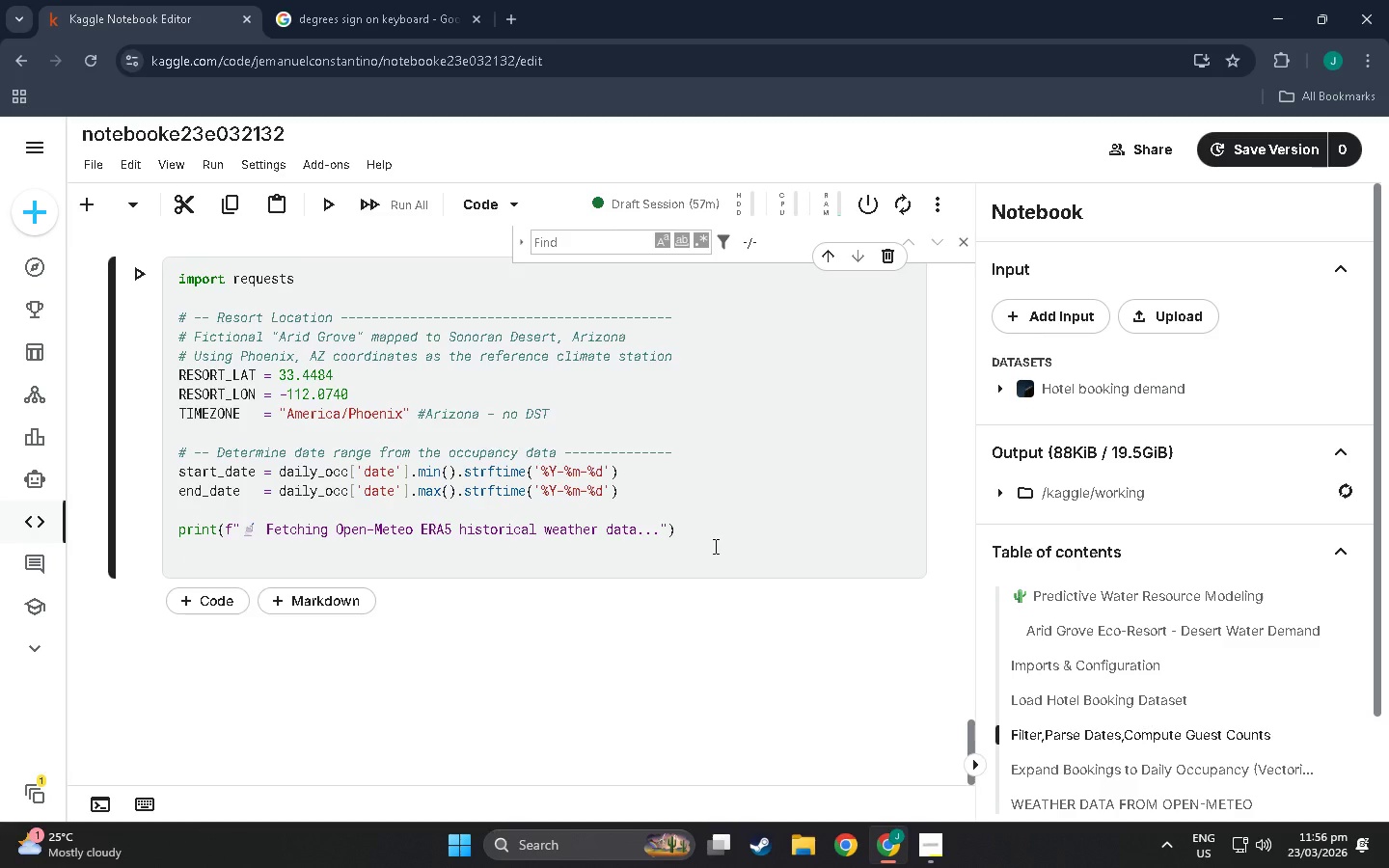 
key(Control+V)
 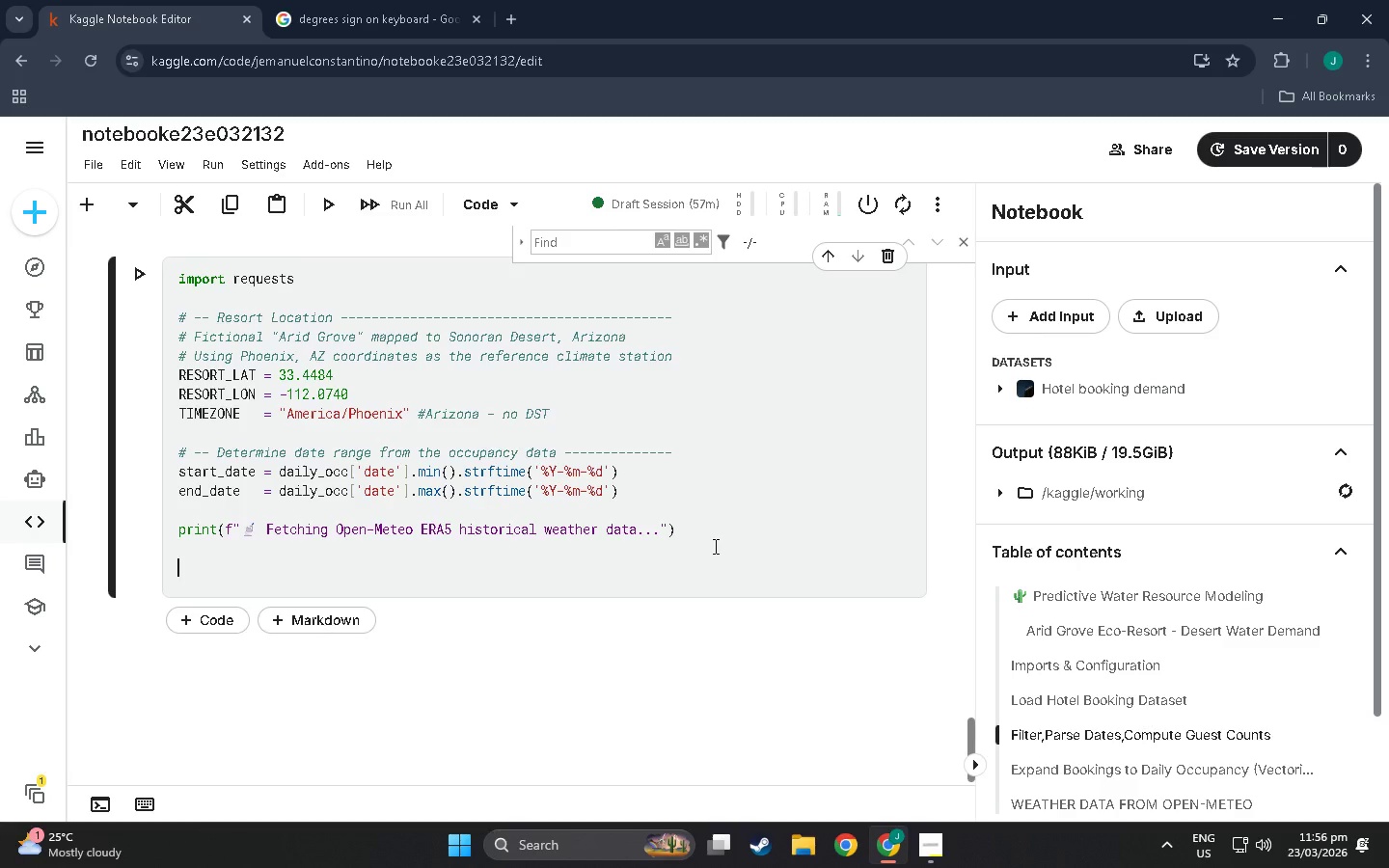 
key(Control+Z)
 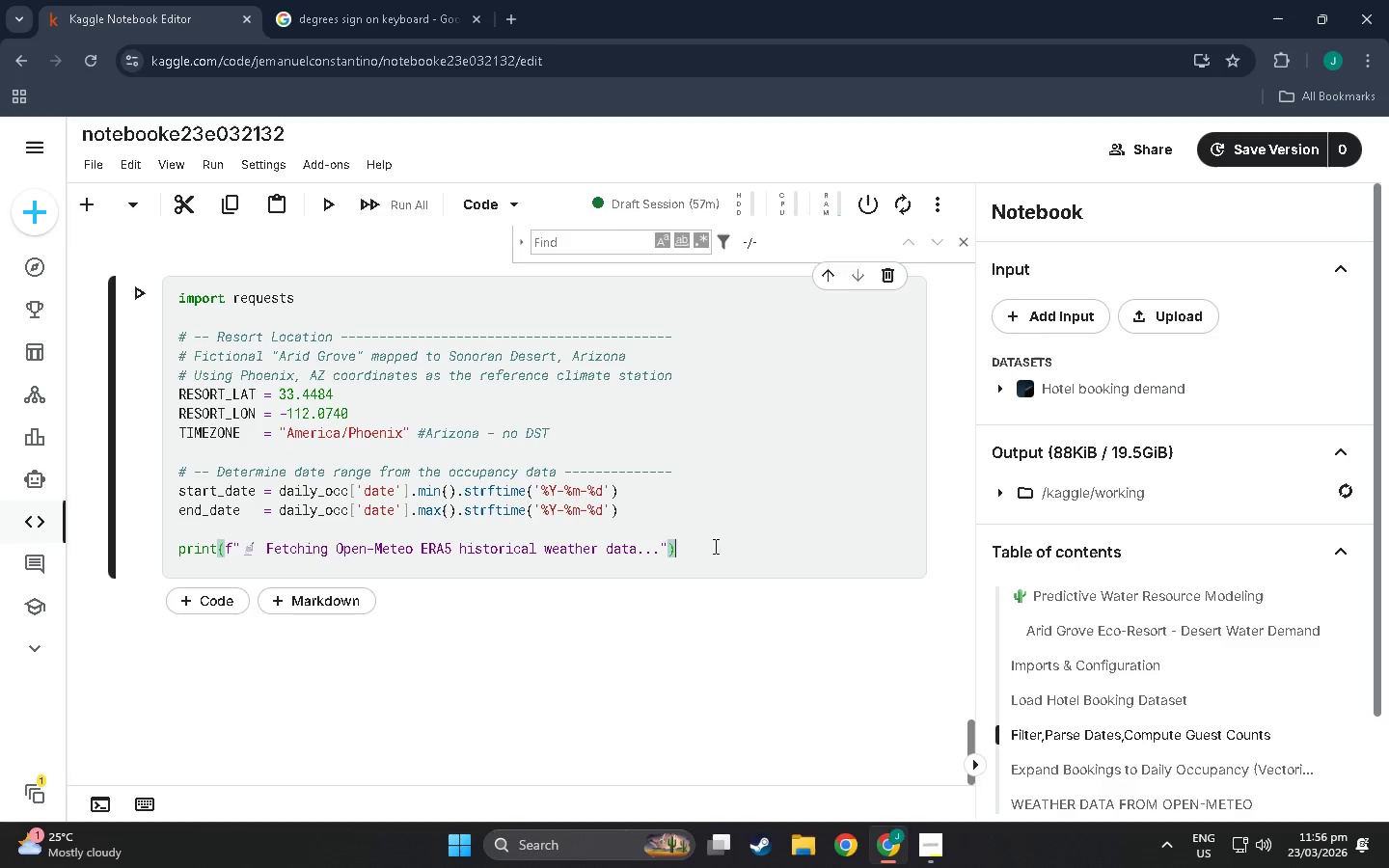 
key(Control+Z)
 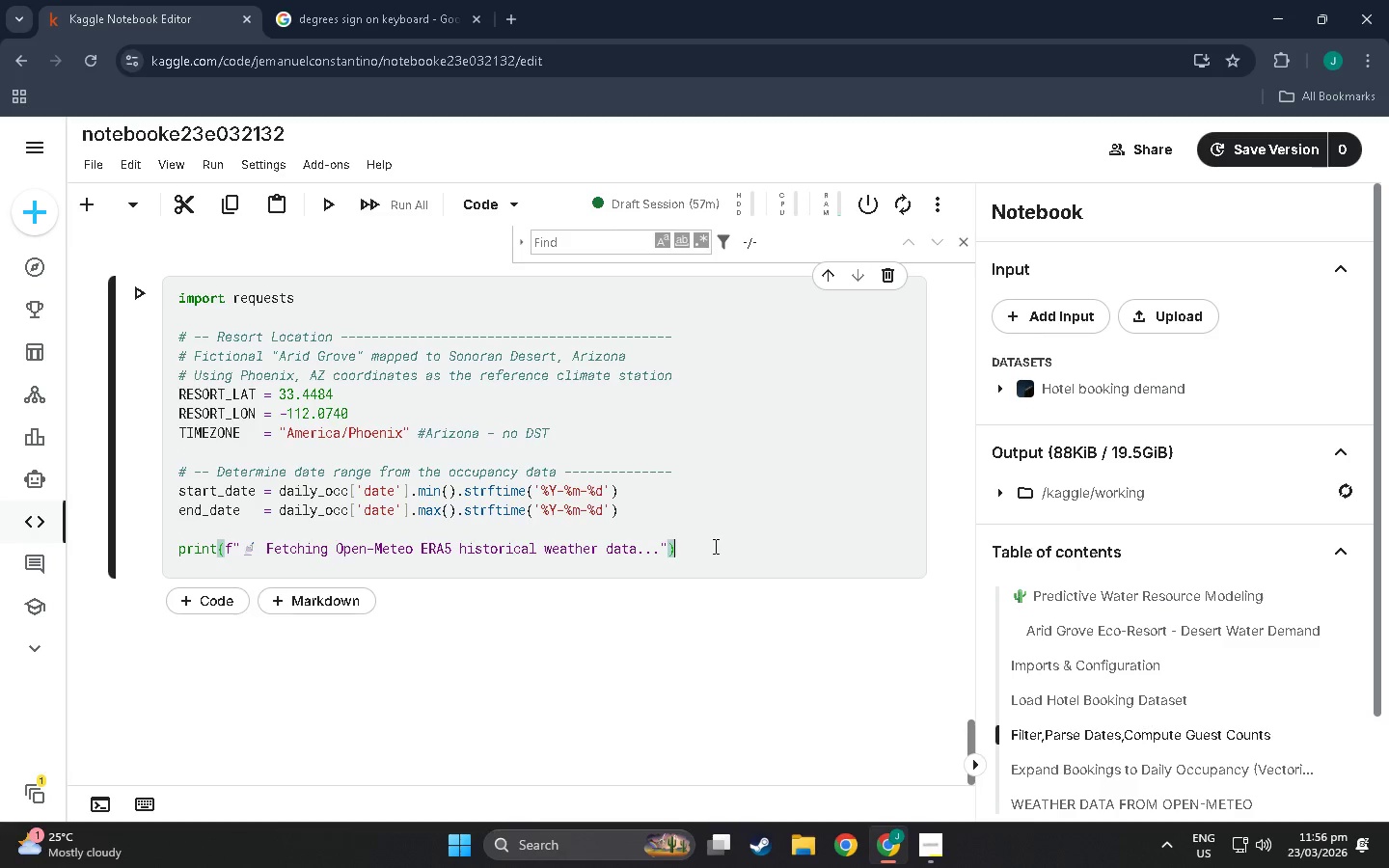 
key(Control+Z)
 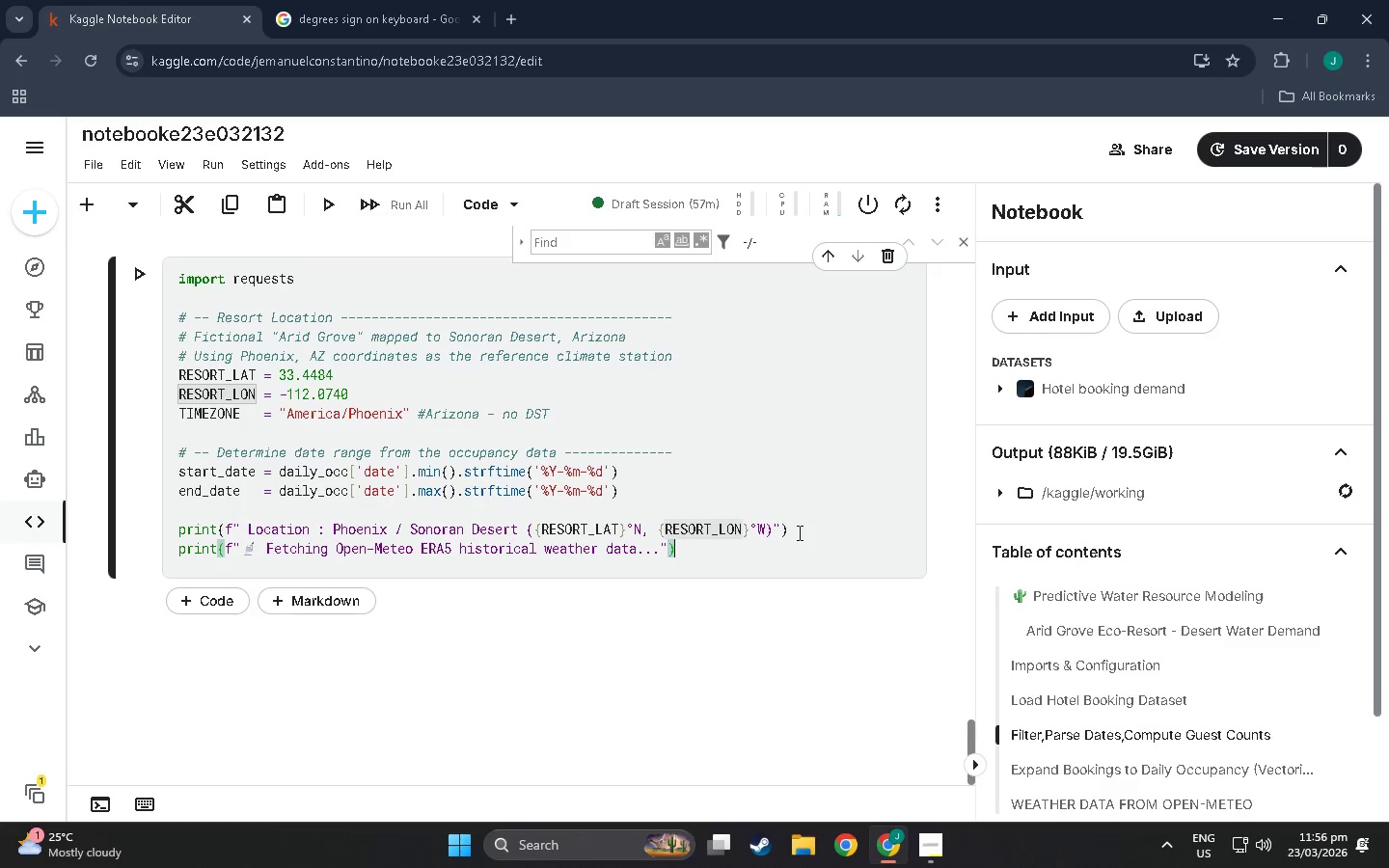 
left_click_drag(start_coordinate=[792, 531], to_coordinate=[181, 532])
 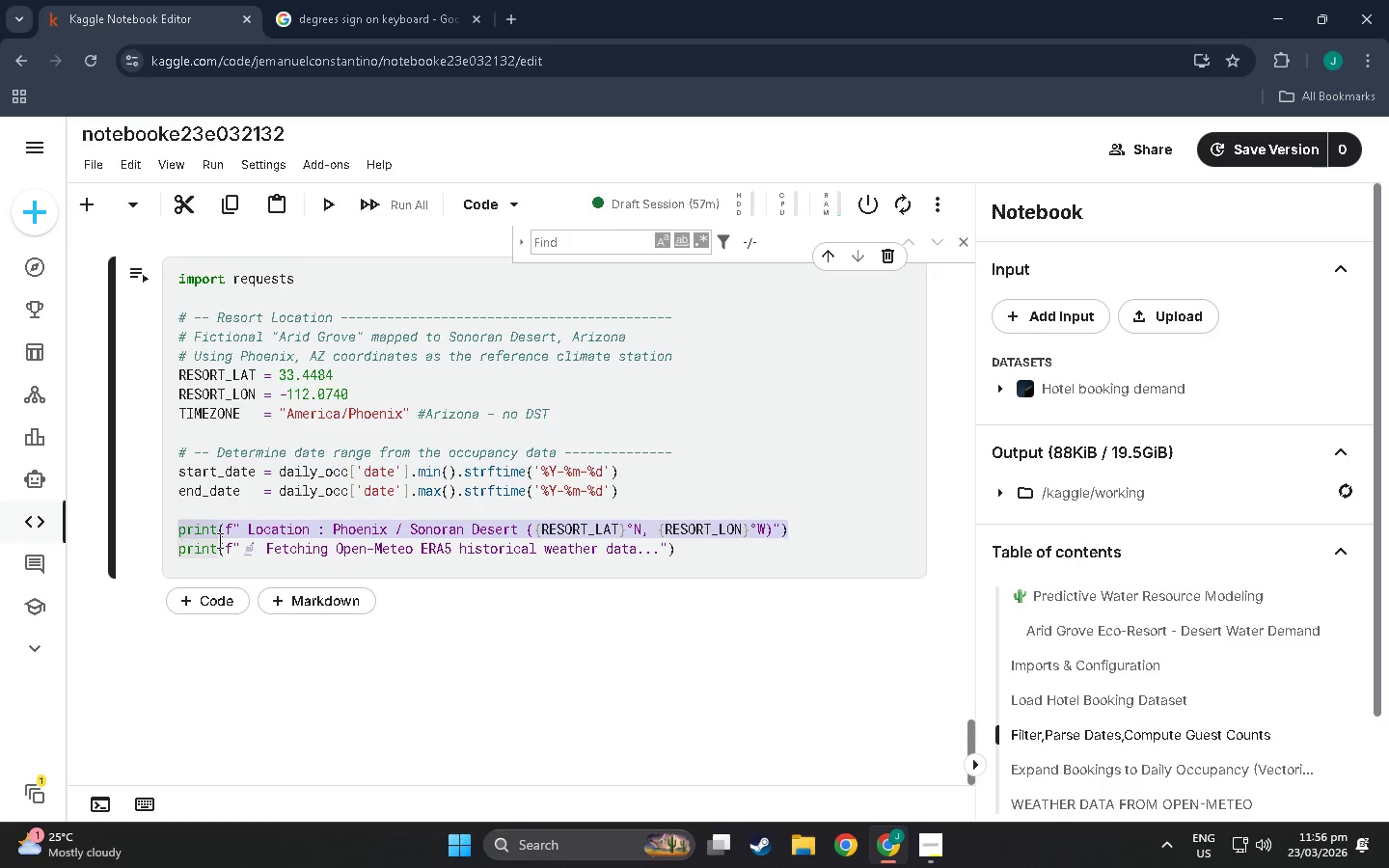 
key(Control+X)
 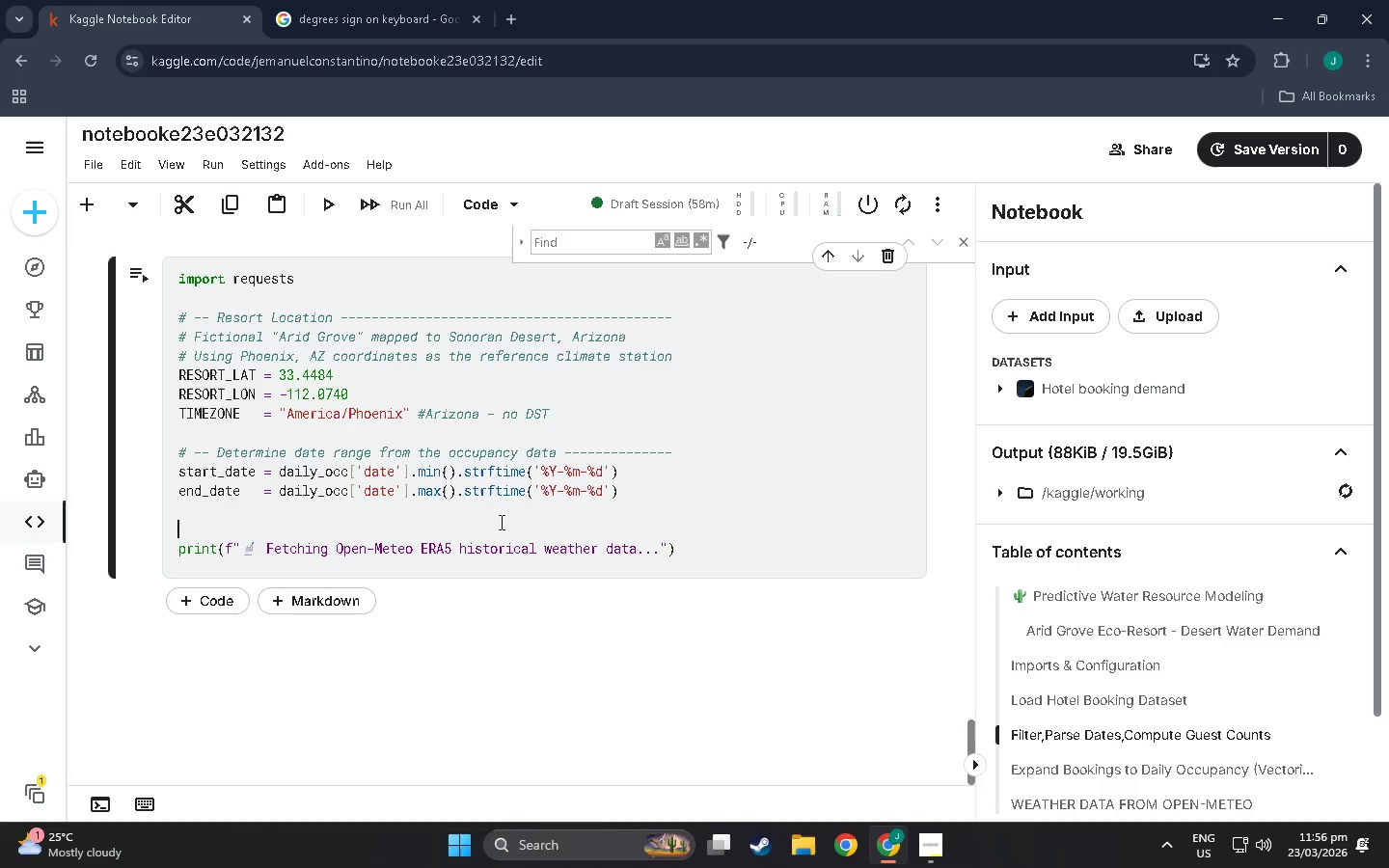 
key(Backspace)
 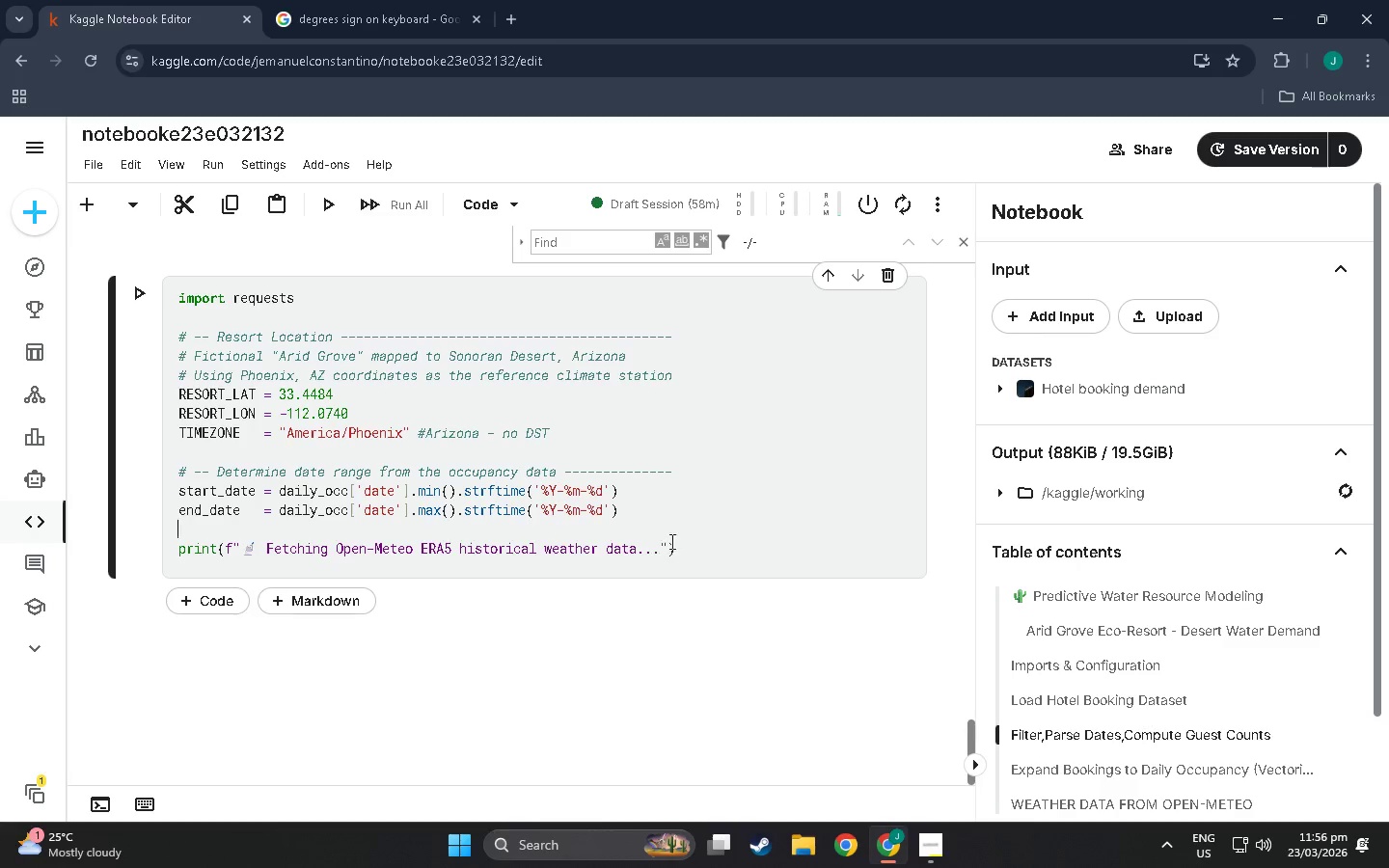 
left_click([688, 547])
 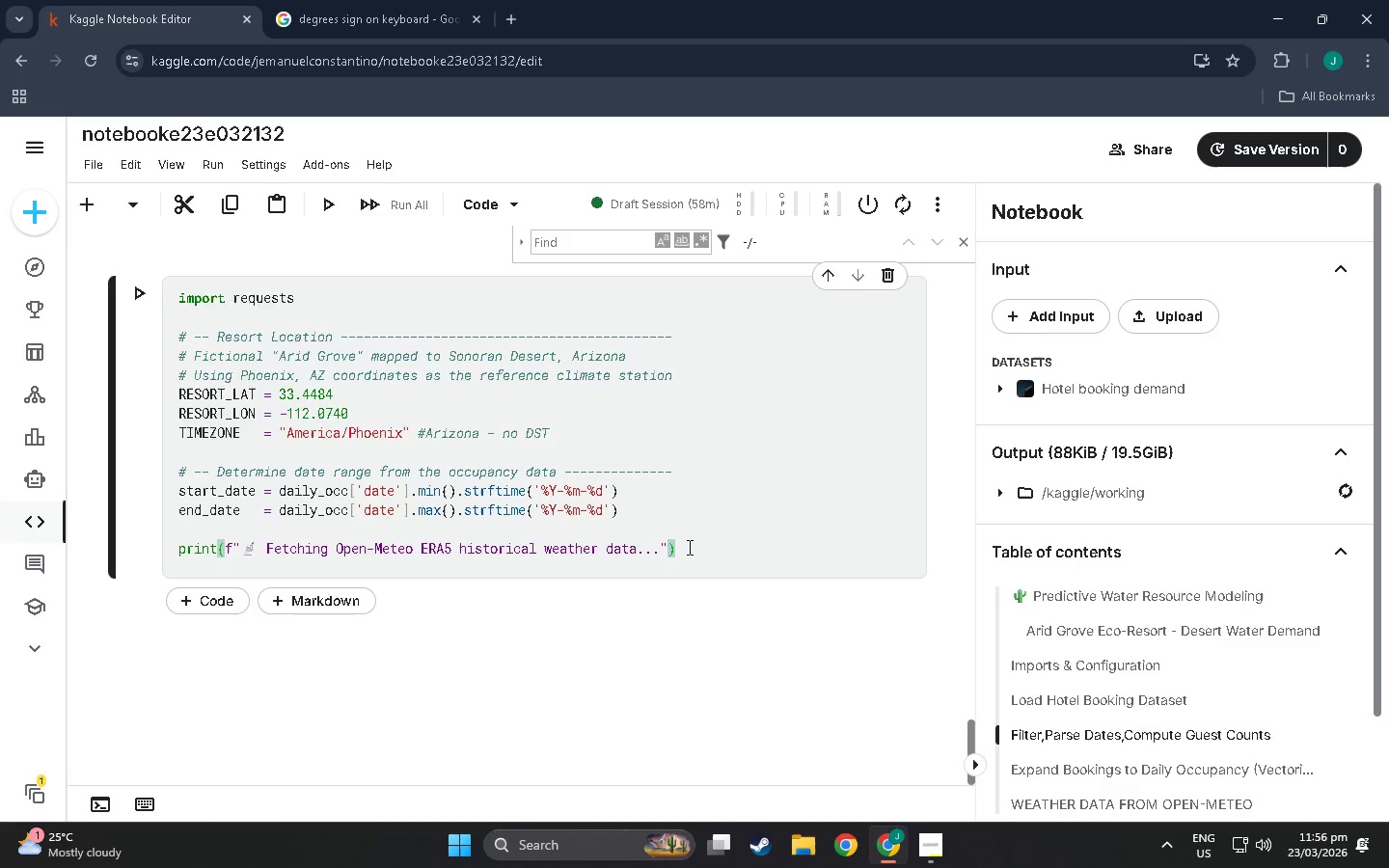 
key(Enter)
 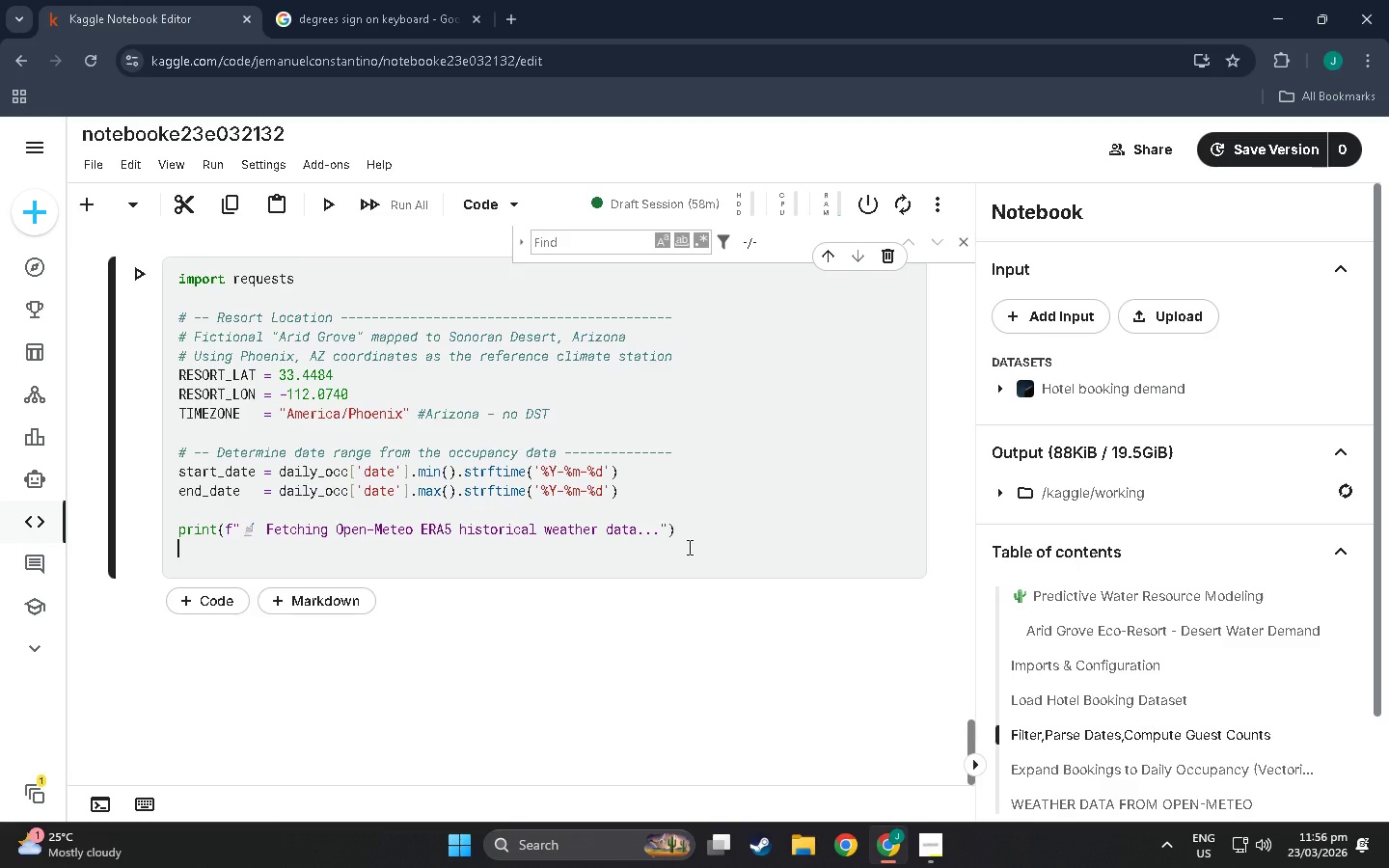 
key(Control+V)
 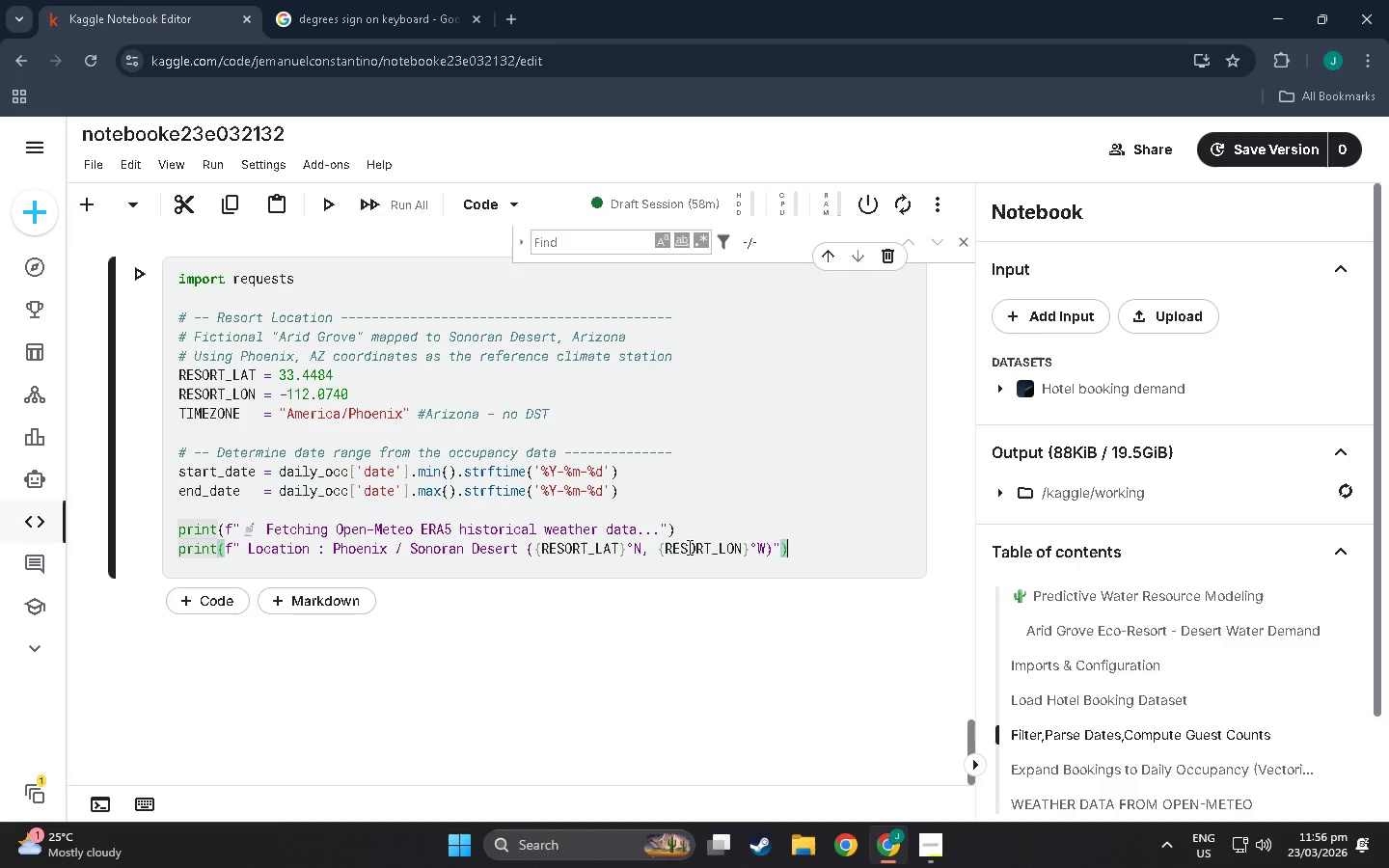 
wait(6.34)
 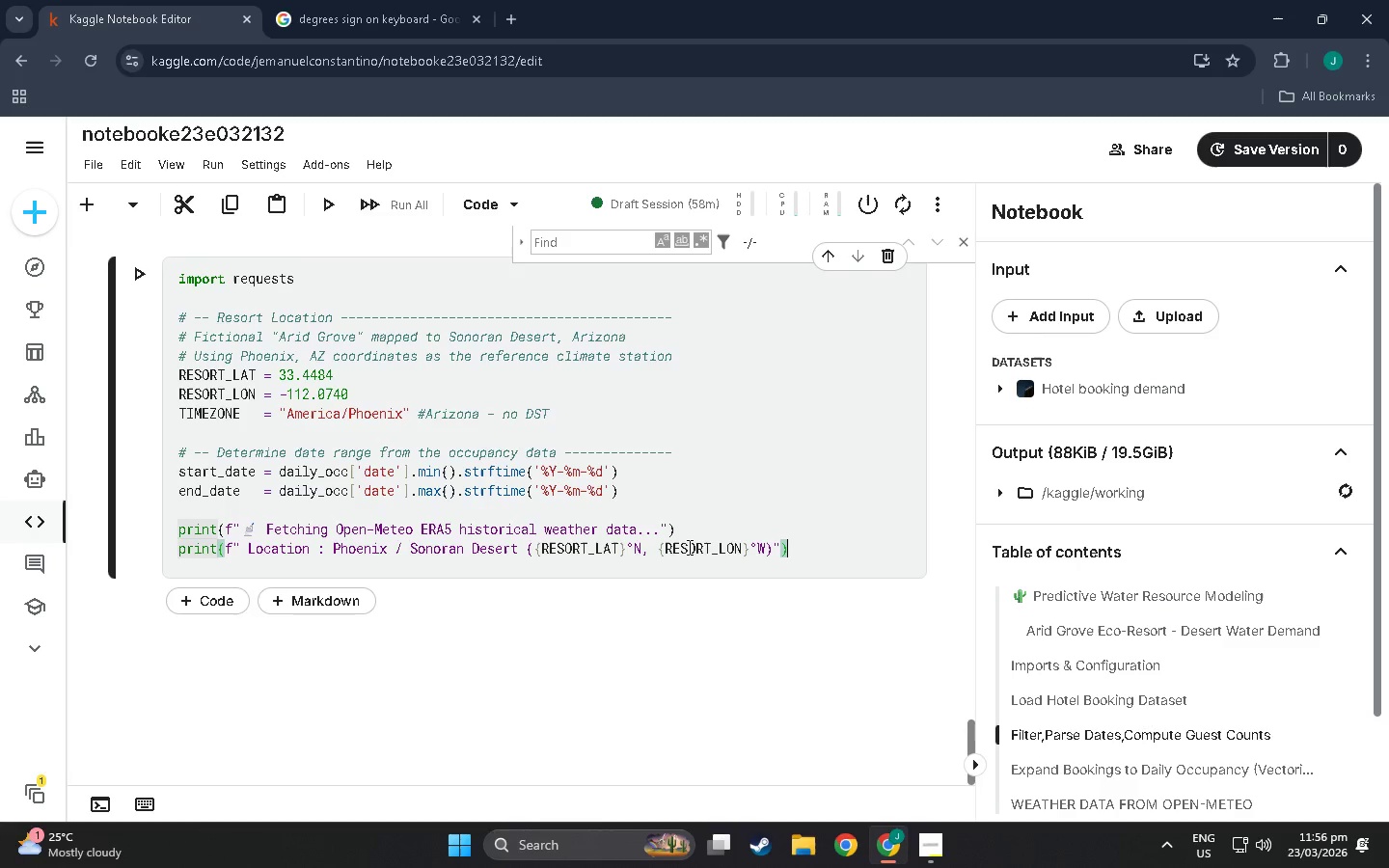 
key(Enter)
 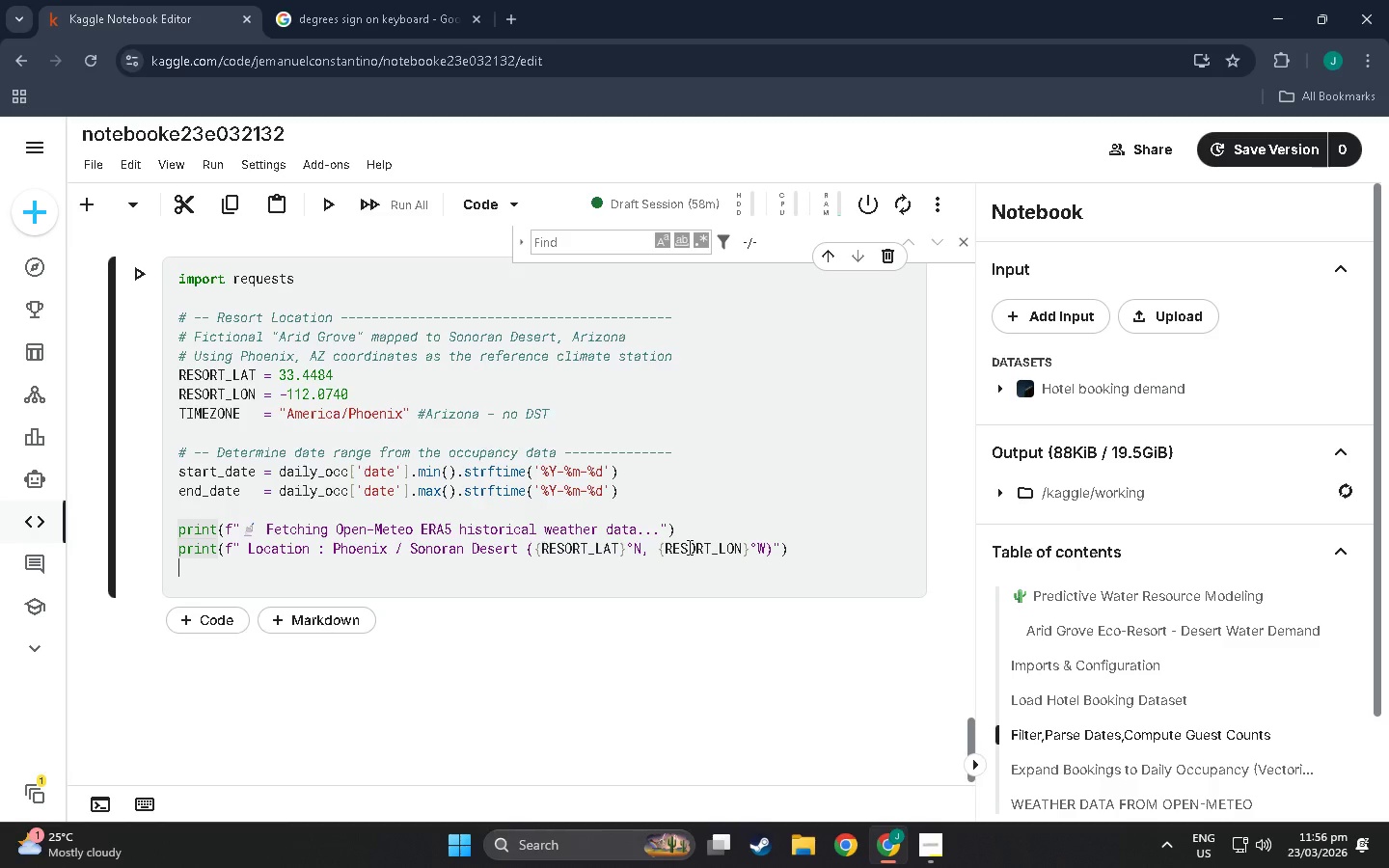 
type(print(f')
key(Backspace)
type(" Date range:)
key(Backspace)
type( :)
 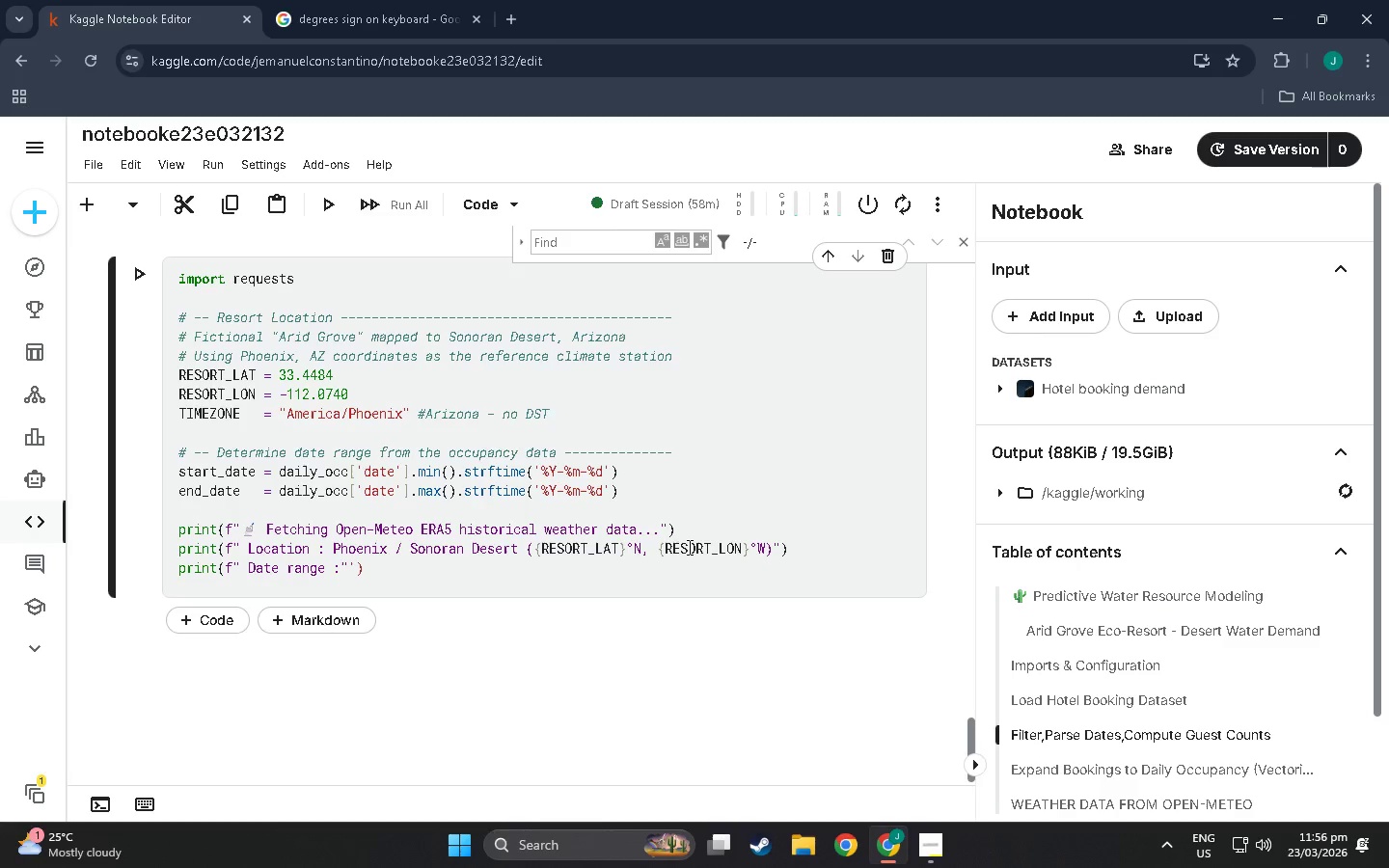 
left_click([320, 552])
 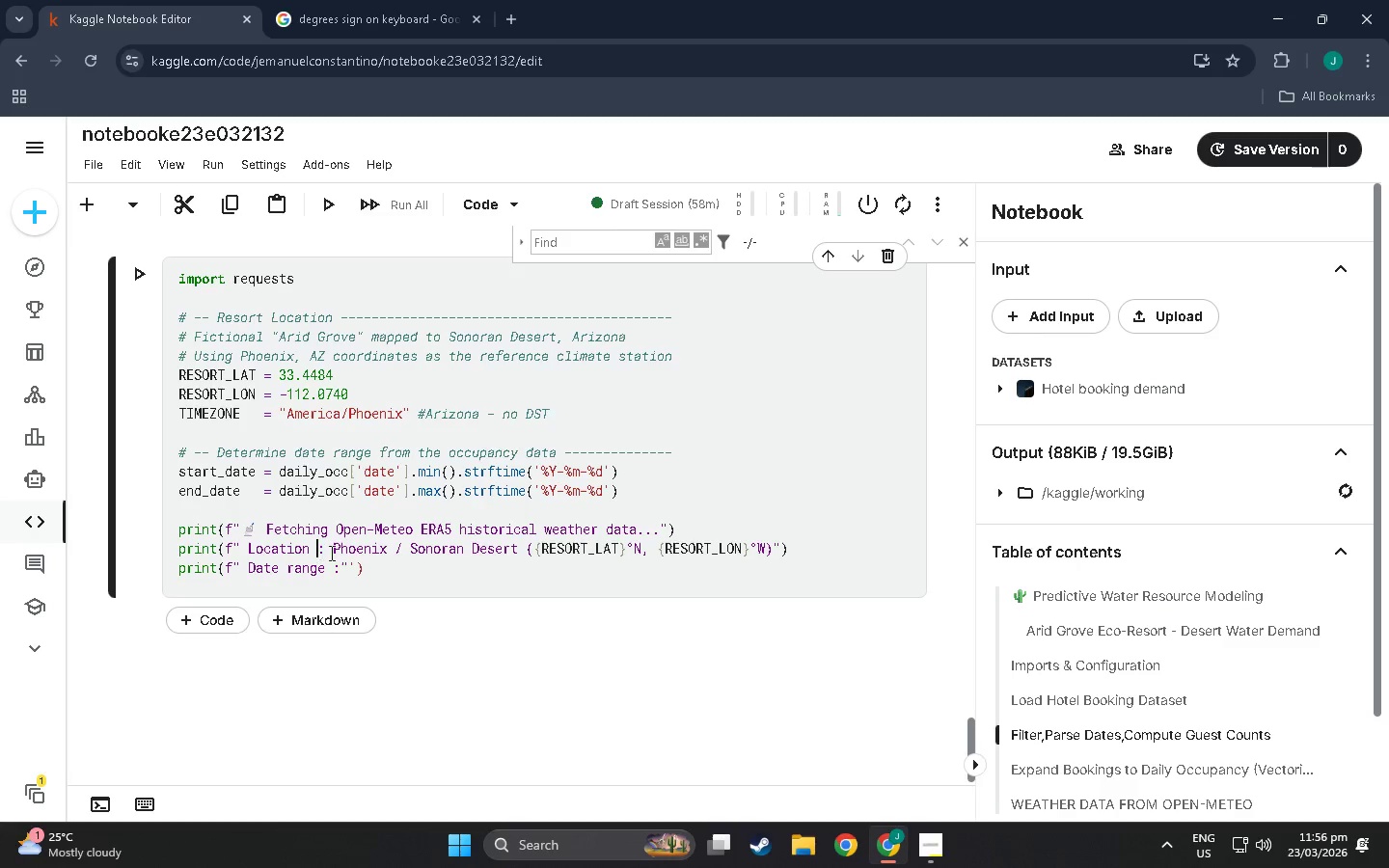 
key(Space)
 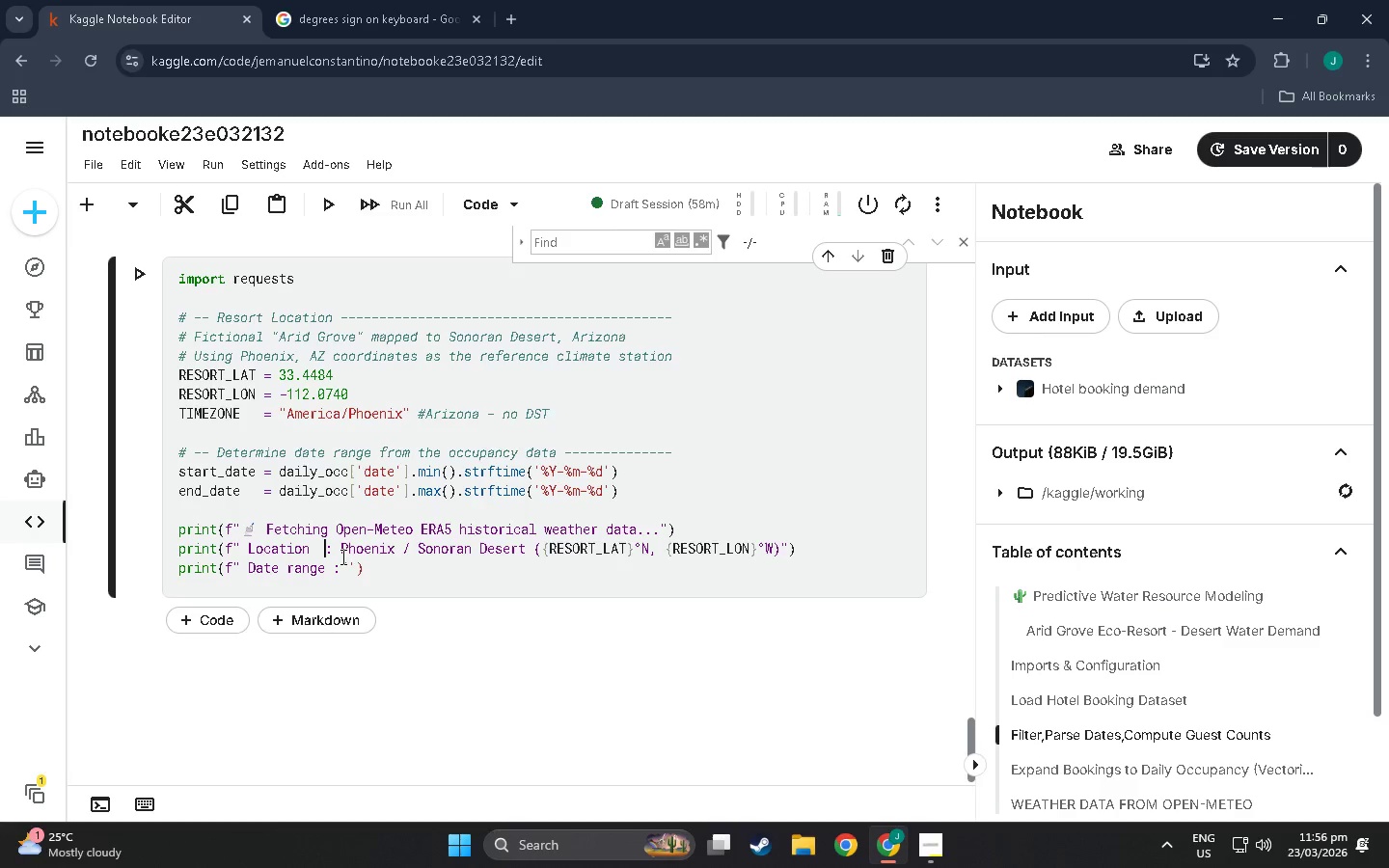 
key(Space)
 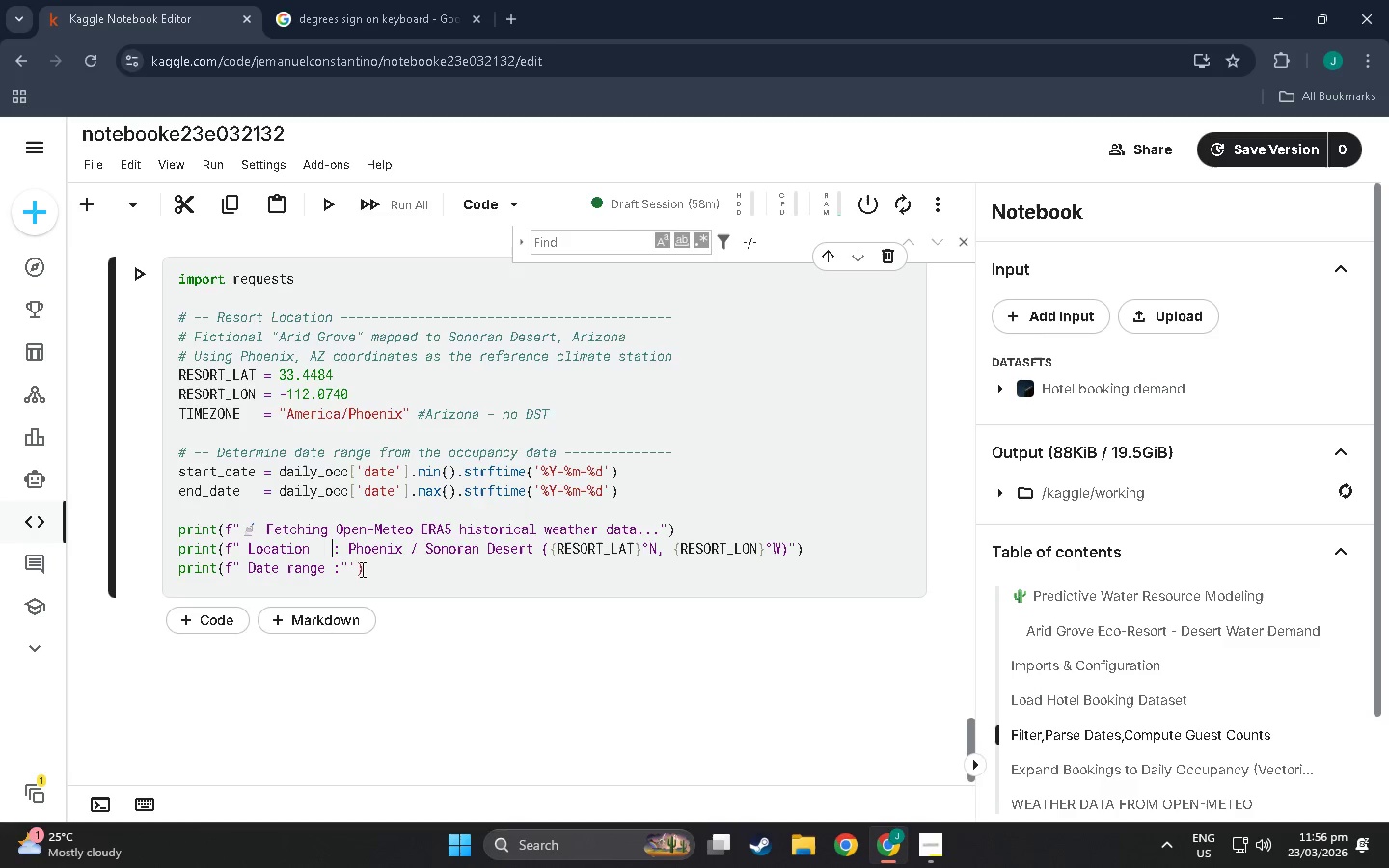 
left_click([362, 569])
 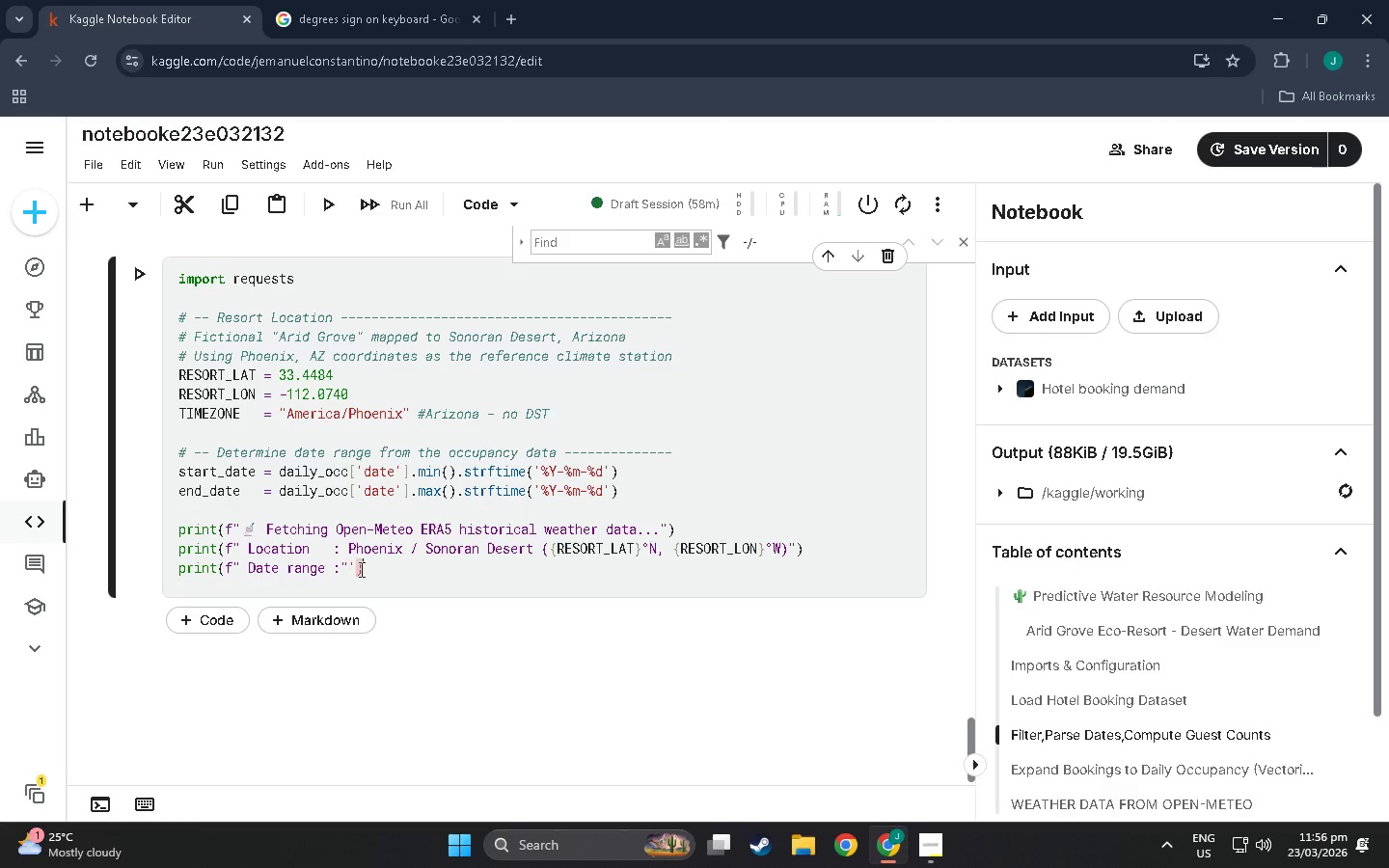 
left_click([360, 569])
 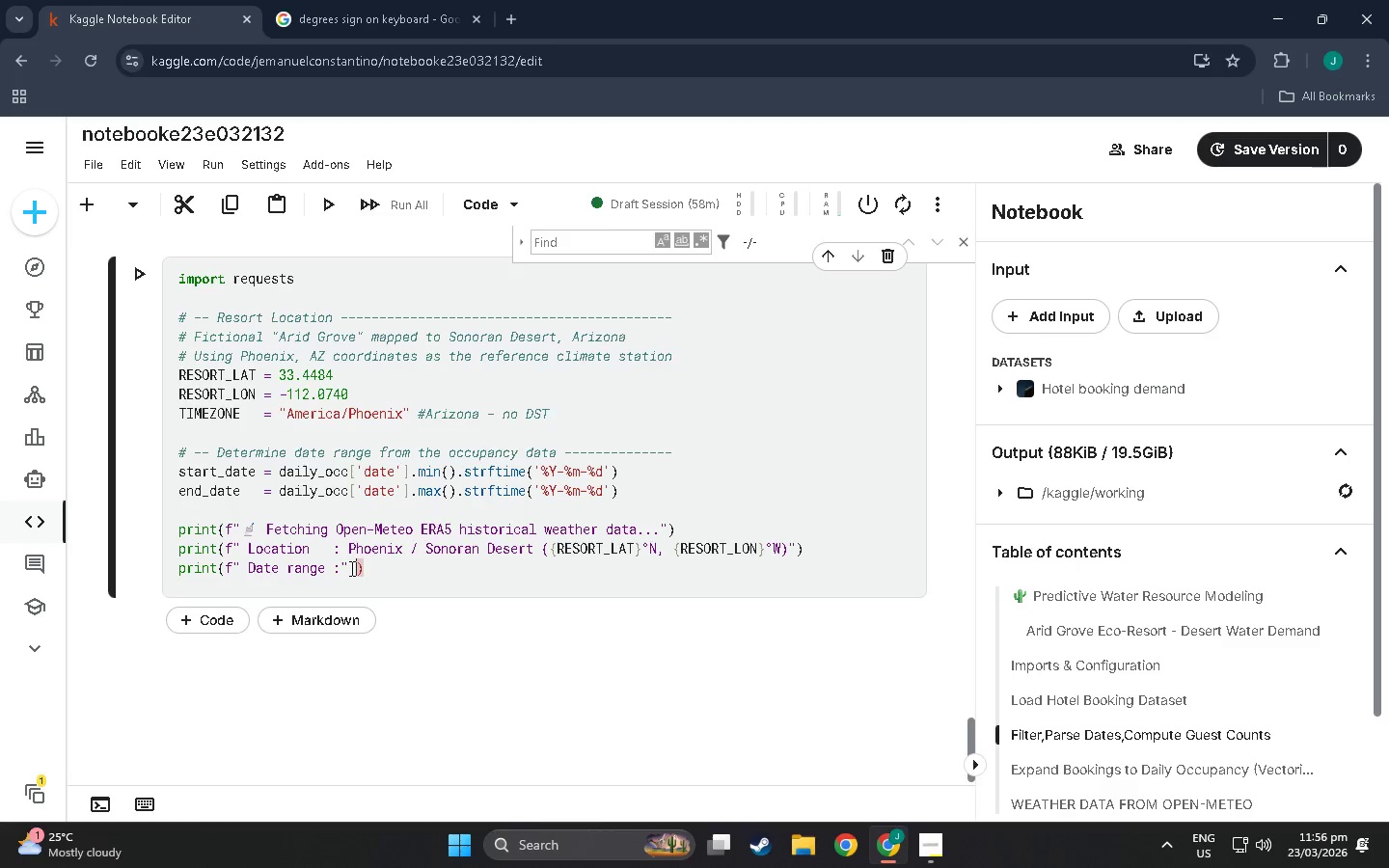 
key(Backspace)
 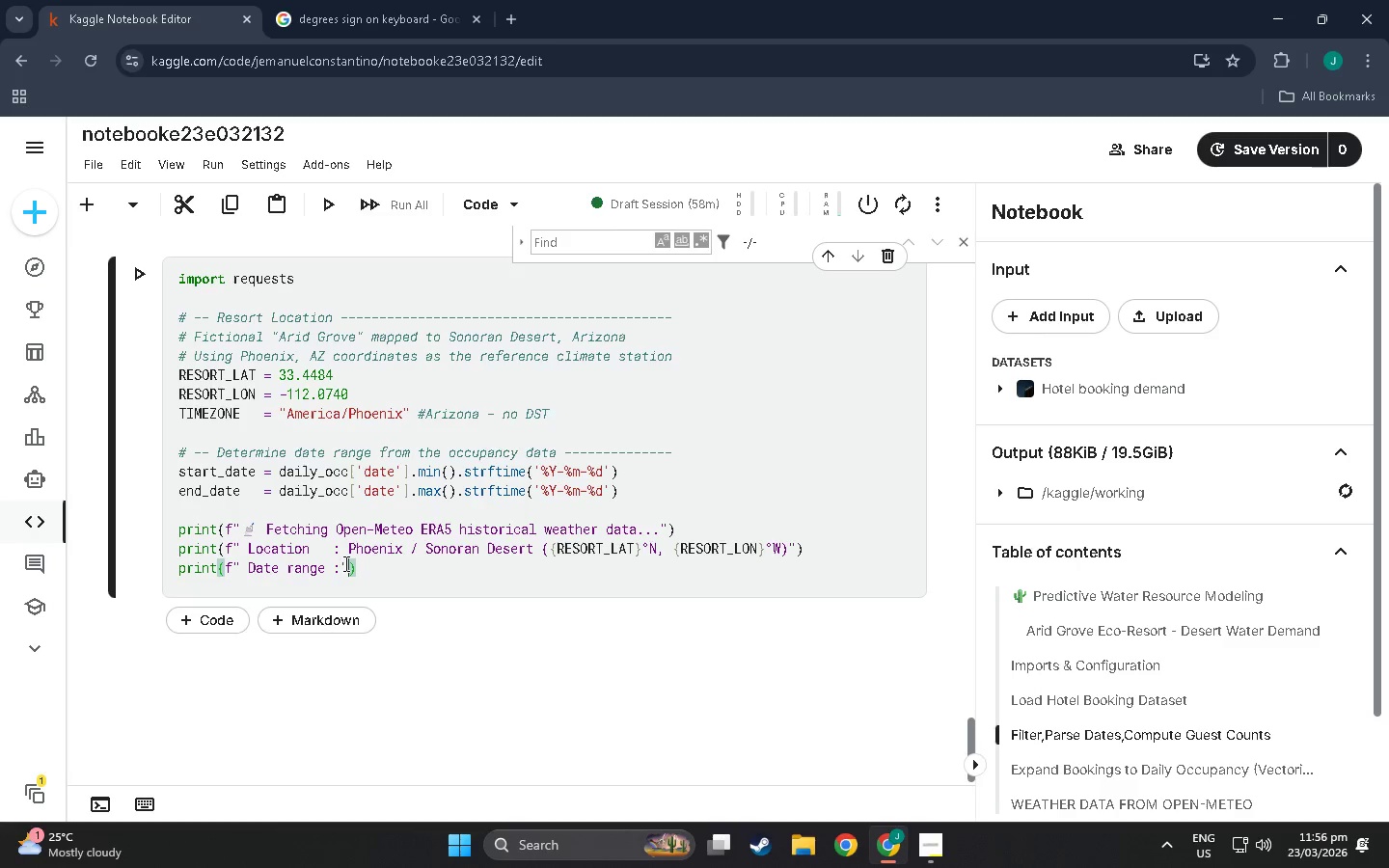 
left_click([341, 563])
 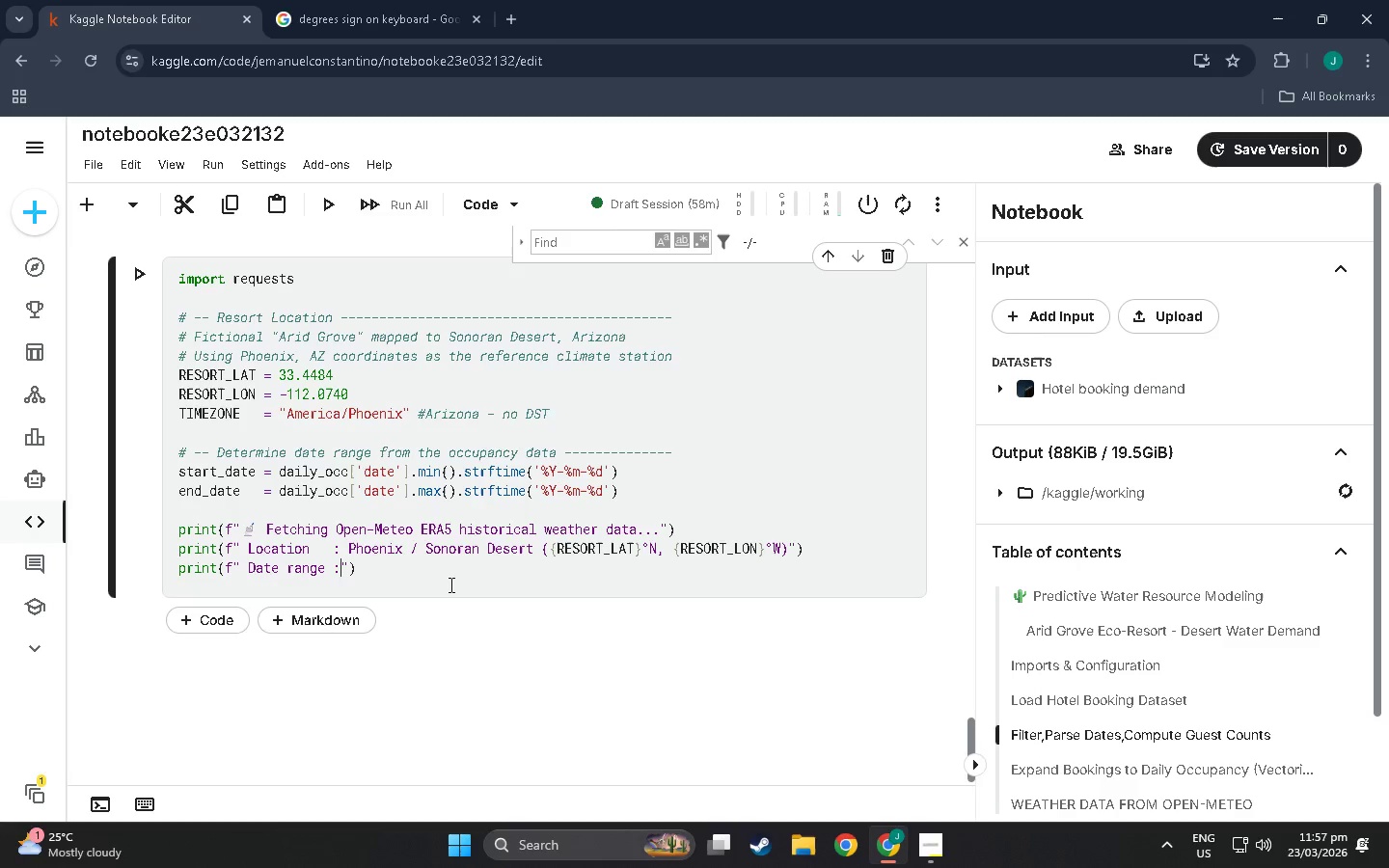 
type( {start_date} )
 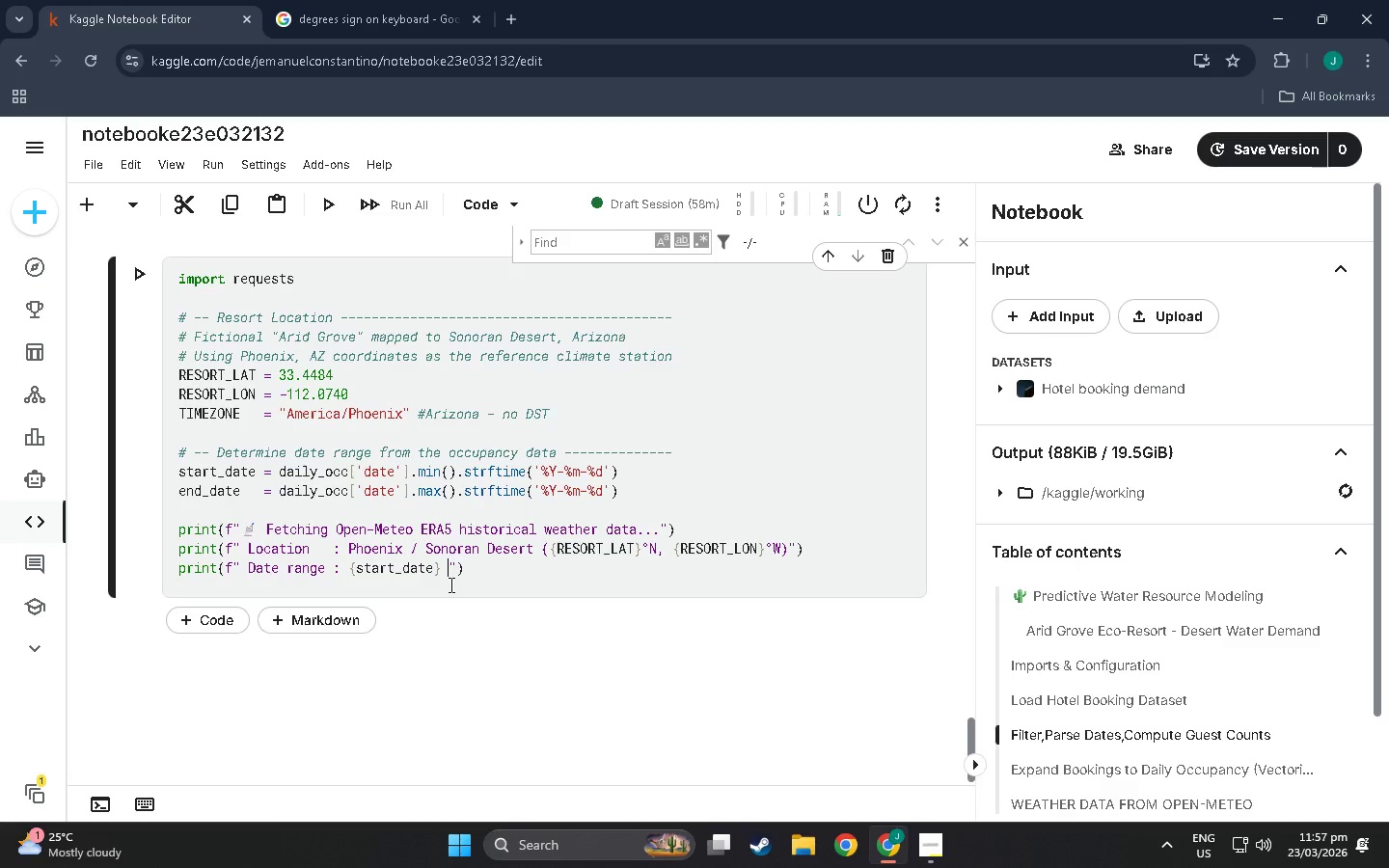 
key(Meta+Period)
 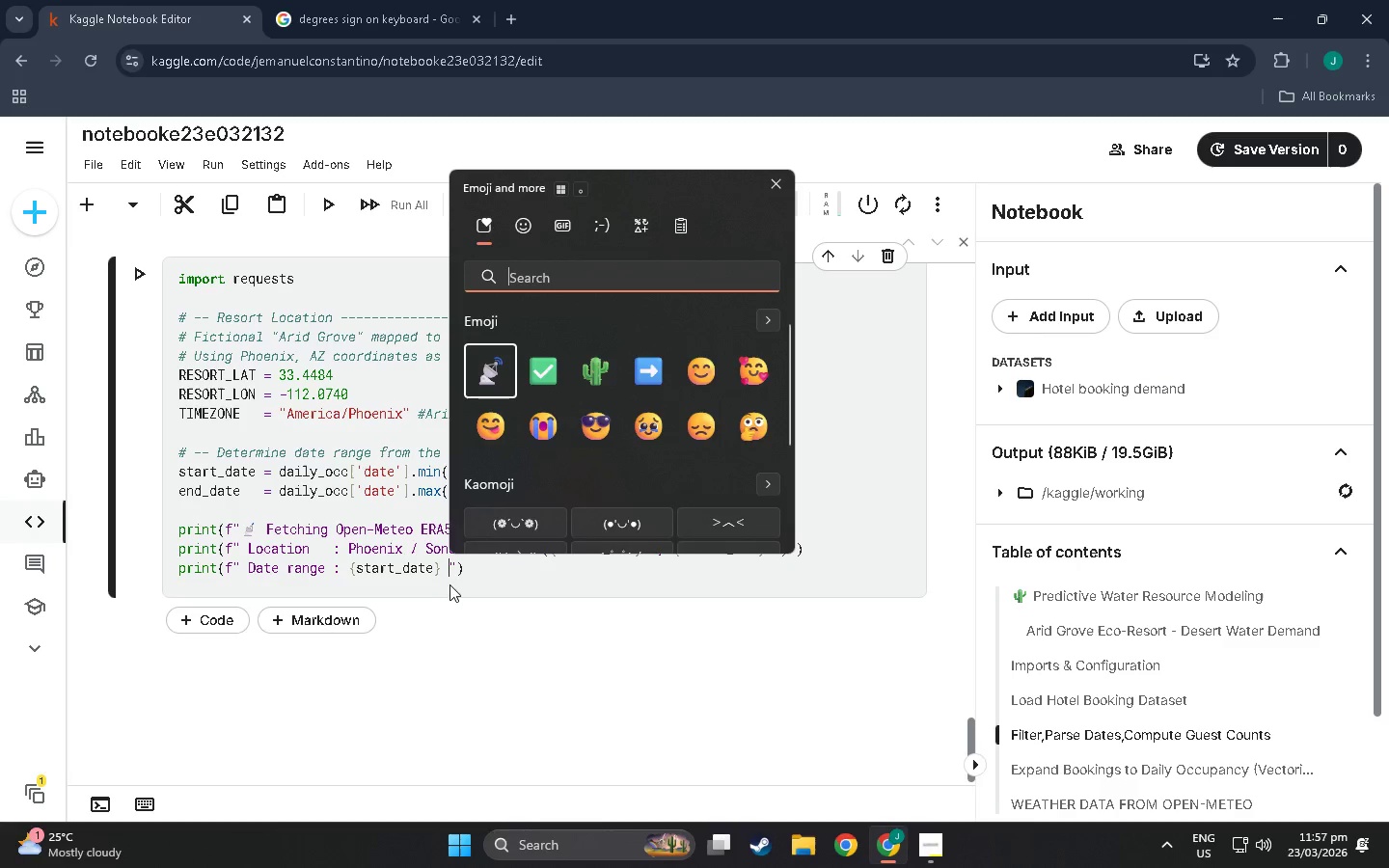 
scroll: coordinate [568, 475], scroll_direction: down, amount: 20.0
 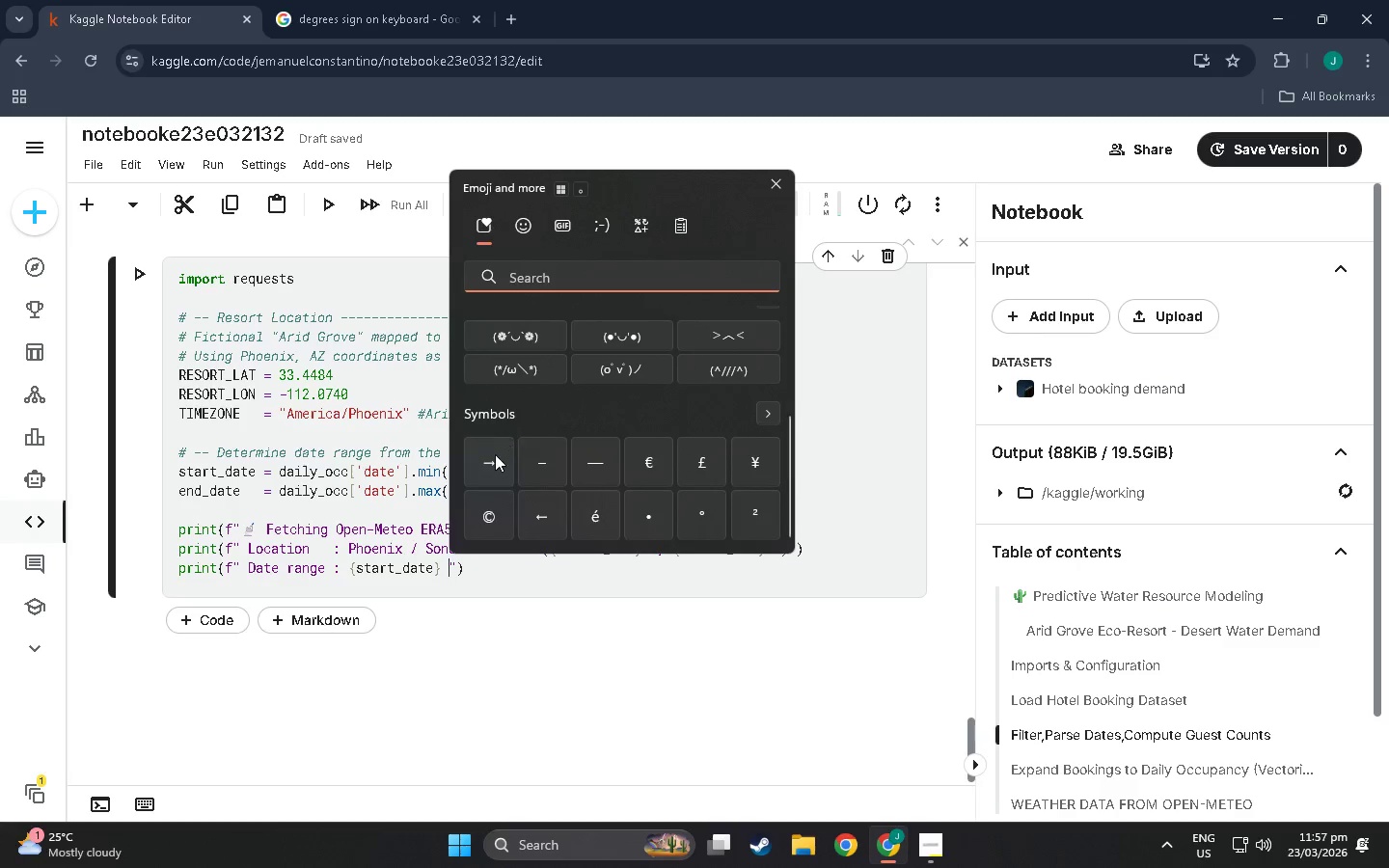 
left_click([495, 454])
 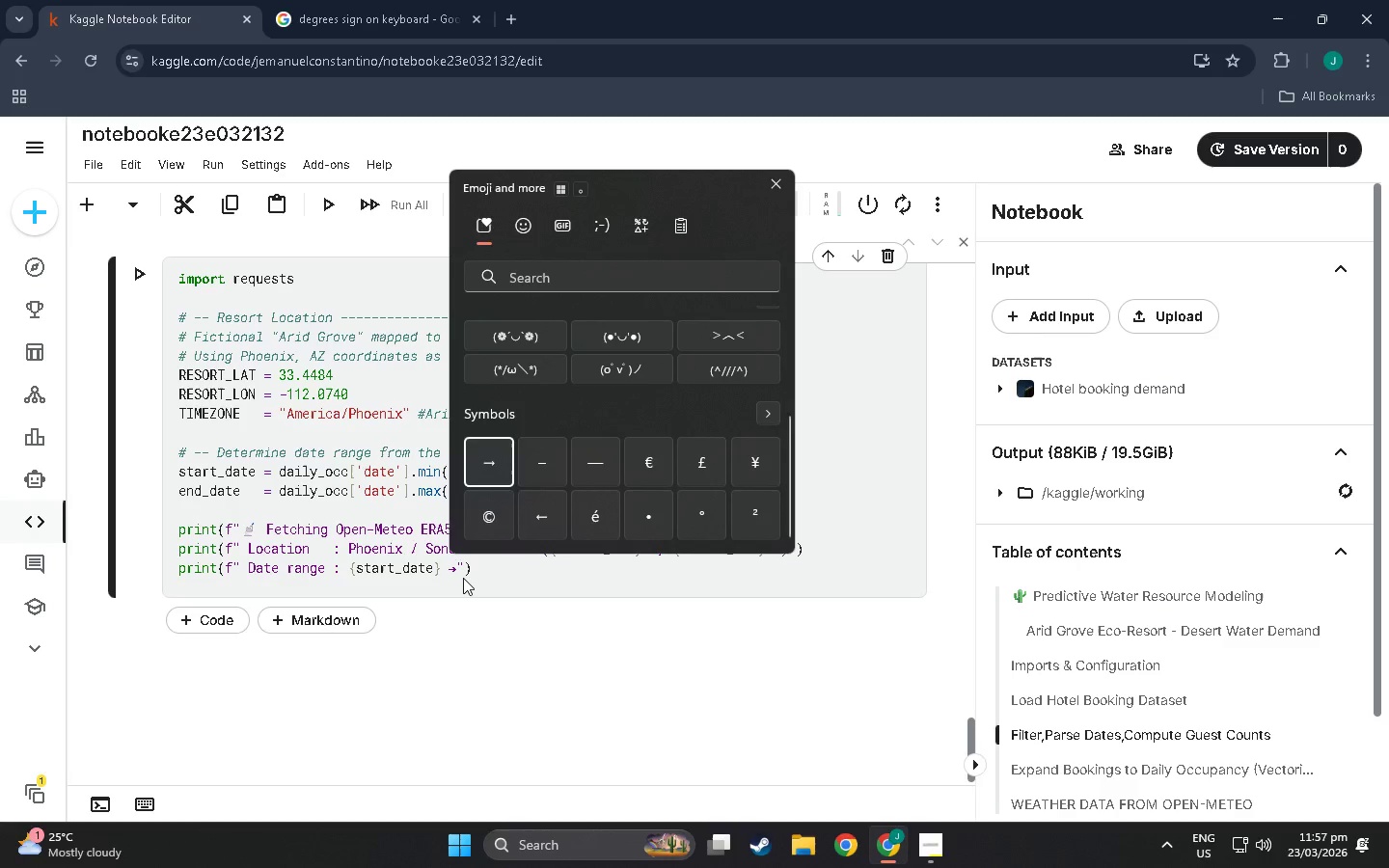 
left_click([463, 578])
 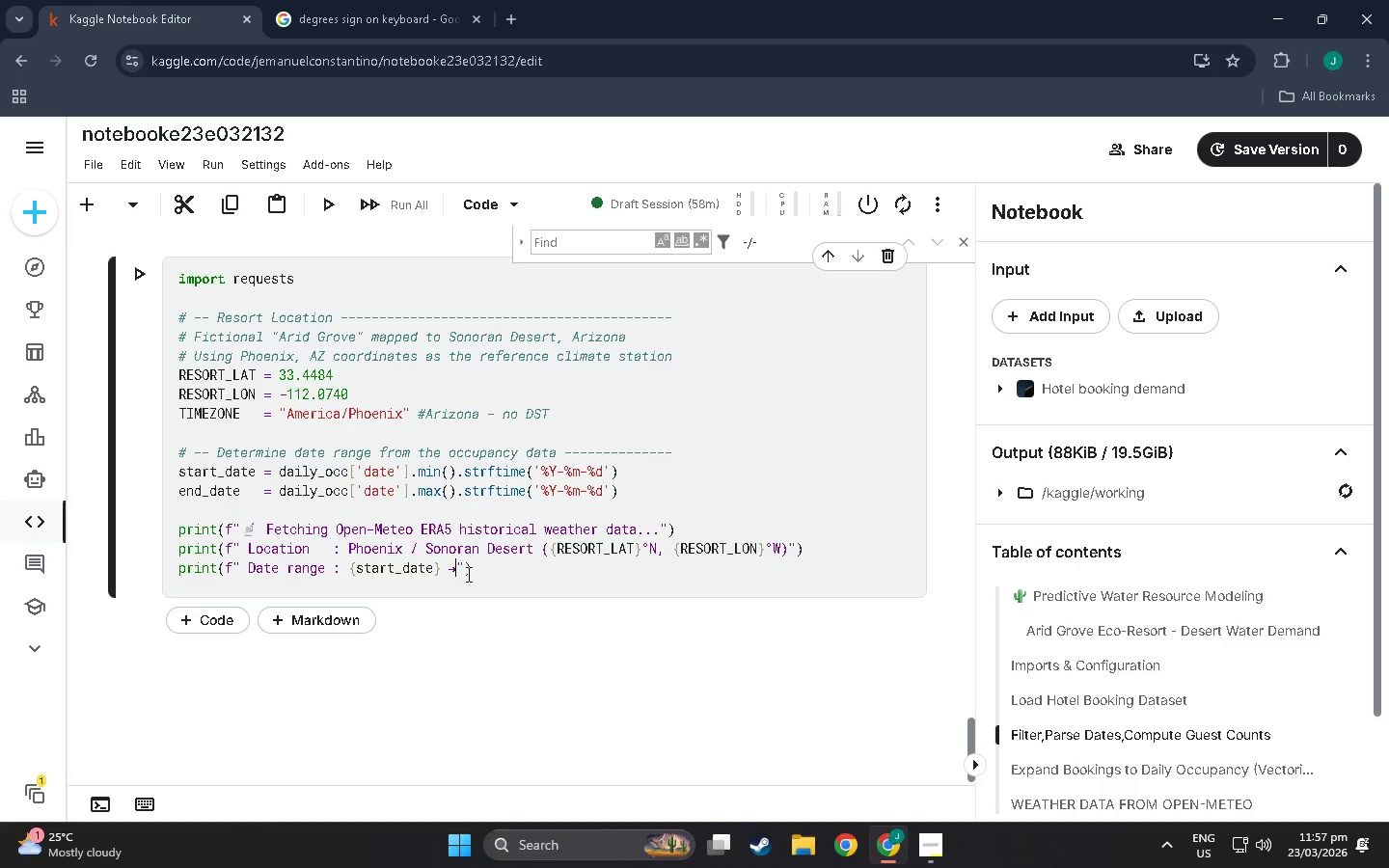 
type( {end_date)
 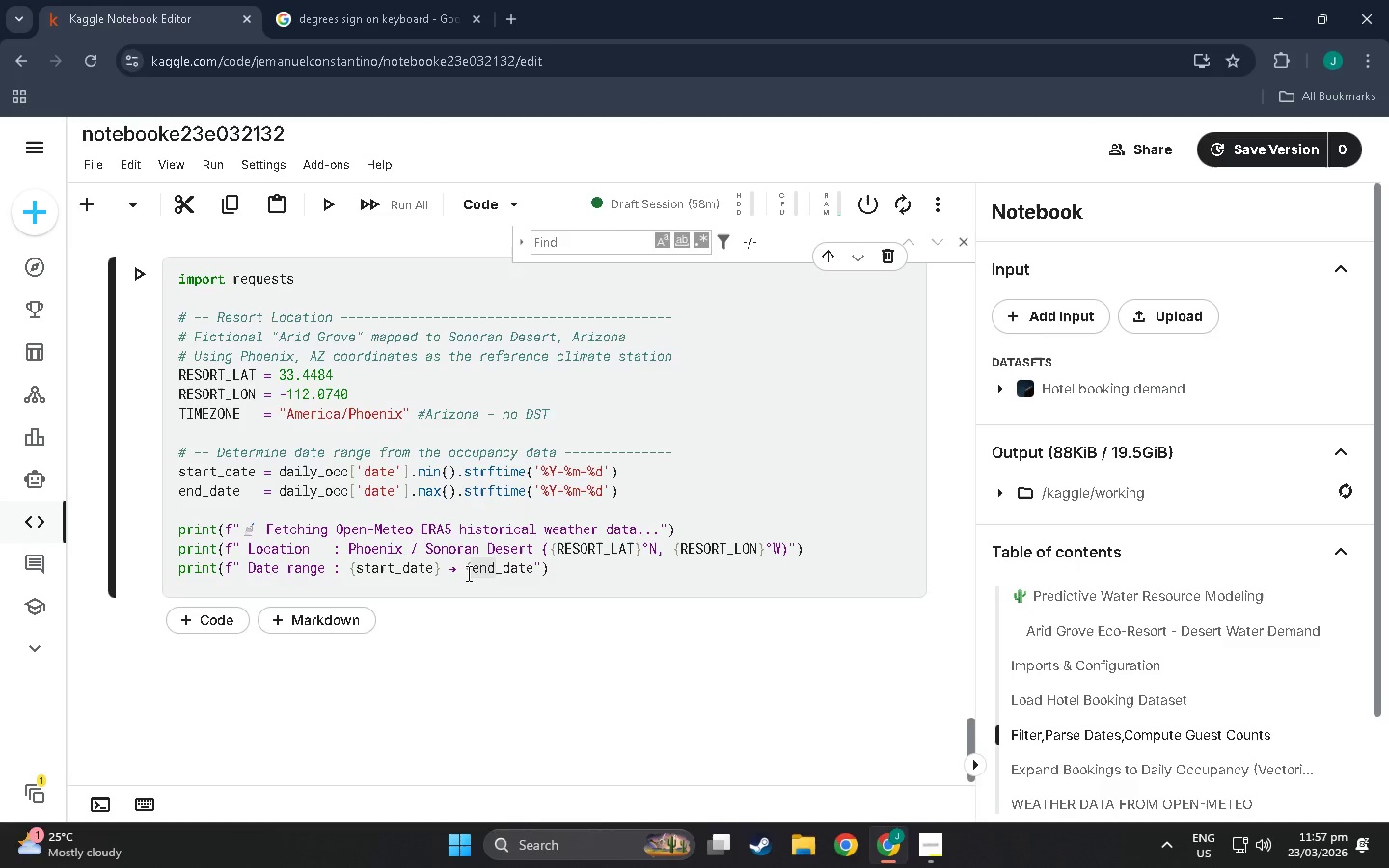 
key(Shift+BracketRight)
 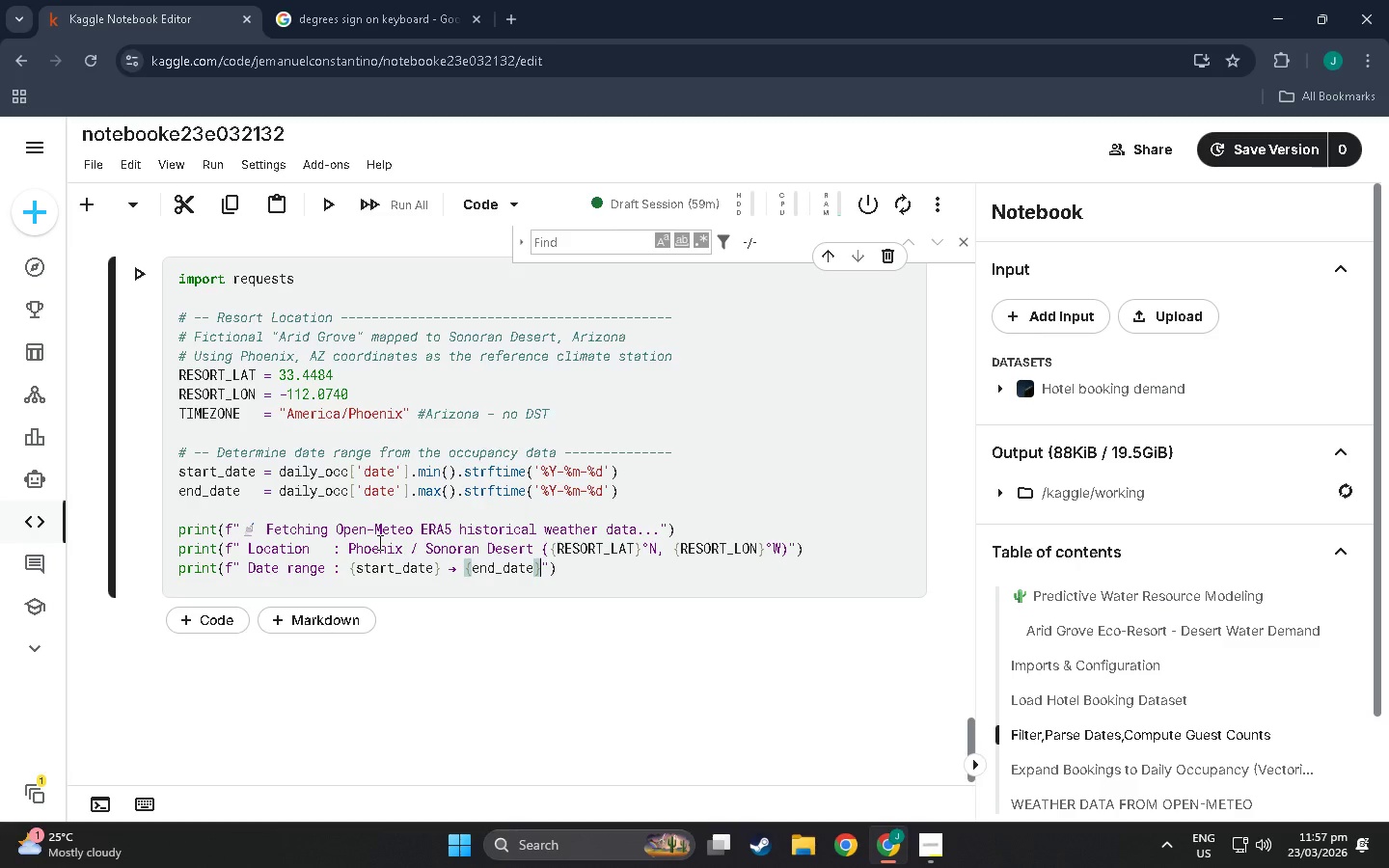 
key(ArrowRight)
 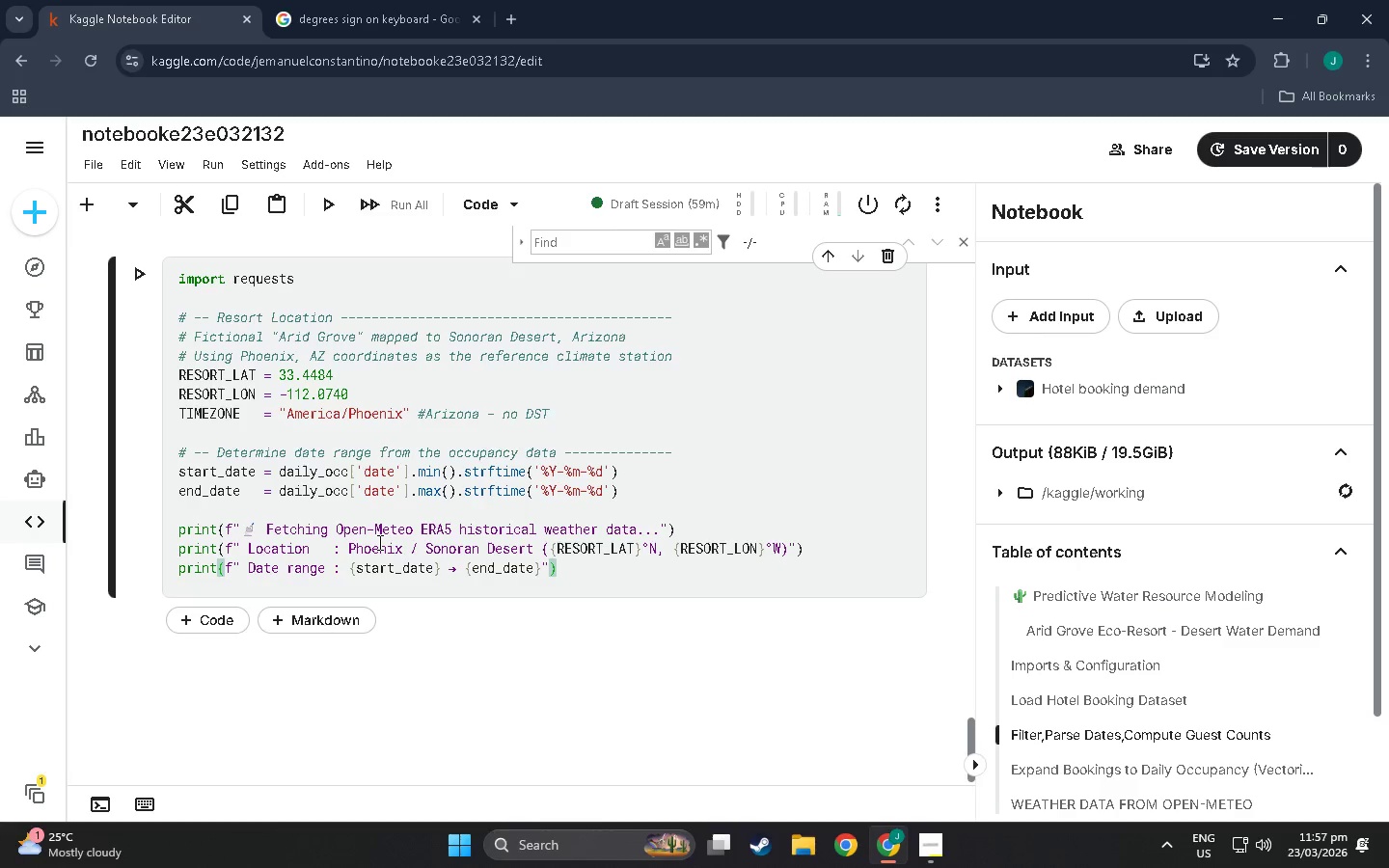 
key(ArrowRight)
 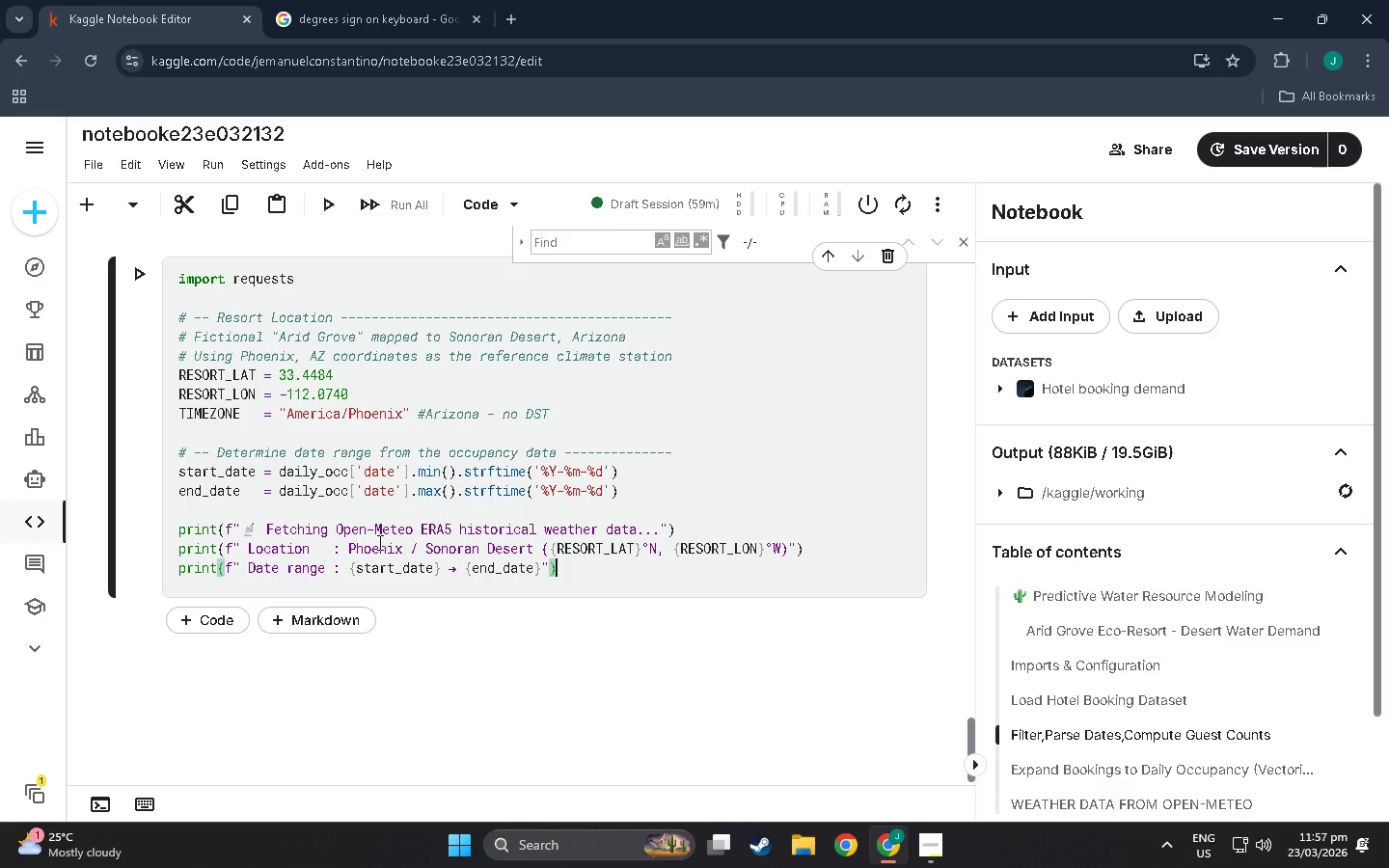 
key(ArrowRight)
 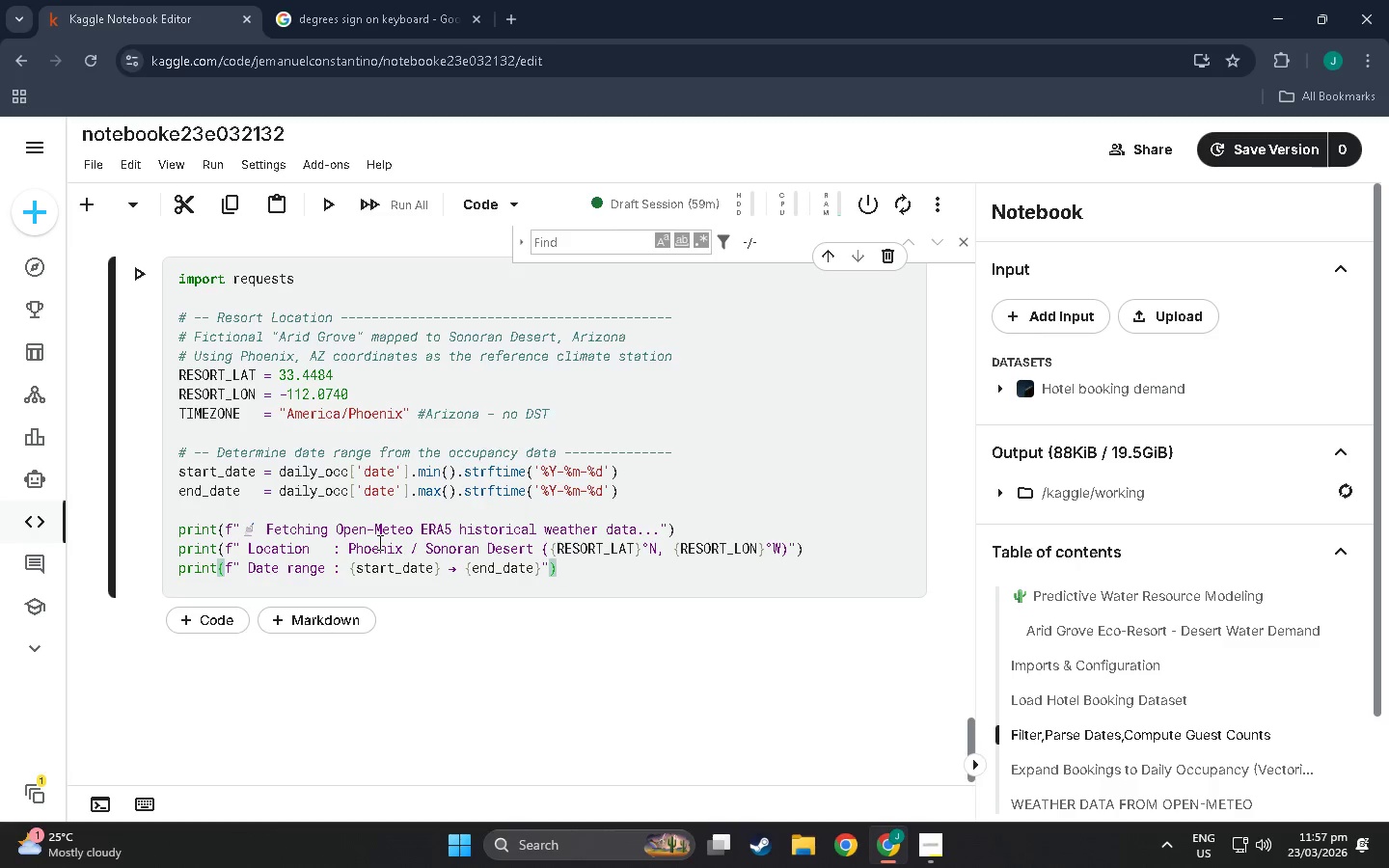 
key(Enter)
 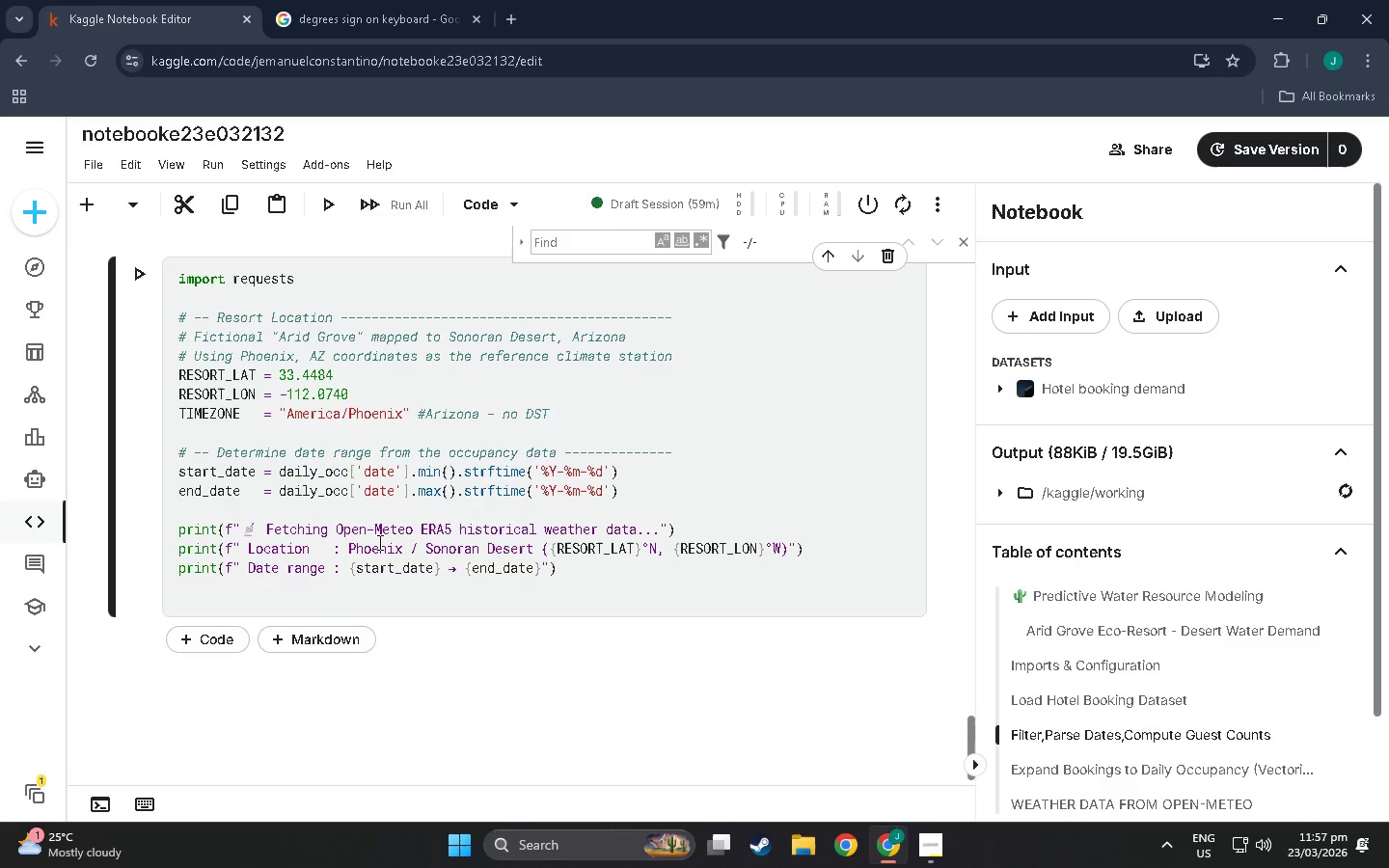 
type(print()
 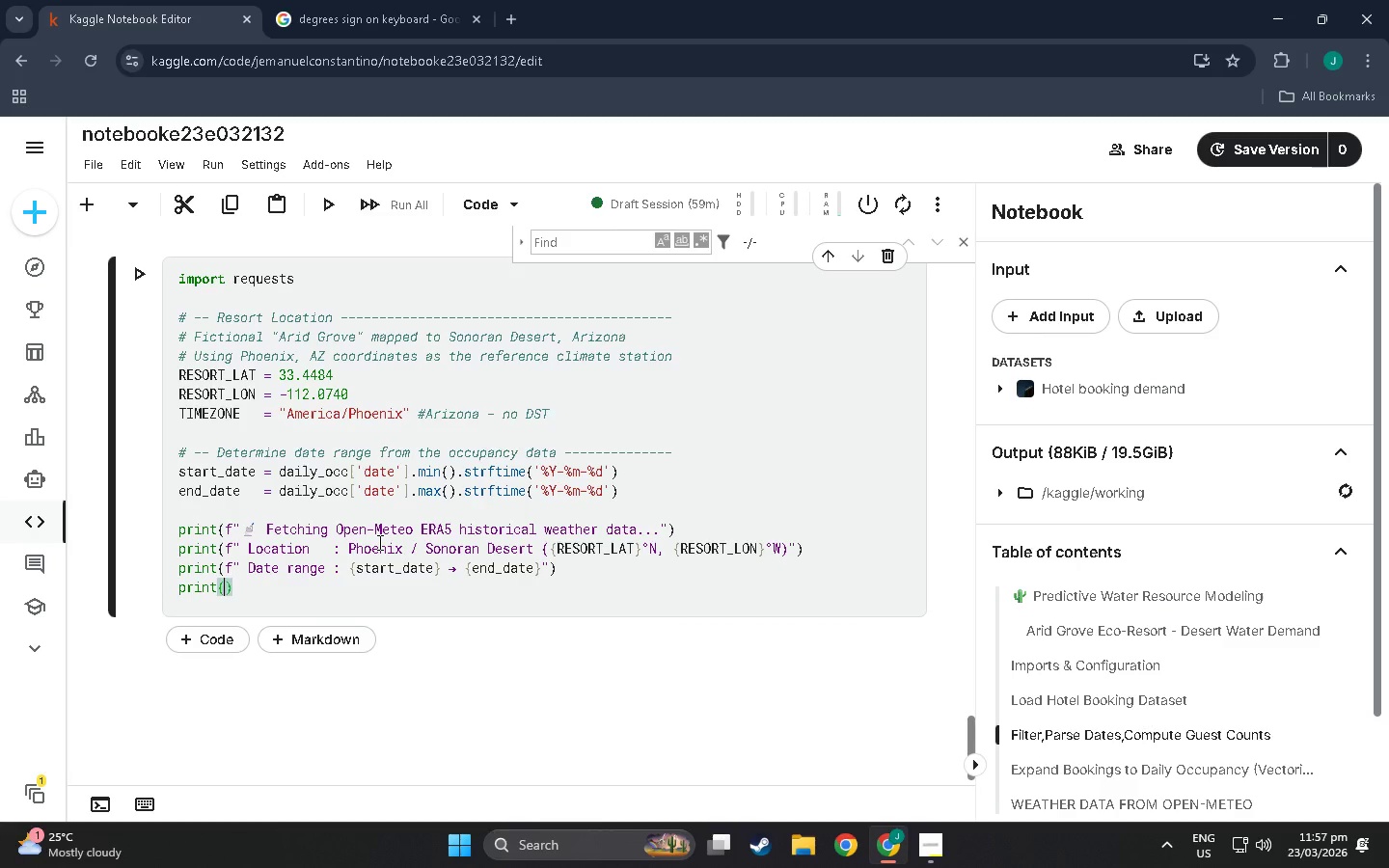 
type(f"")
key(Backspace)
type( Sourn)
key(Backspace)
type(ce     L)
key(Backspace)
type(: archive-api.open-meteo.com (ERA%)
key(Backspace)
type(5 A)
key(Backspace)
type(Reanalt)
key(Backspace)
type(ysis, free tier)
 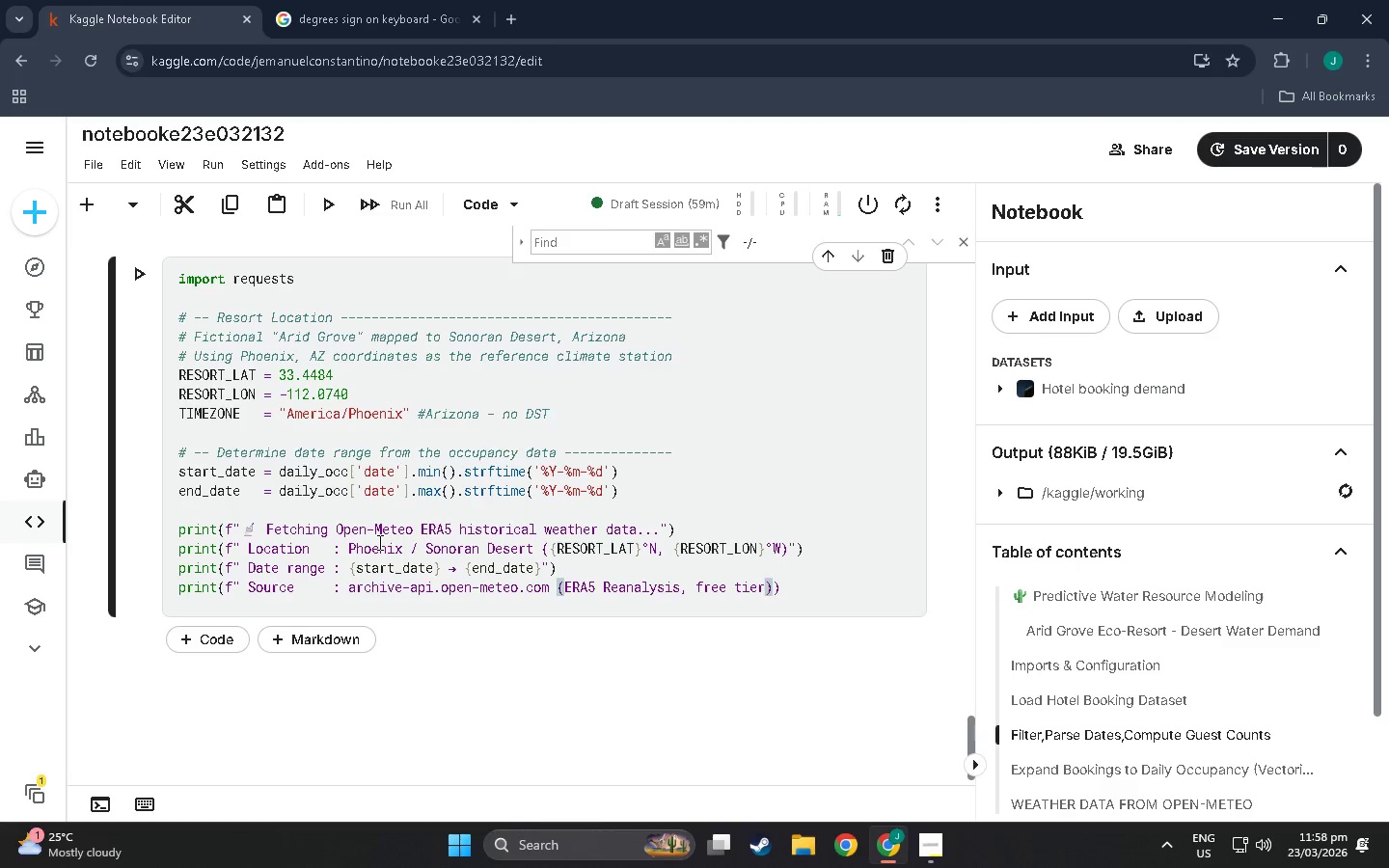 
key(ArrowRight)
 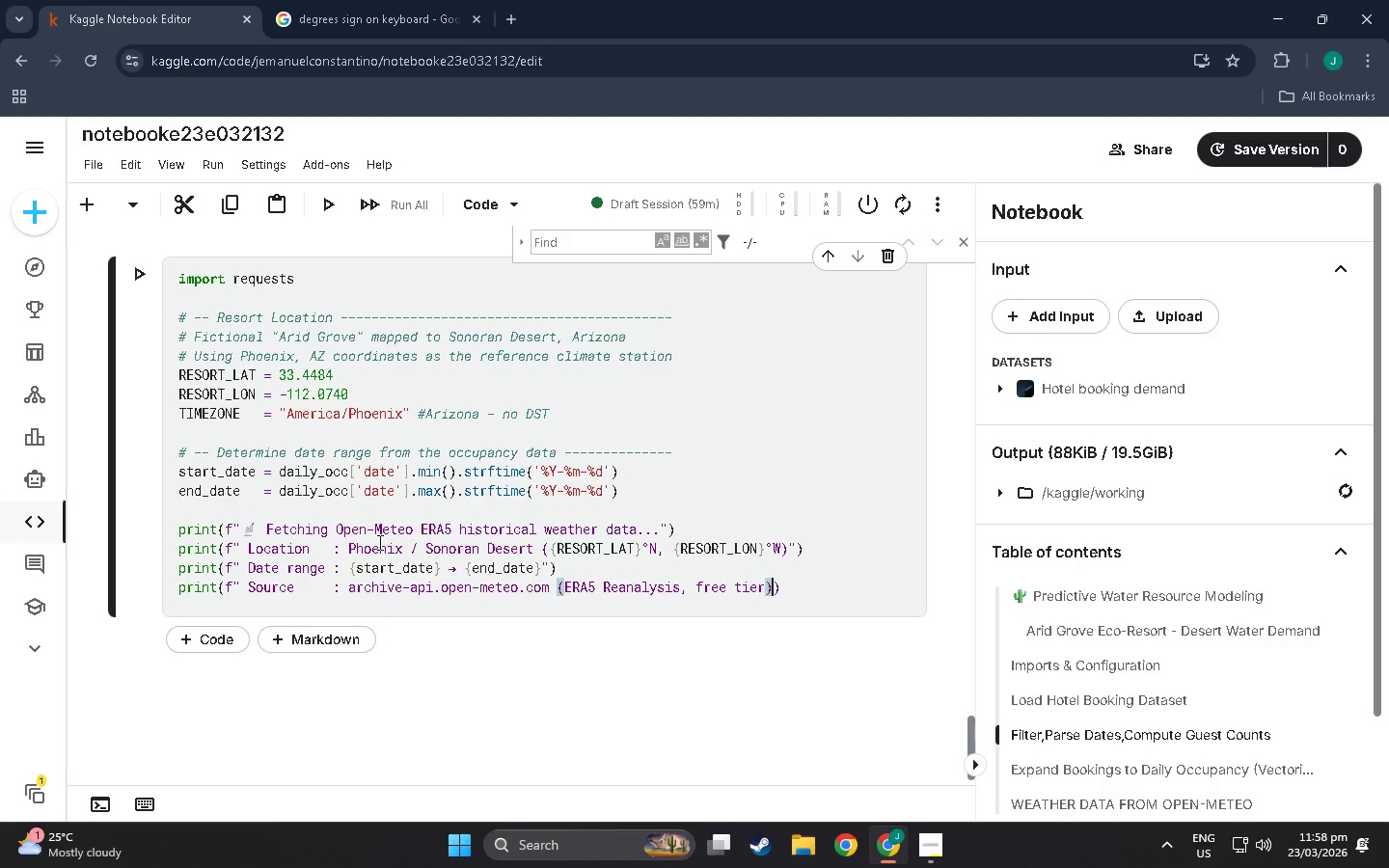 
key(Slash)
 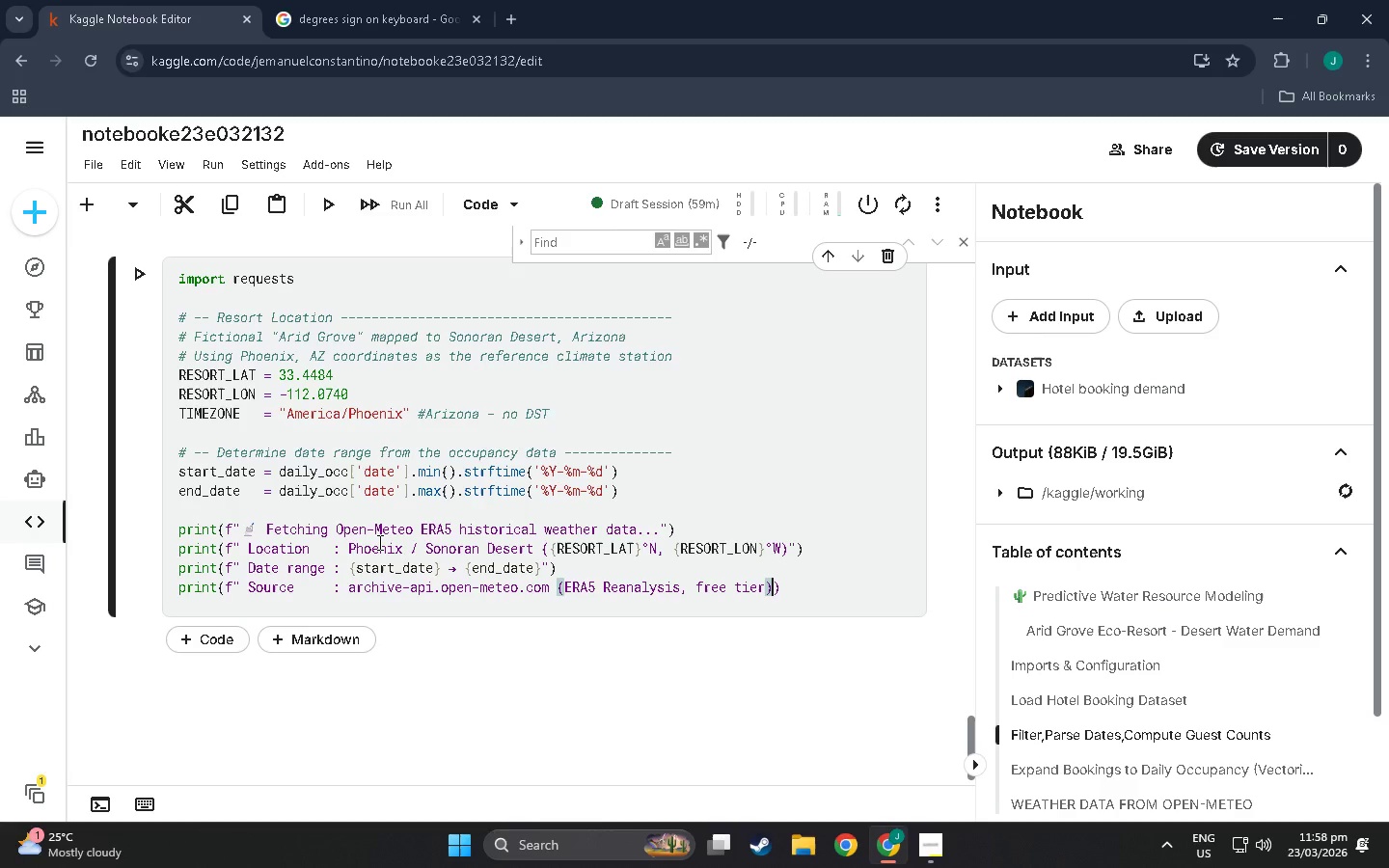 
key(Backspace)
 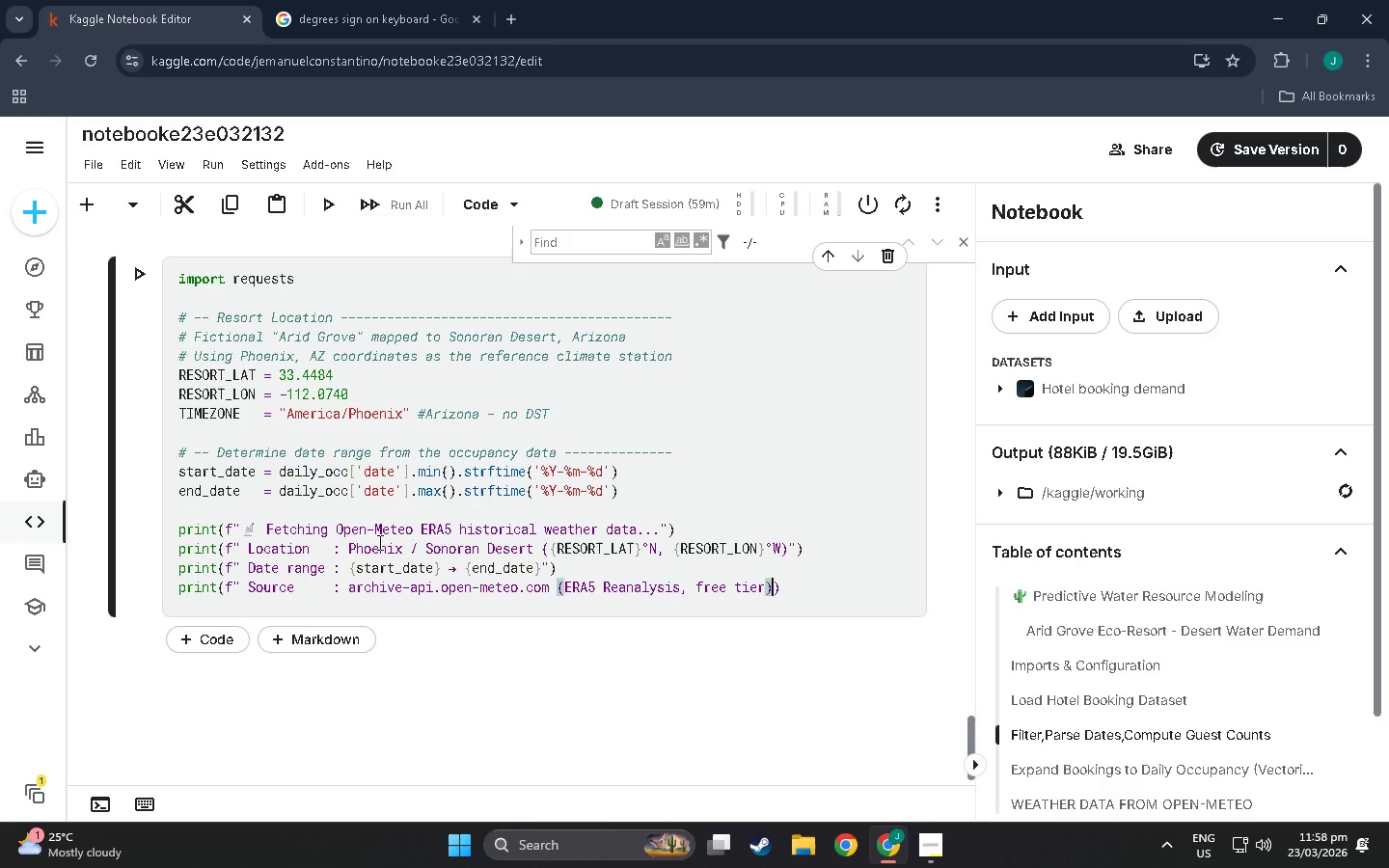 
key(Shift+Backslash)
 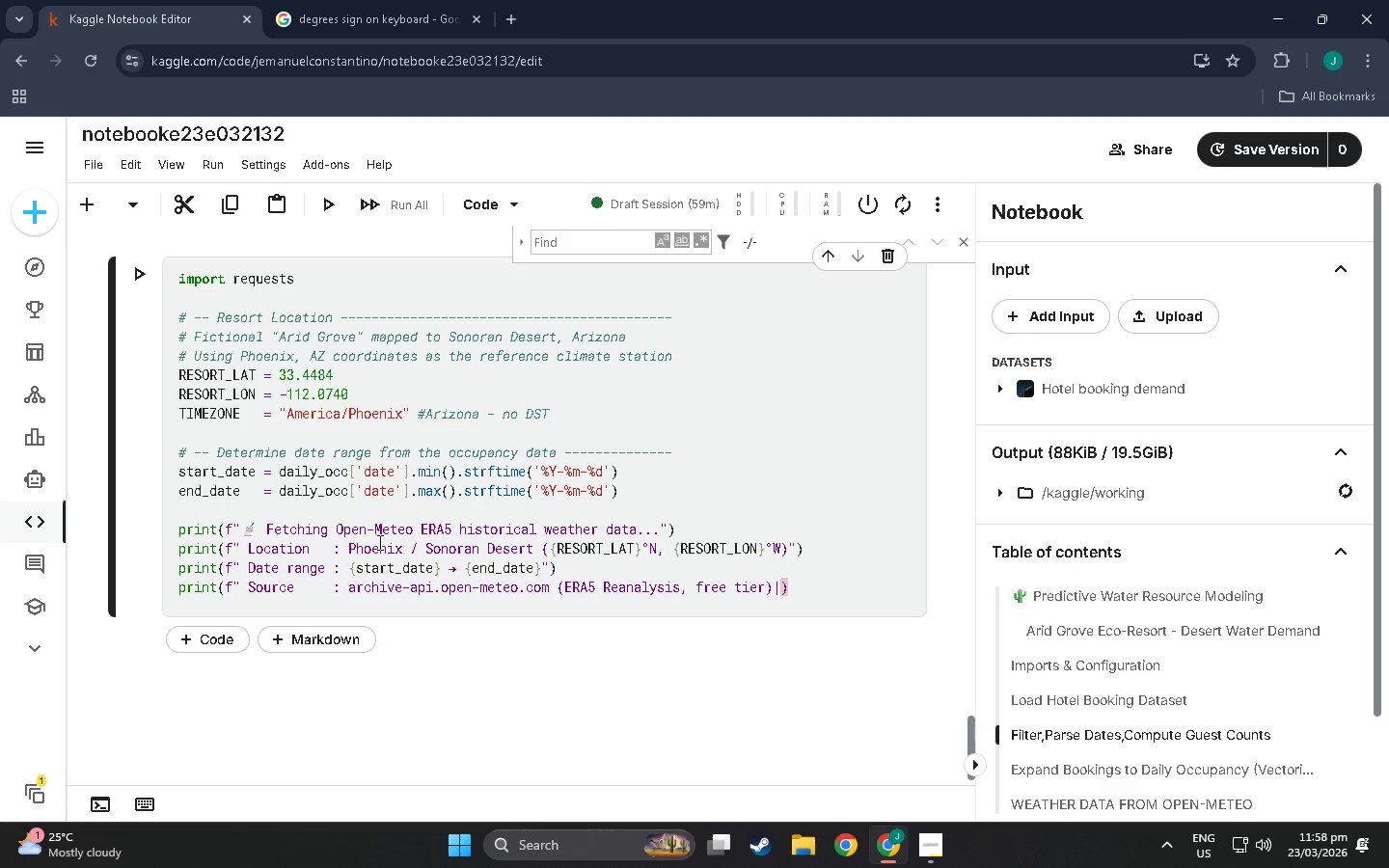 
key(Backspace)
 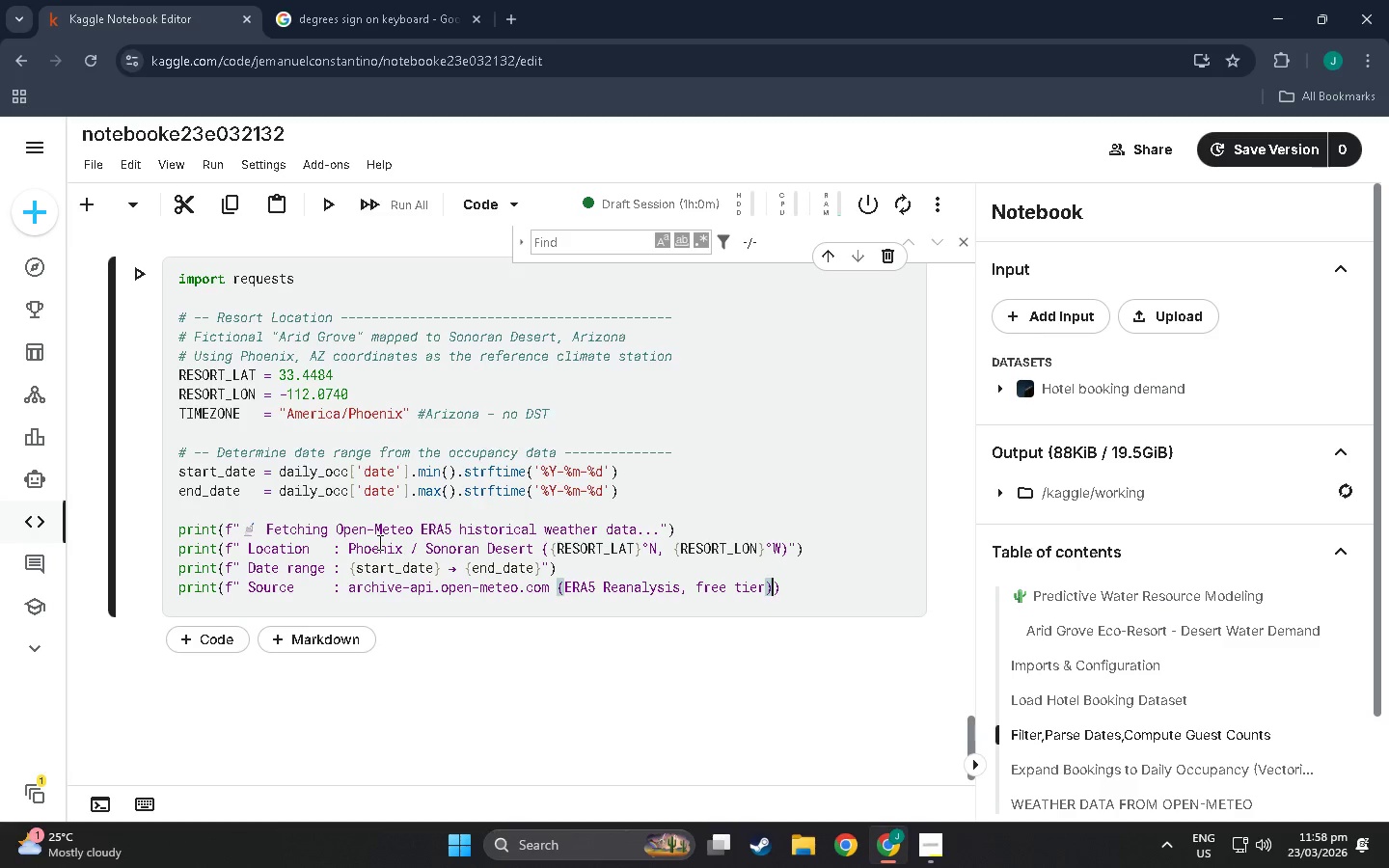 
key(Backslash)
 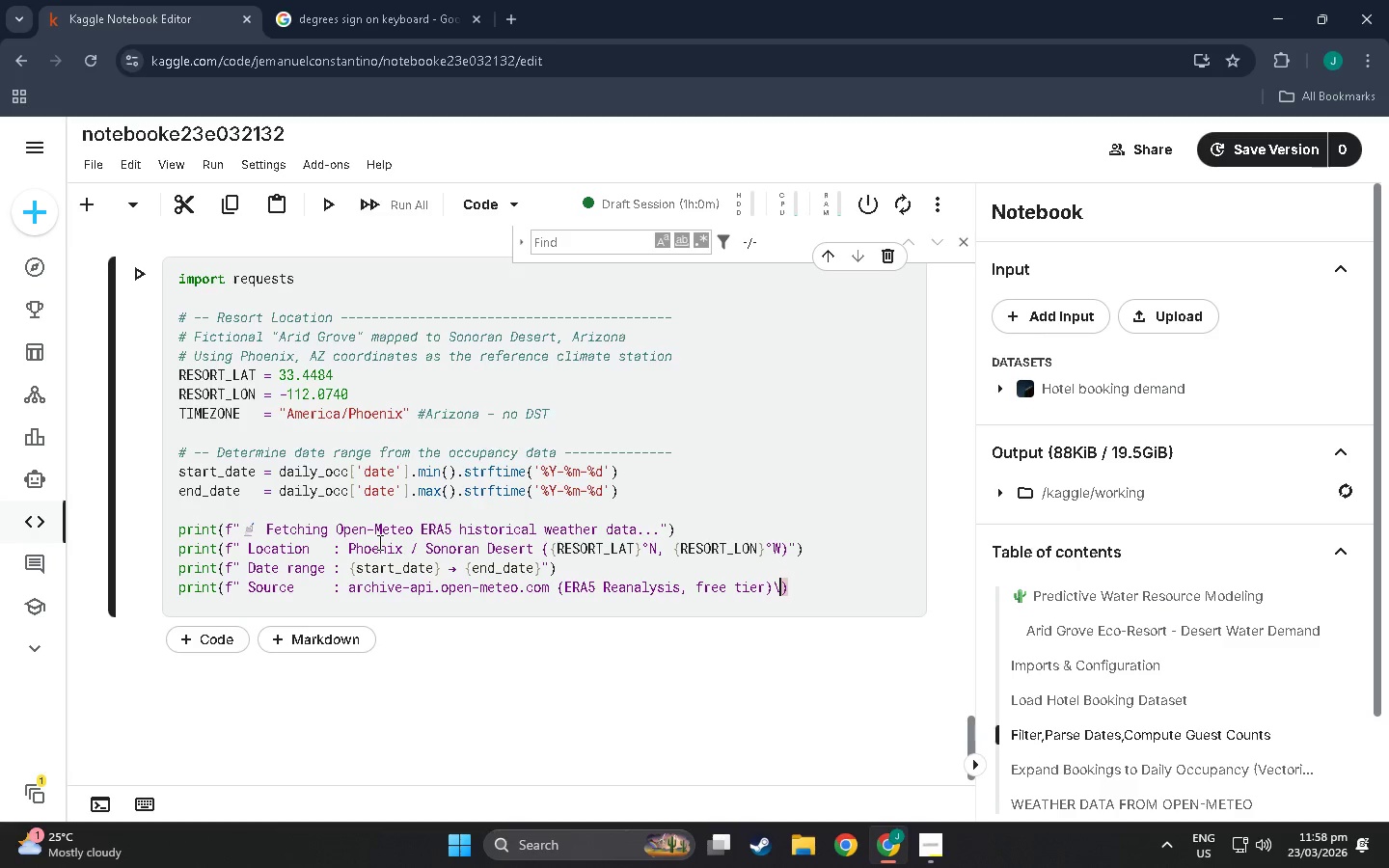 
key(N)
 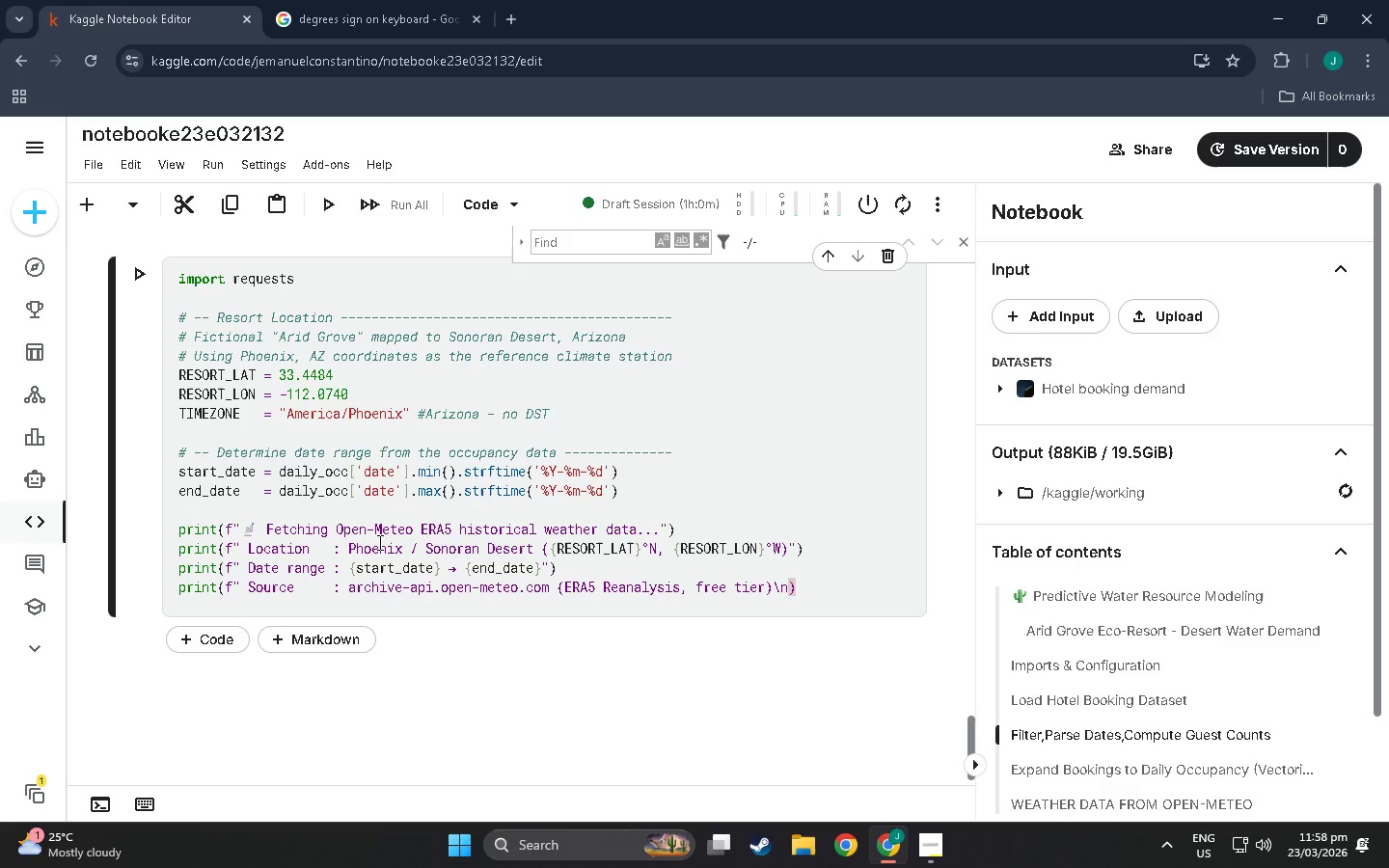 
key(Shift+Quote)
 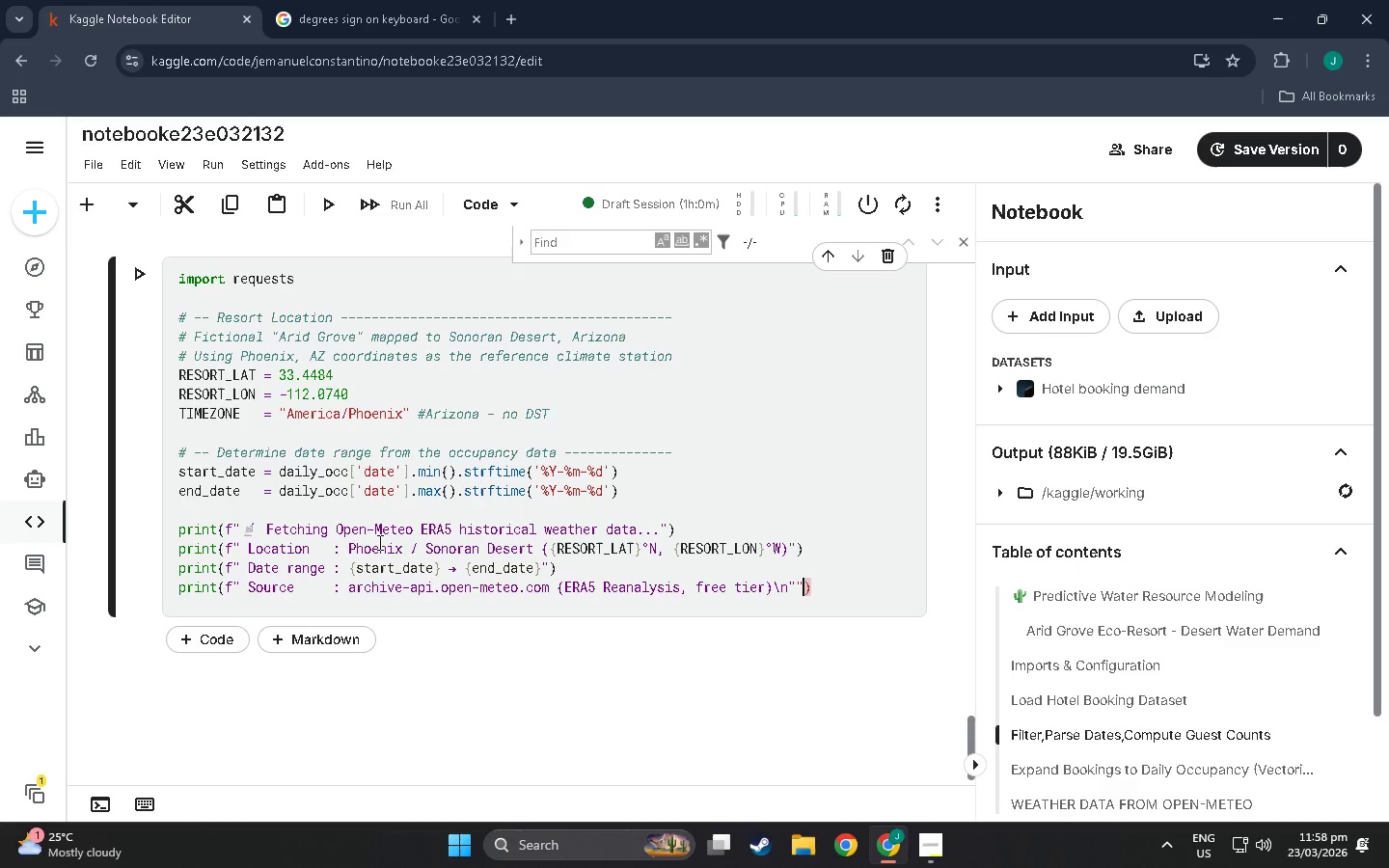 
key(Shift+Quote)
 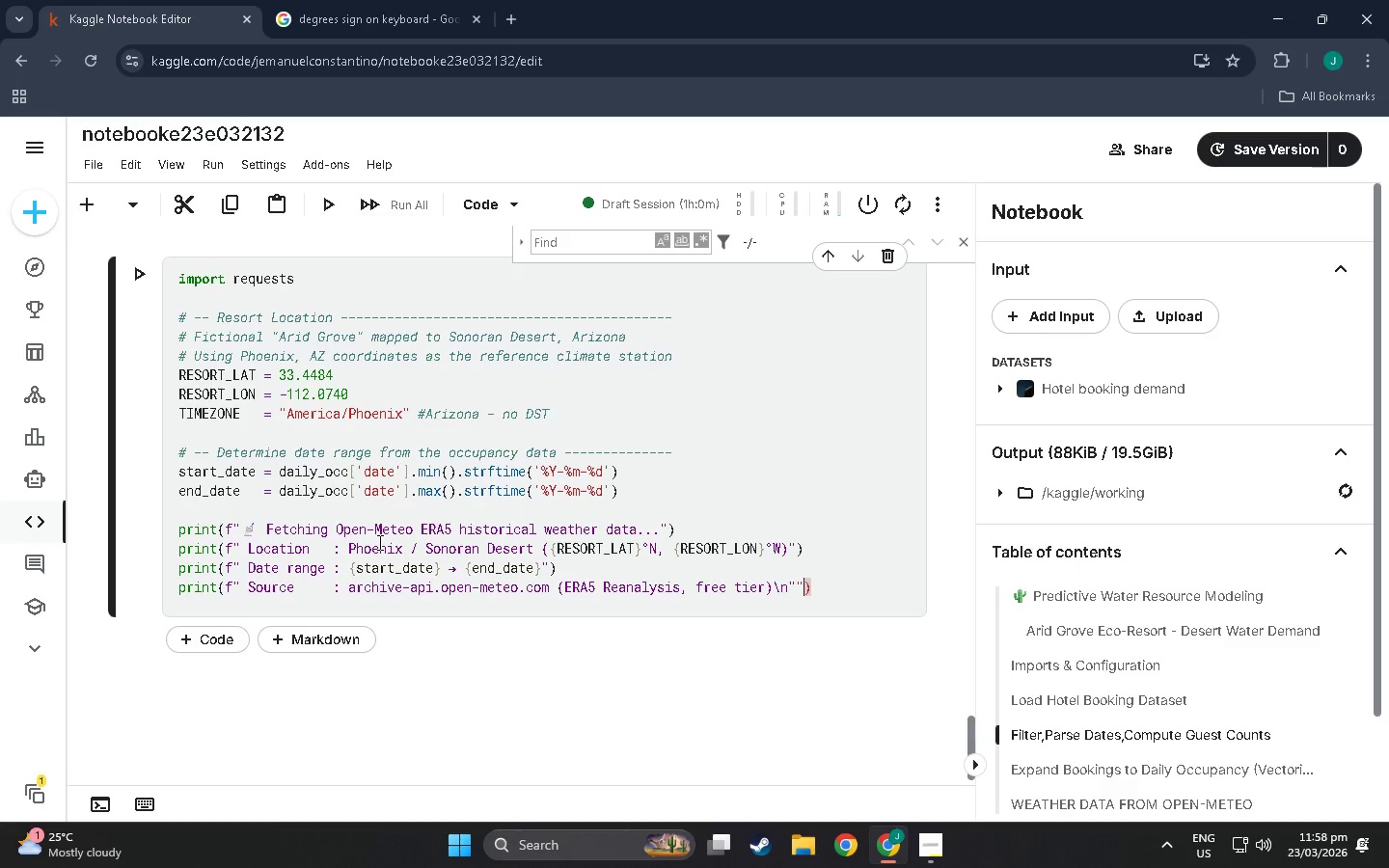 
key(Backspace)
 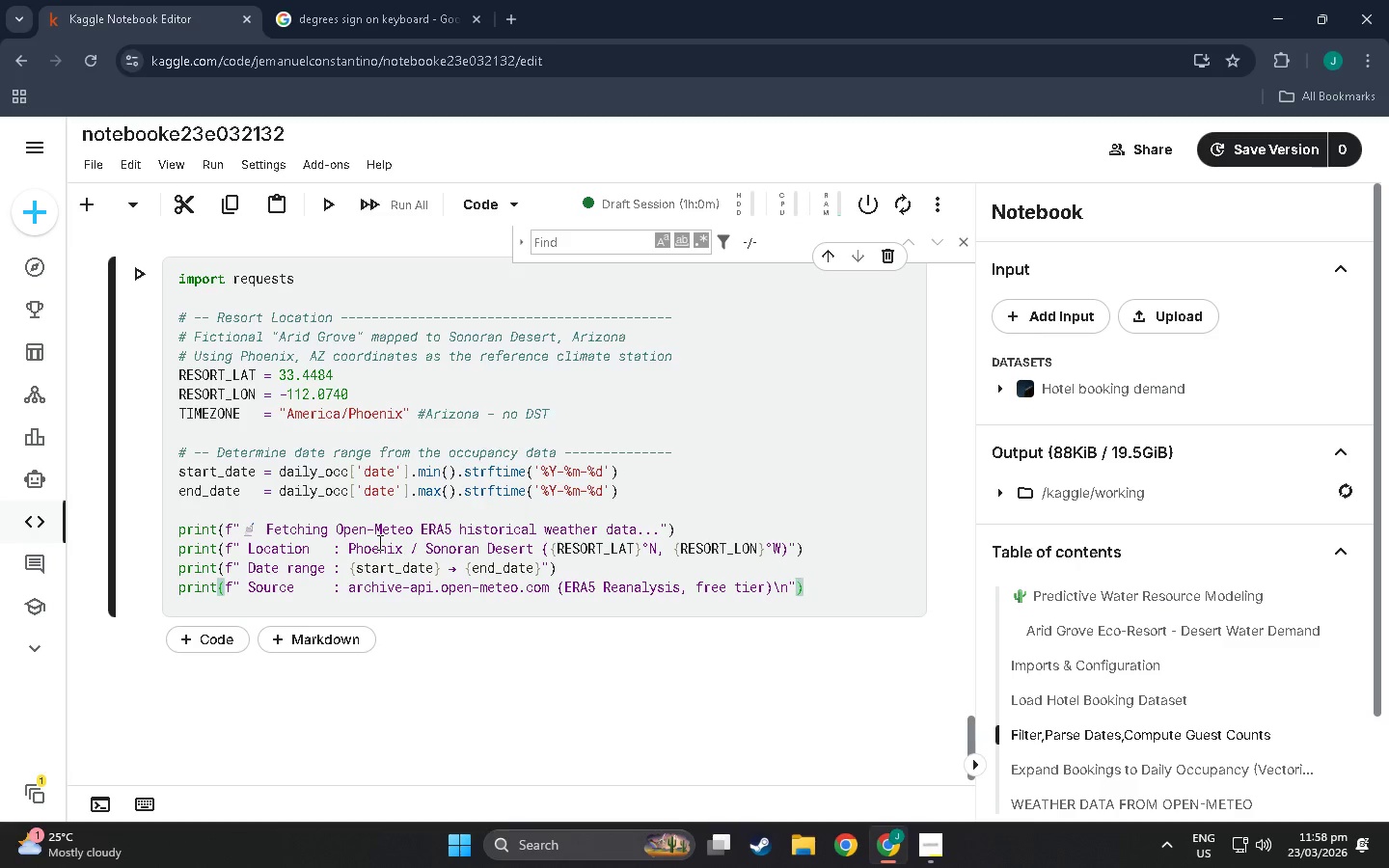 
key(ArrowRight)
 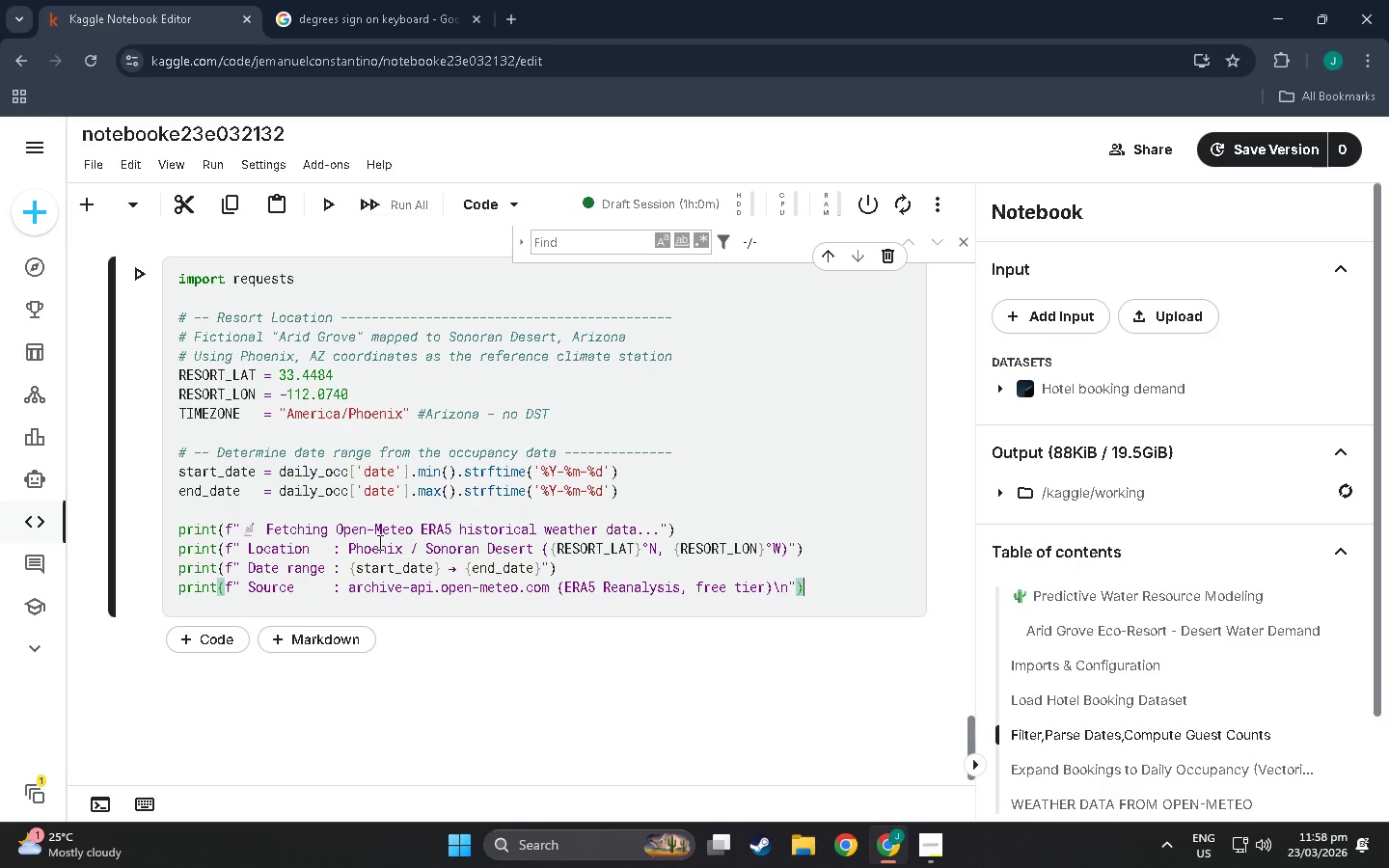 
key(Enter)
 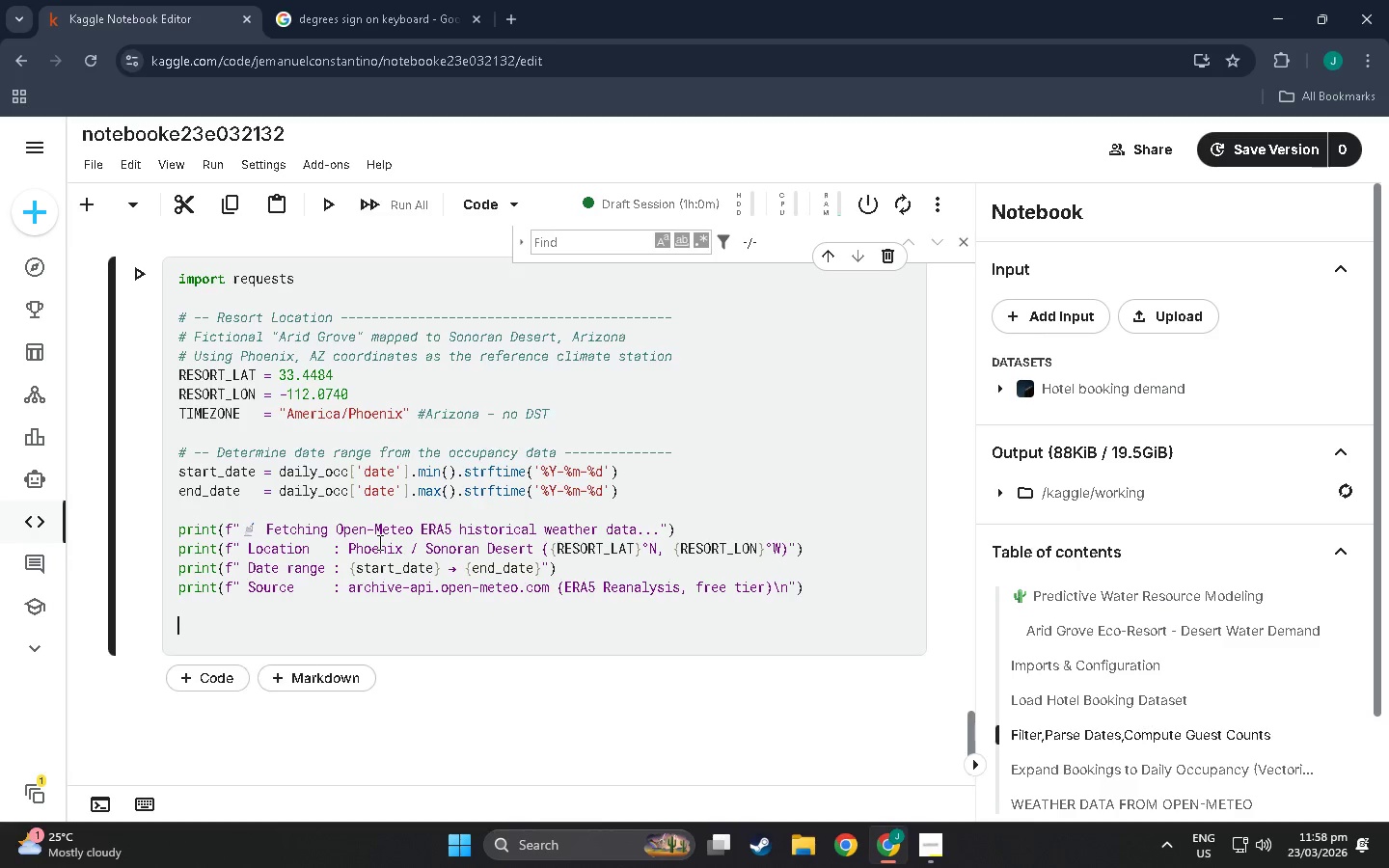 
key(Enter)
 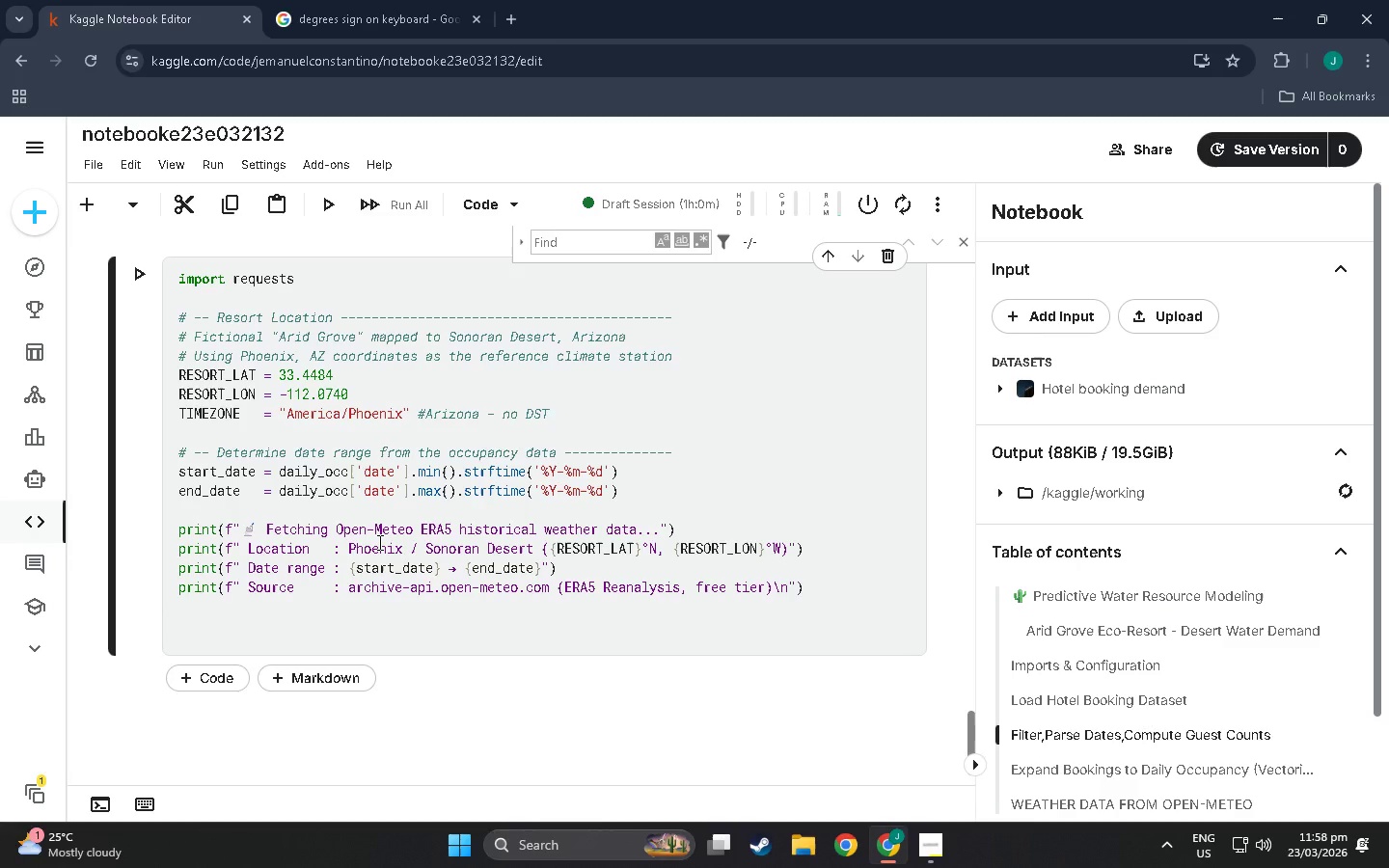 
type(BU)
key(Backspace)
key(Backspace)
type(# =)
key(Backspace)
type(-- Build API URL ---)
key(Backspace)
key(Backspace)
type(-)
key(Backspace)
 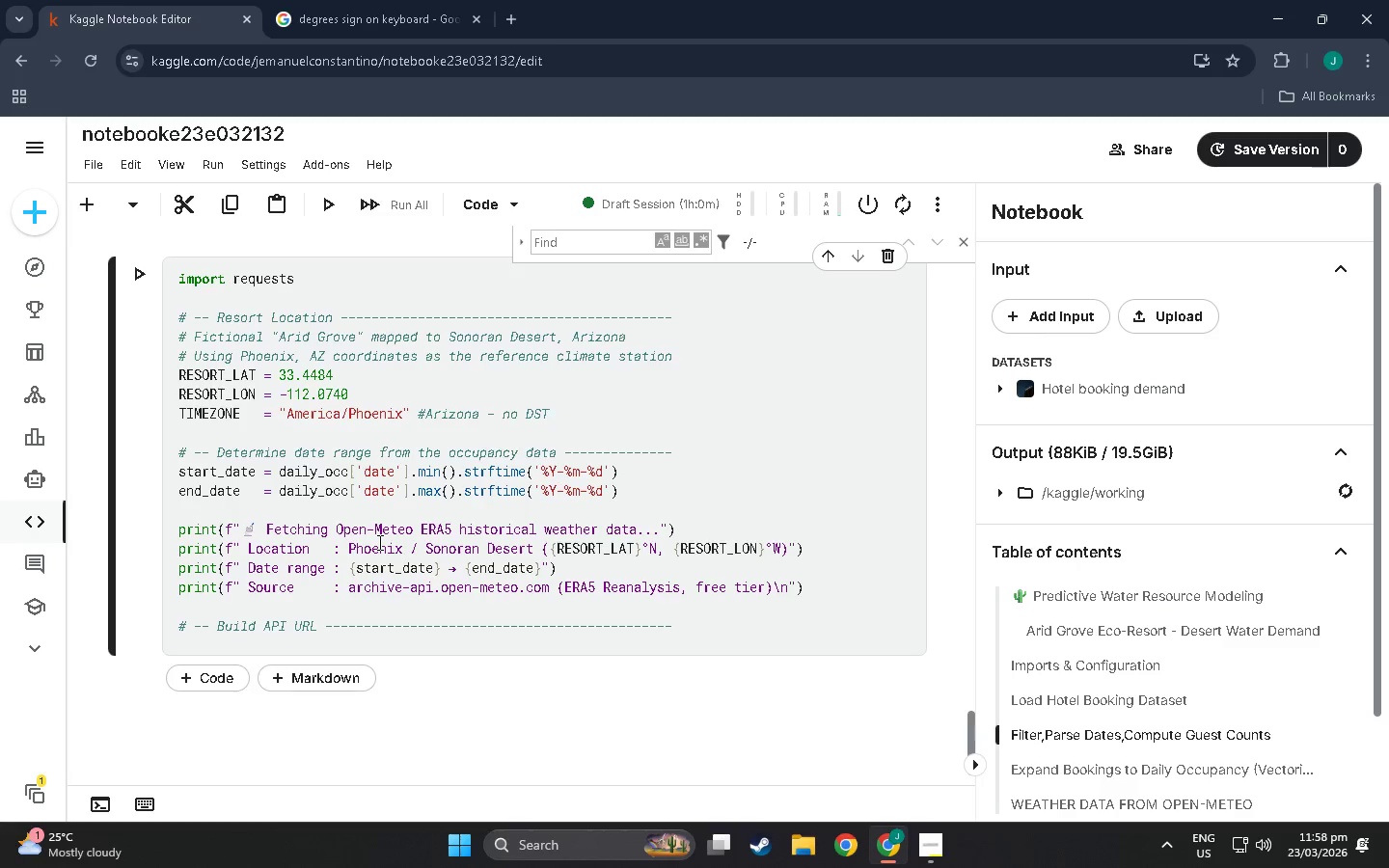 
wait(5.49)
 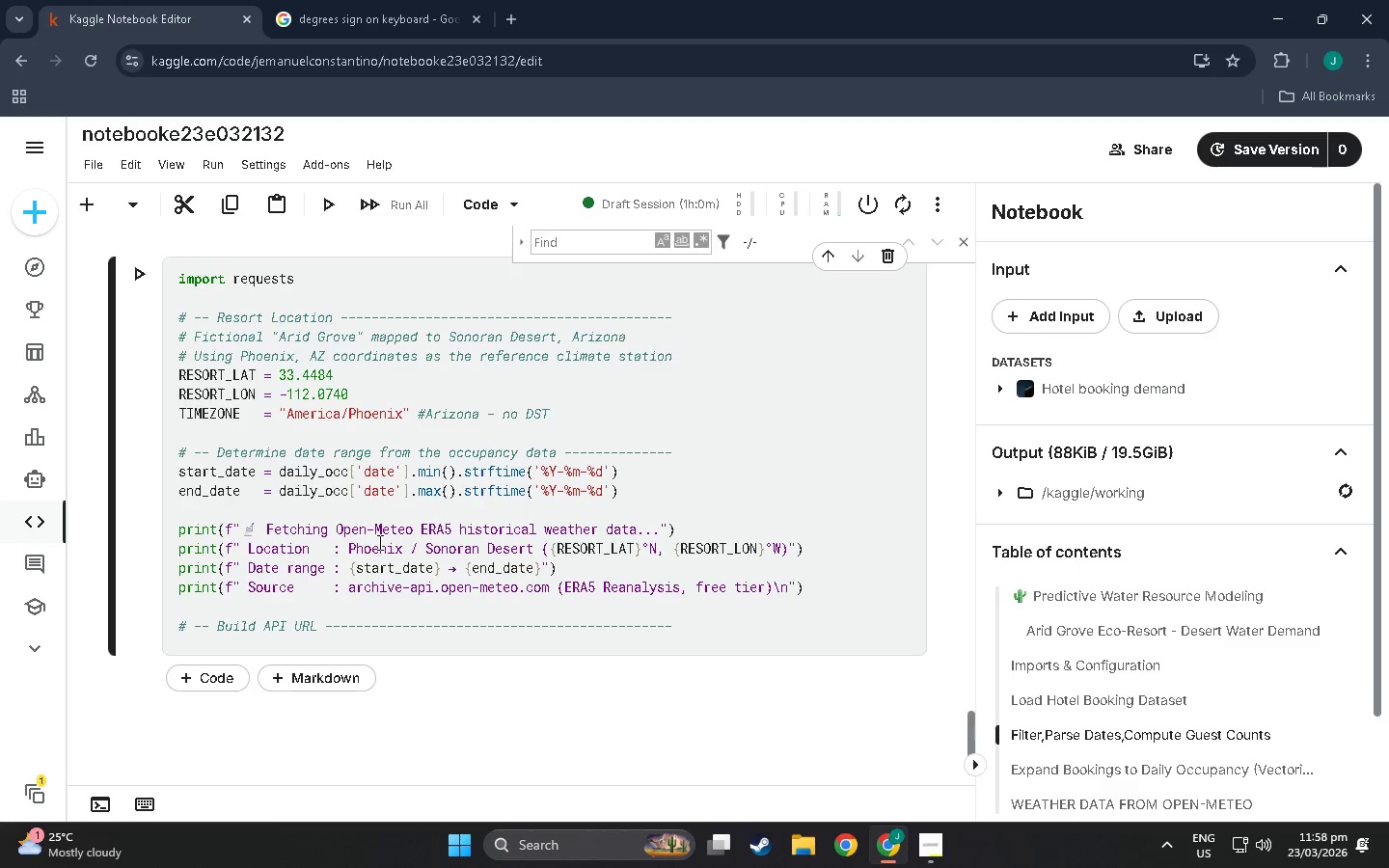 
scroll: coordinate [719, 560], scroll_direction: up, amount: 5.0
 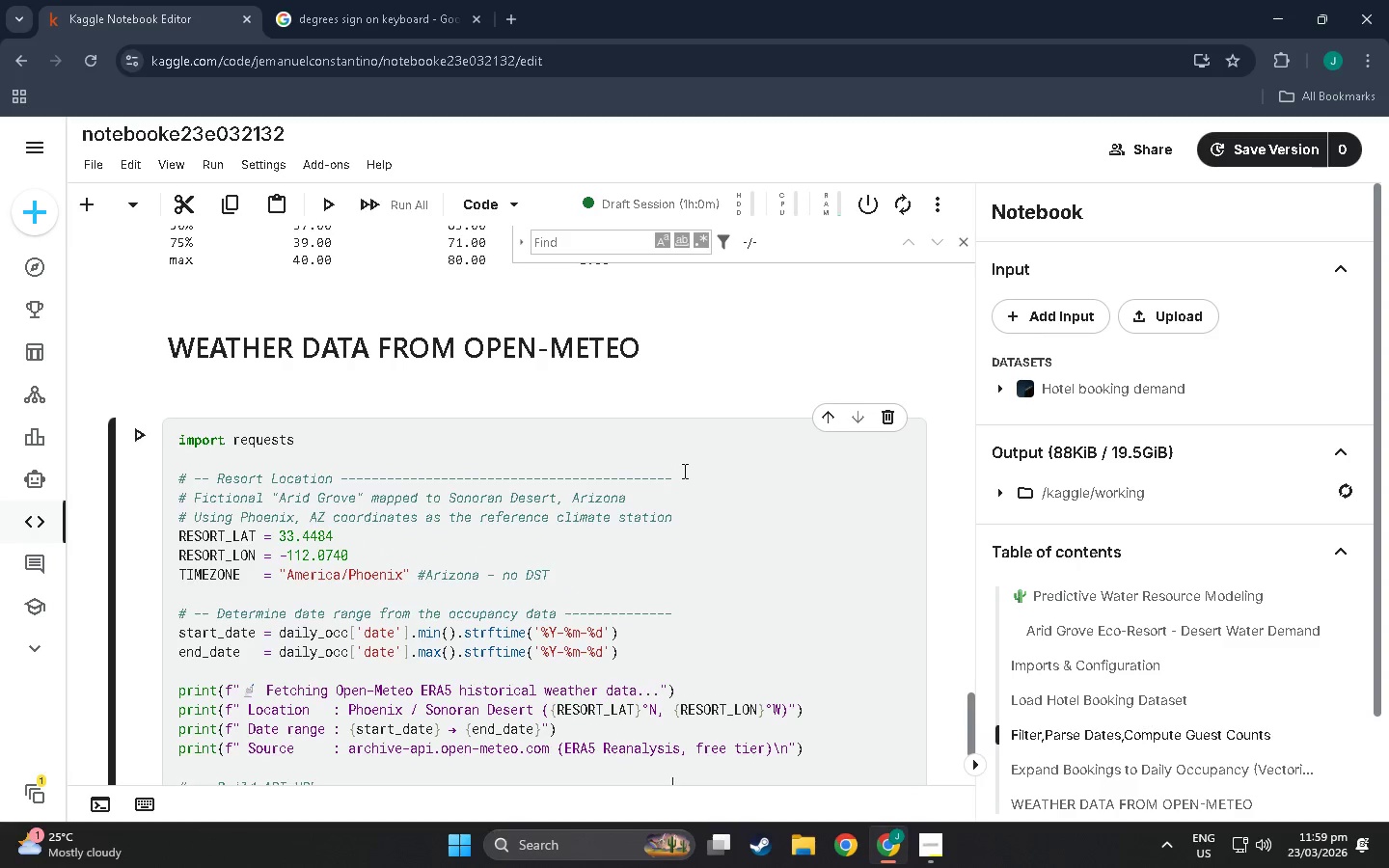 
left_click([683, 472])
 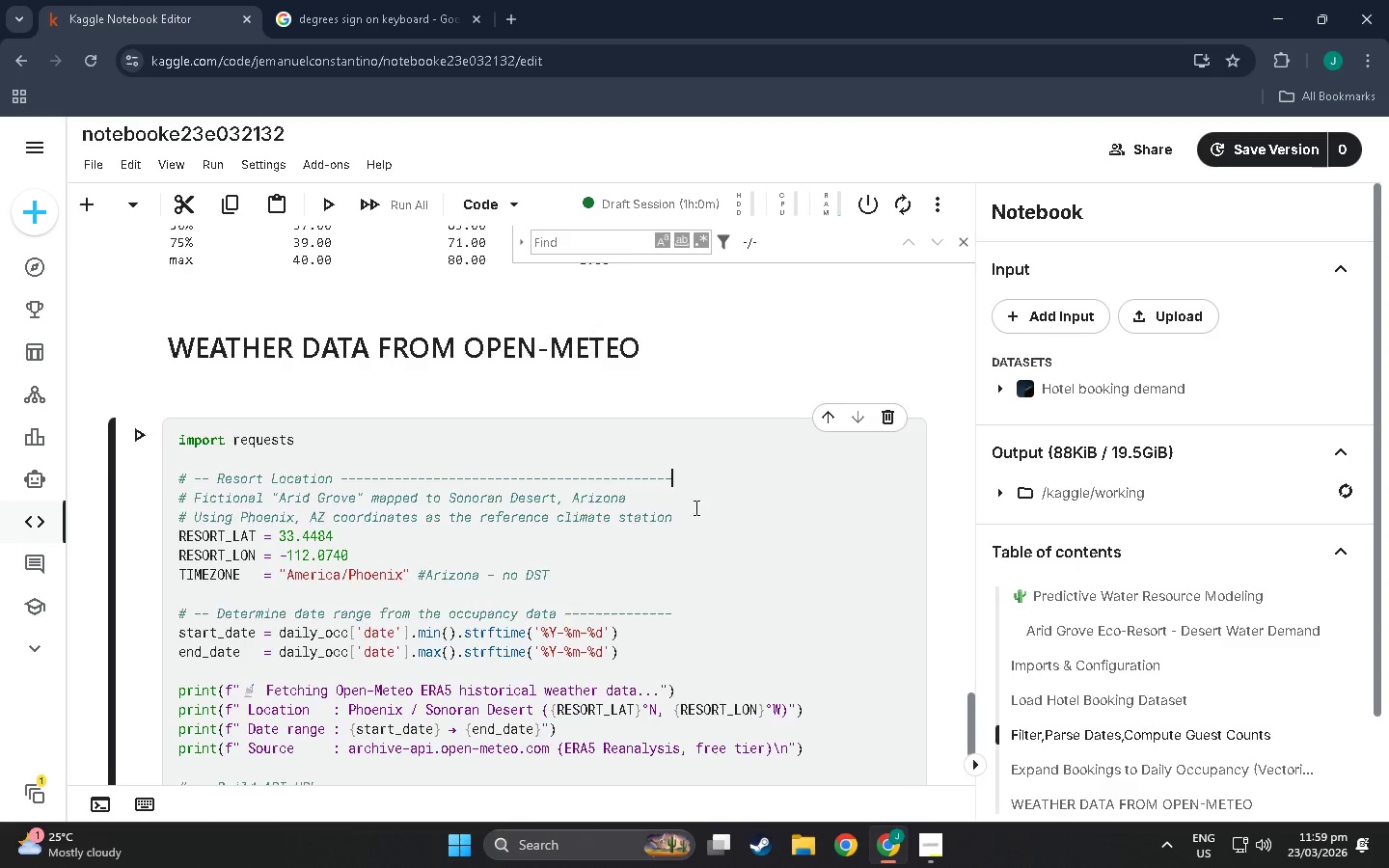 
scroll: coordinate [698, 558], scroll_direction: none, amount: 0.0
 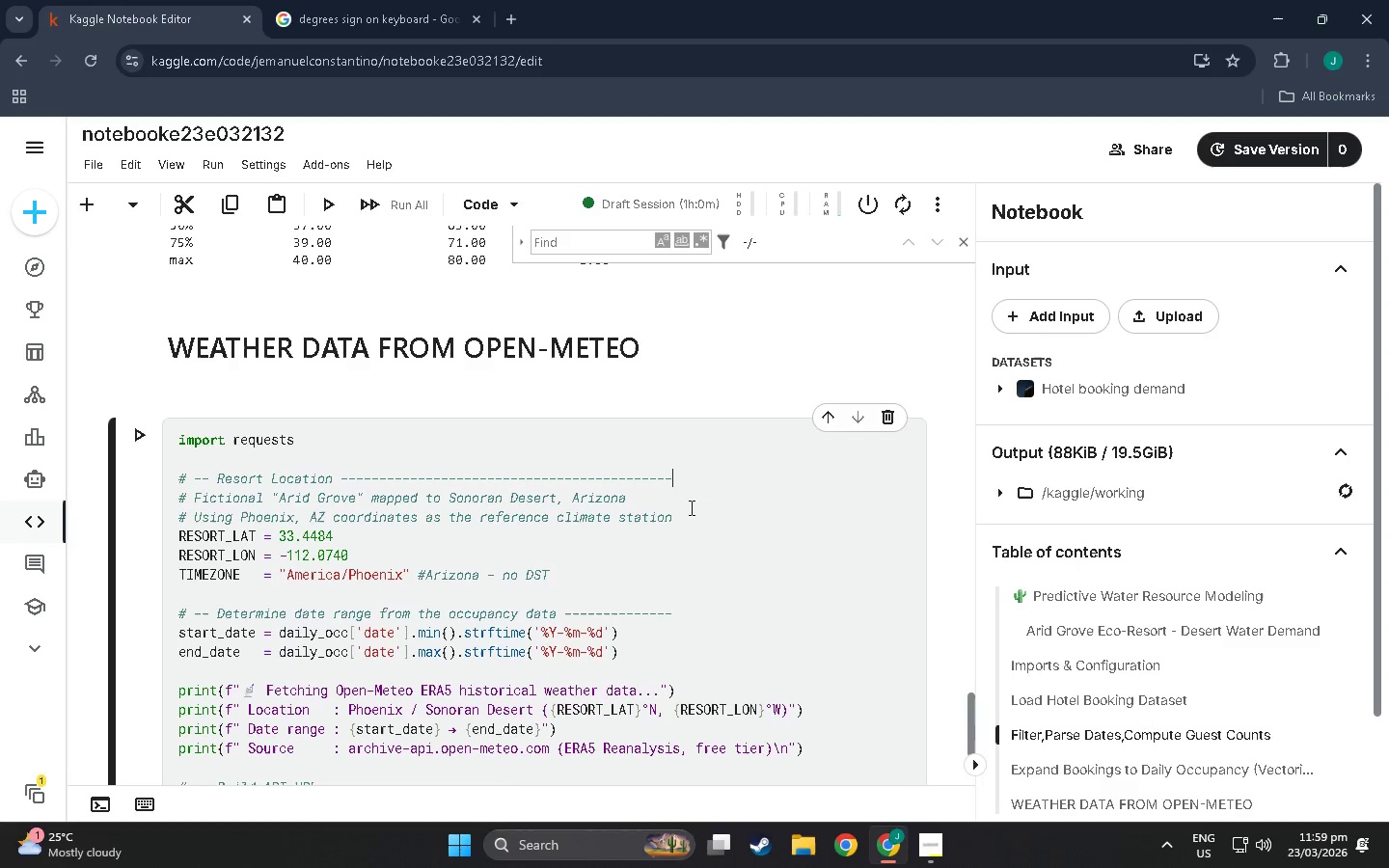 
scroll: coordinate [693, 515], scroll_direction: down, amount: 3.0
 